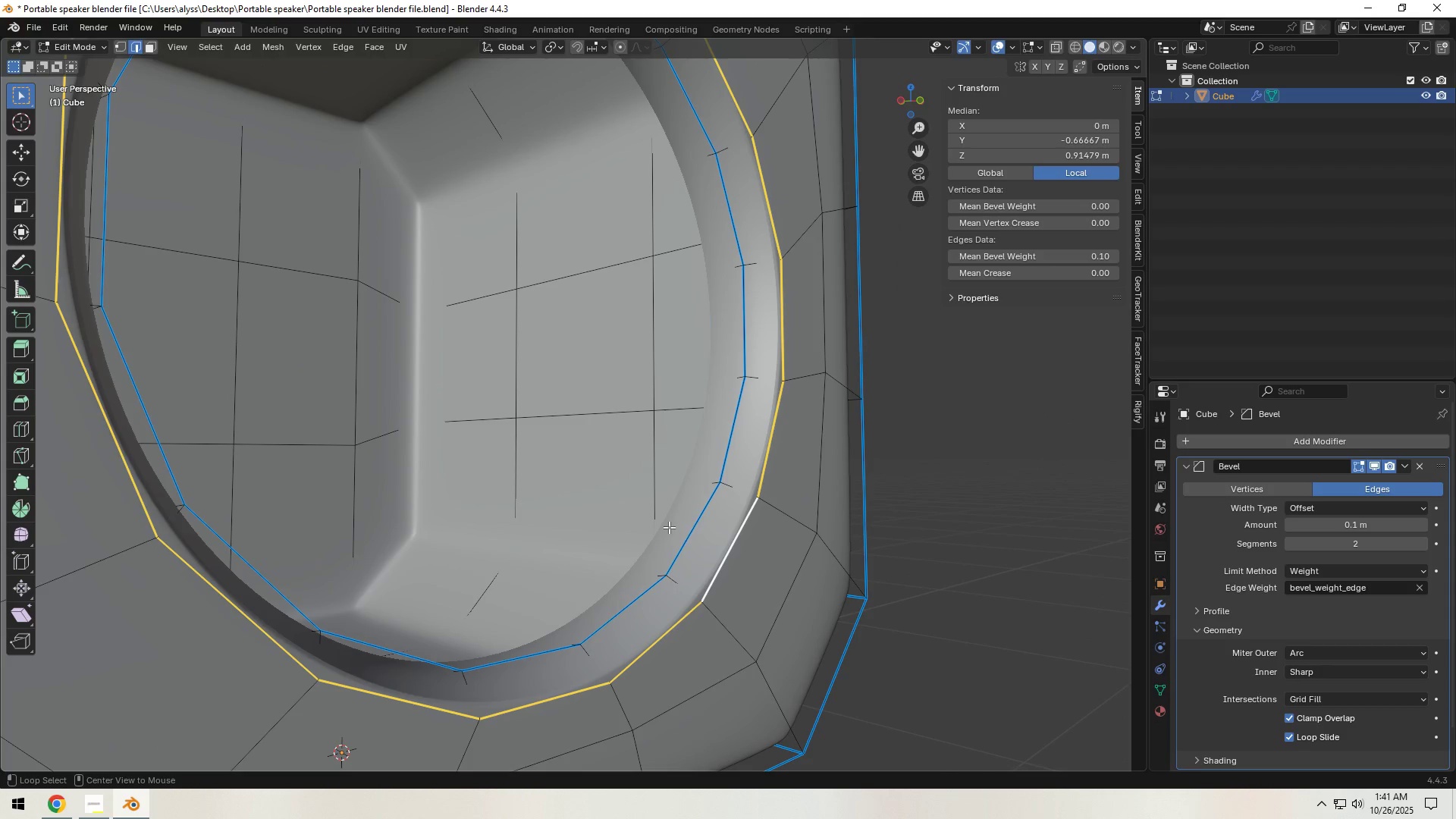 
hold_key(key=AltLeft, duration=0.48)
 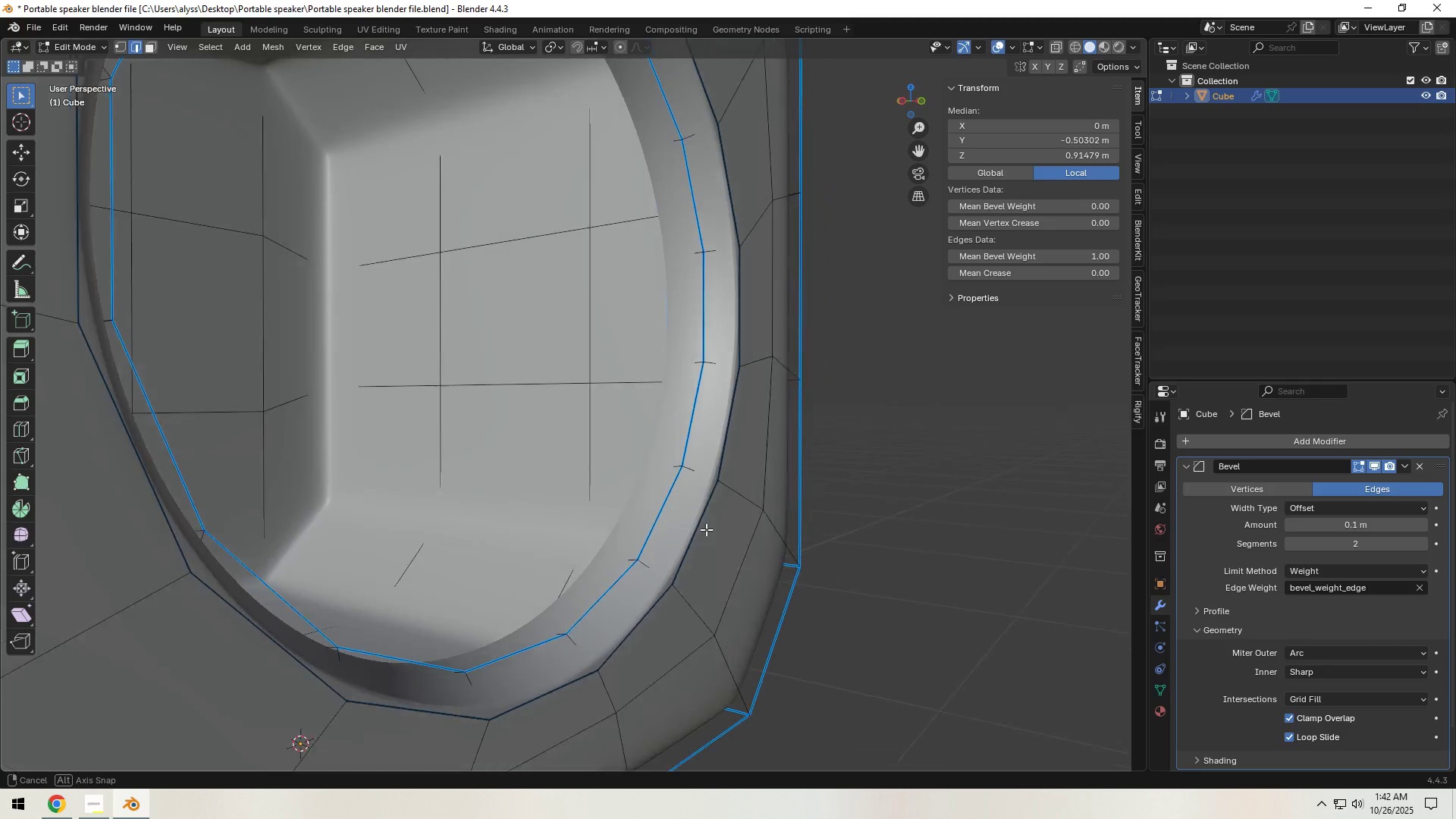 
type(zz)
 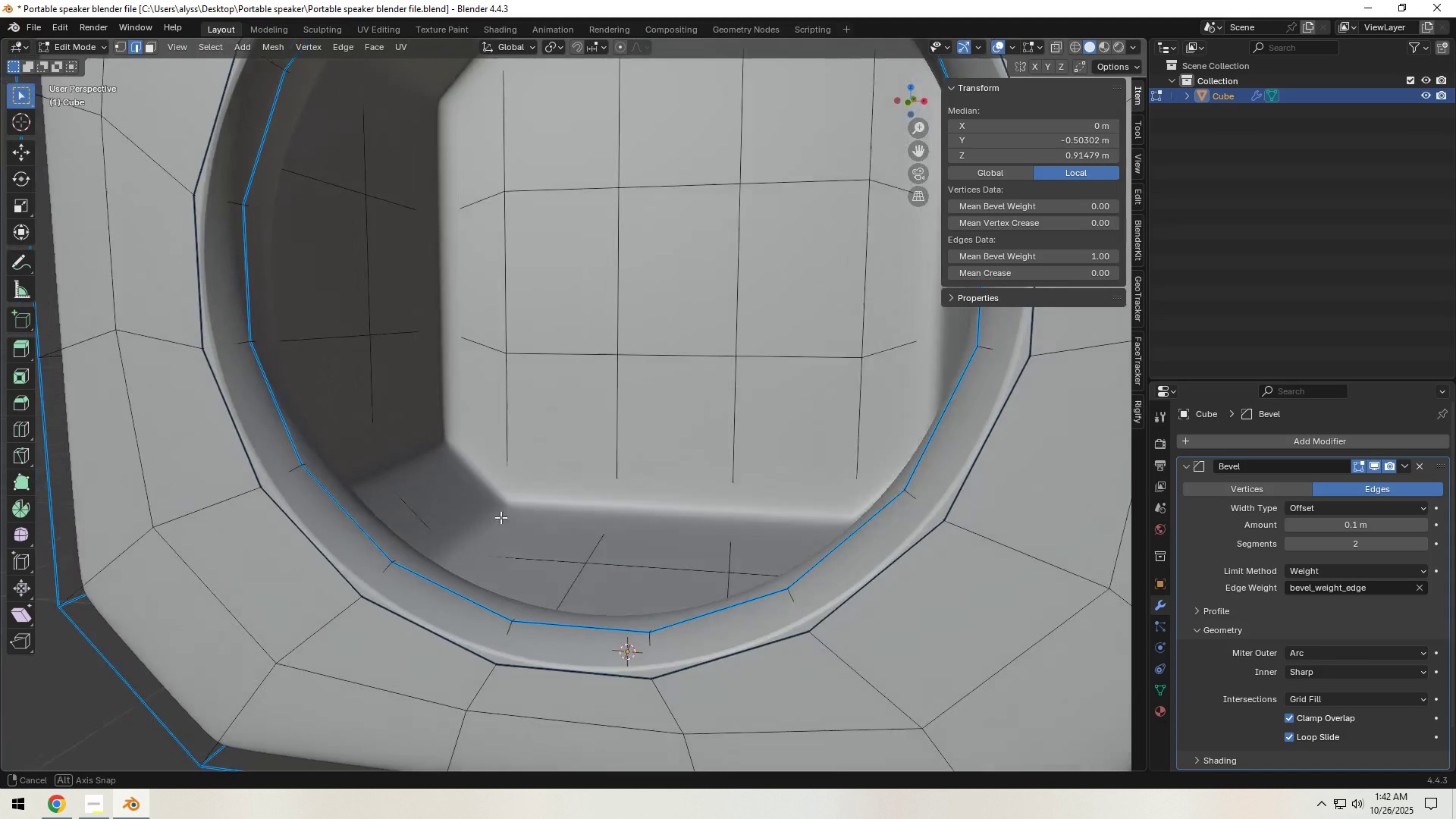 
scroll: coordinate [594, 492], scroll_direction: down, amount: 3.0
 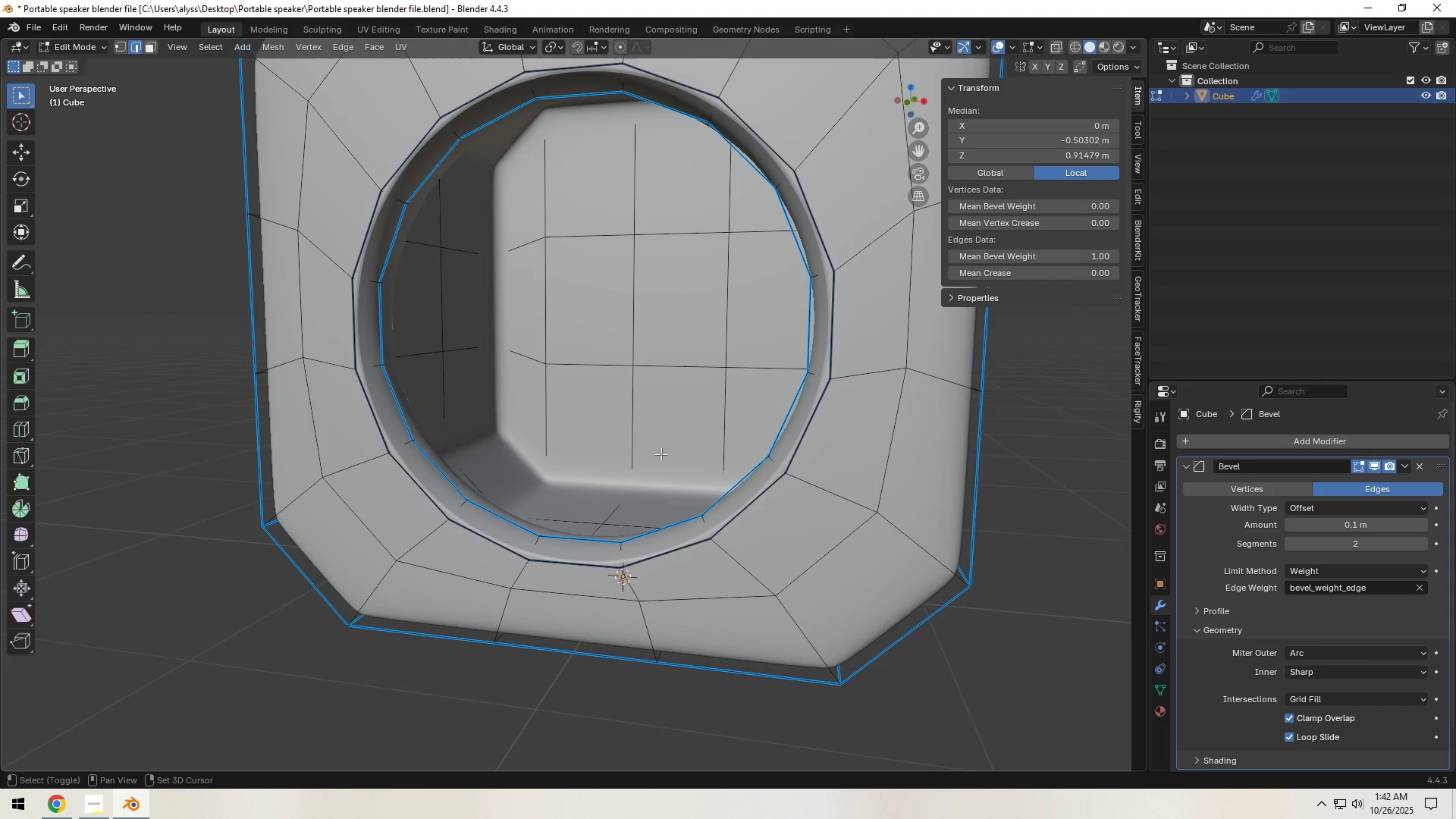 
hold_key(key=ShiftLeft, duration=0.66)
 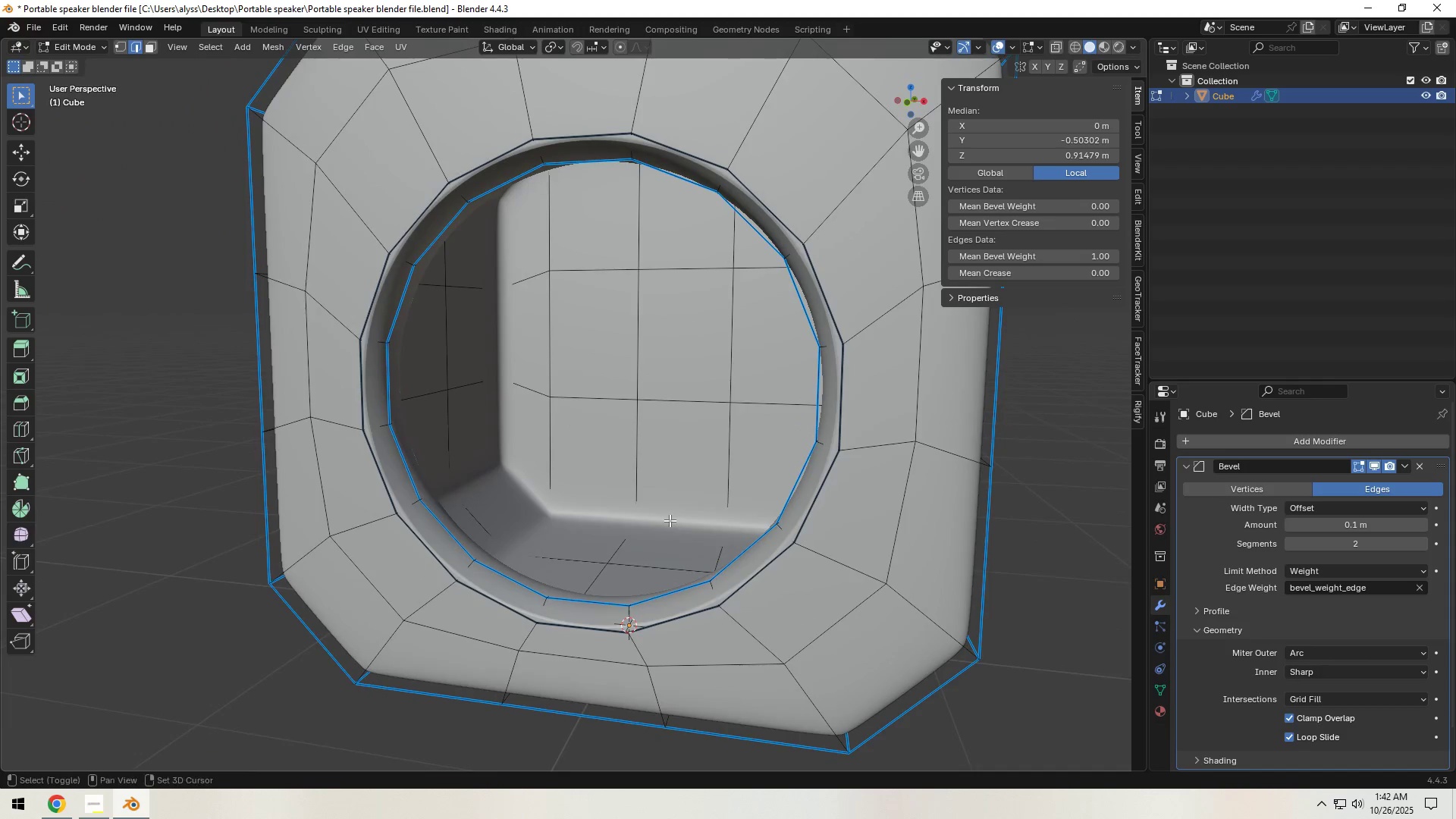 
key(Shift+ShiftLeft)
 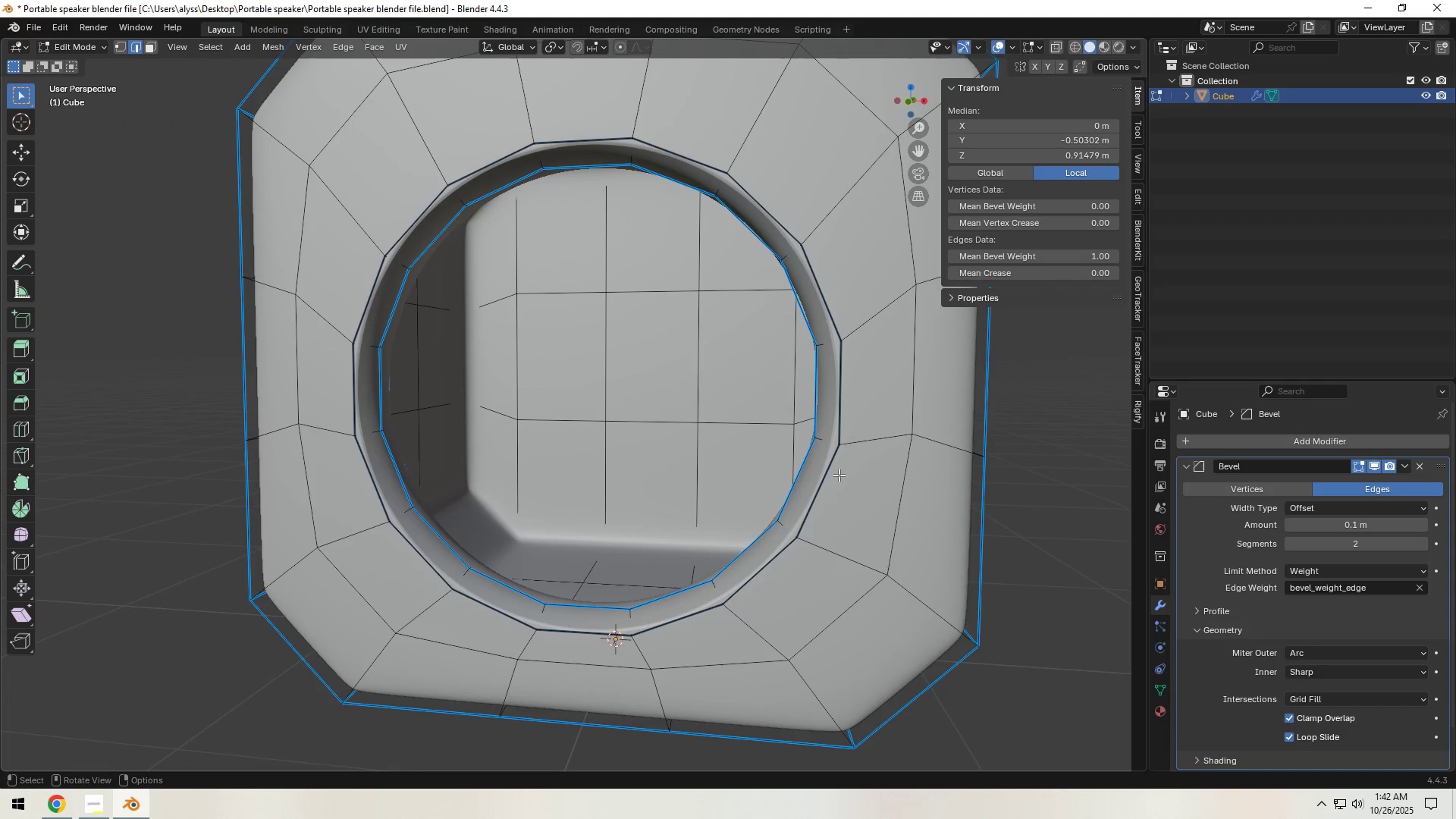 
key(E)
 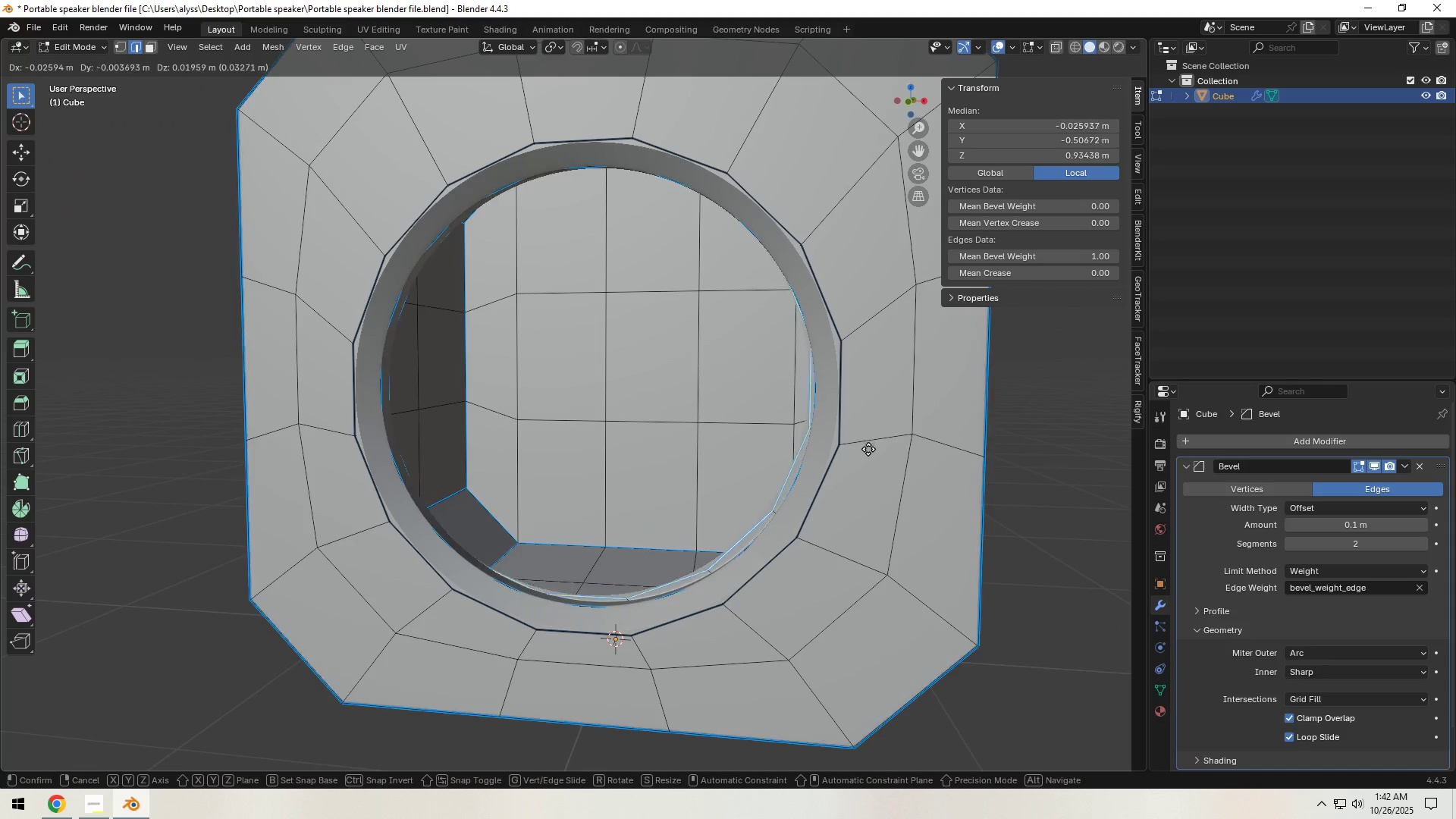 
right_click([868, 449])
 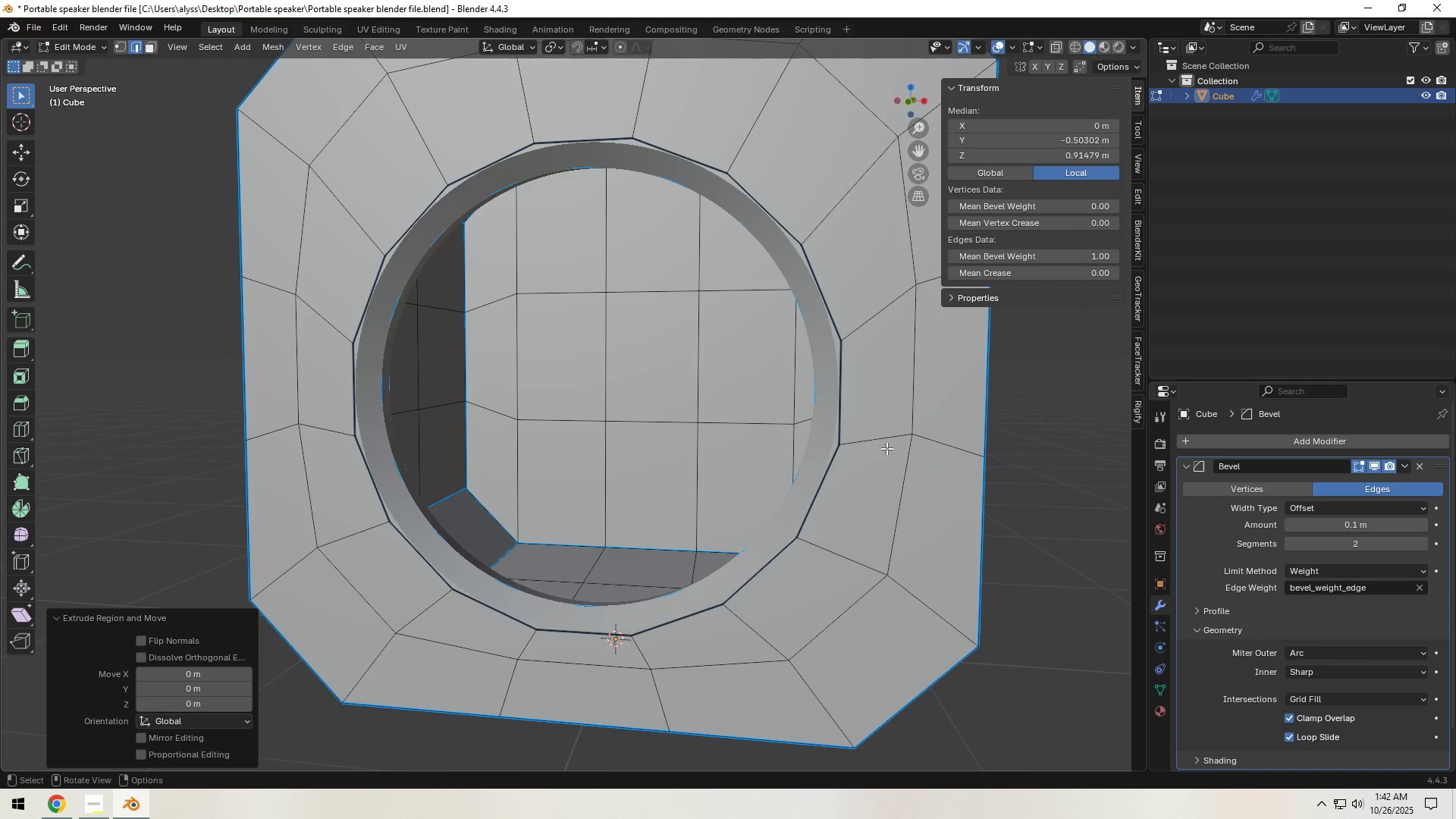 
key(S)
 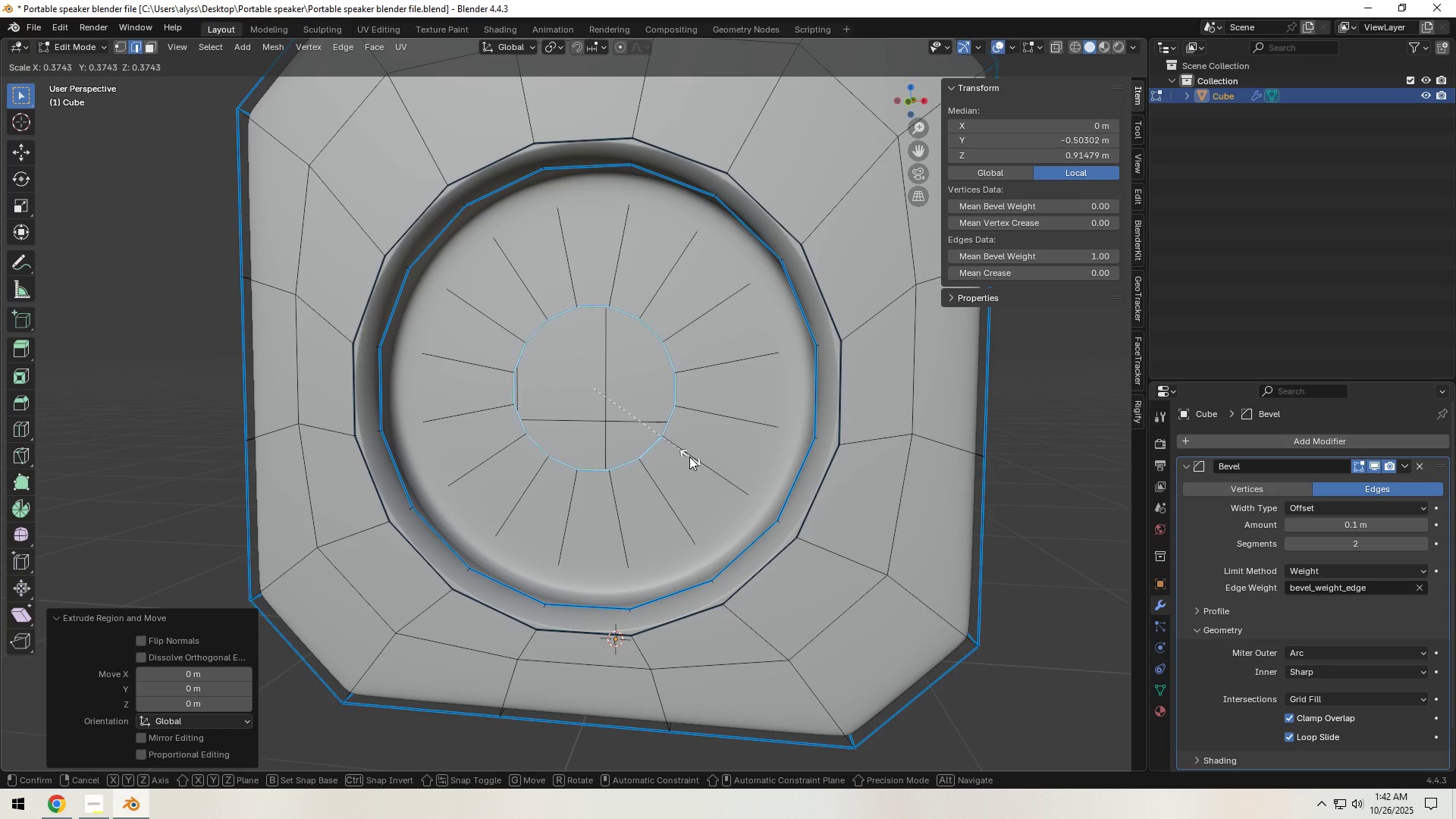 
left_click([685, 457])
 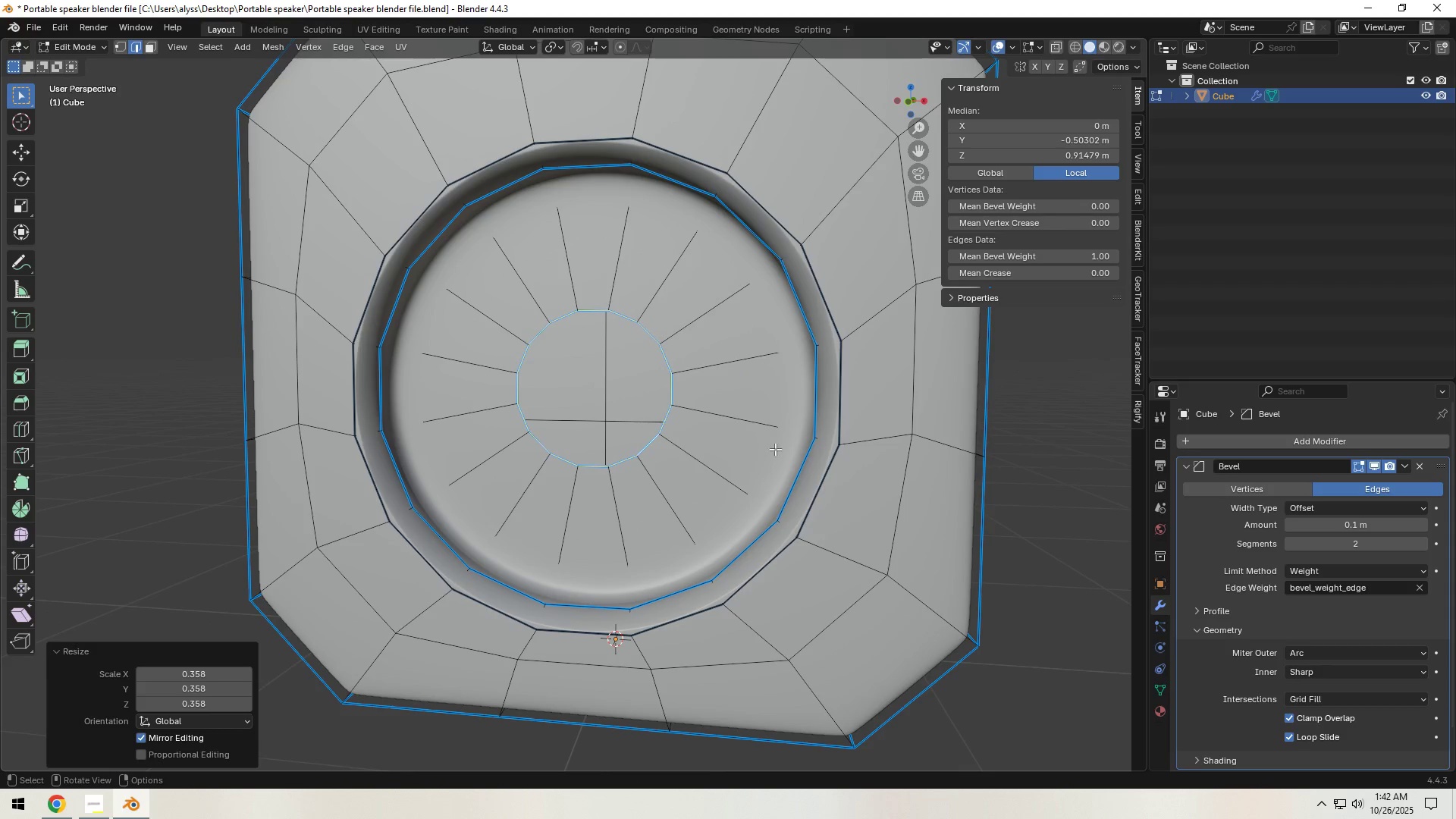 
key(E)
 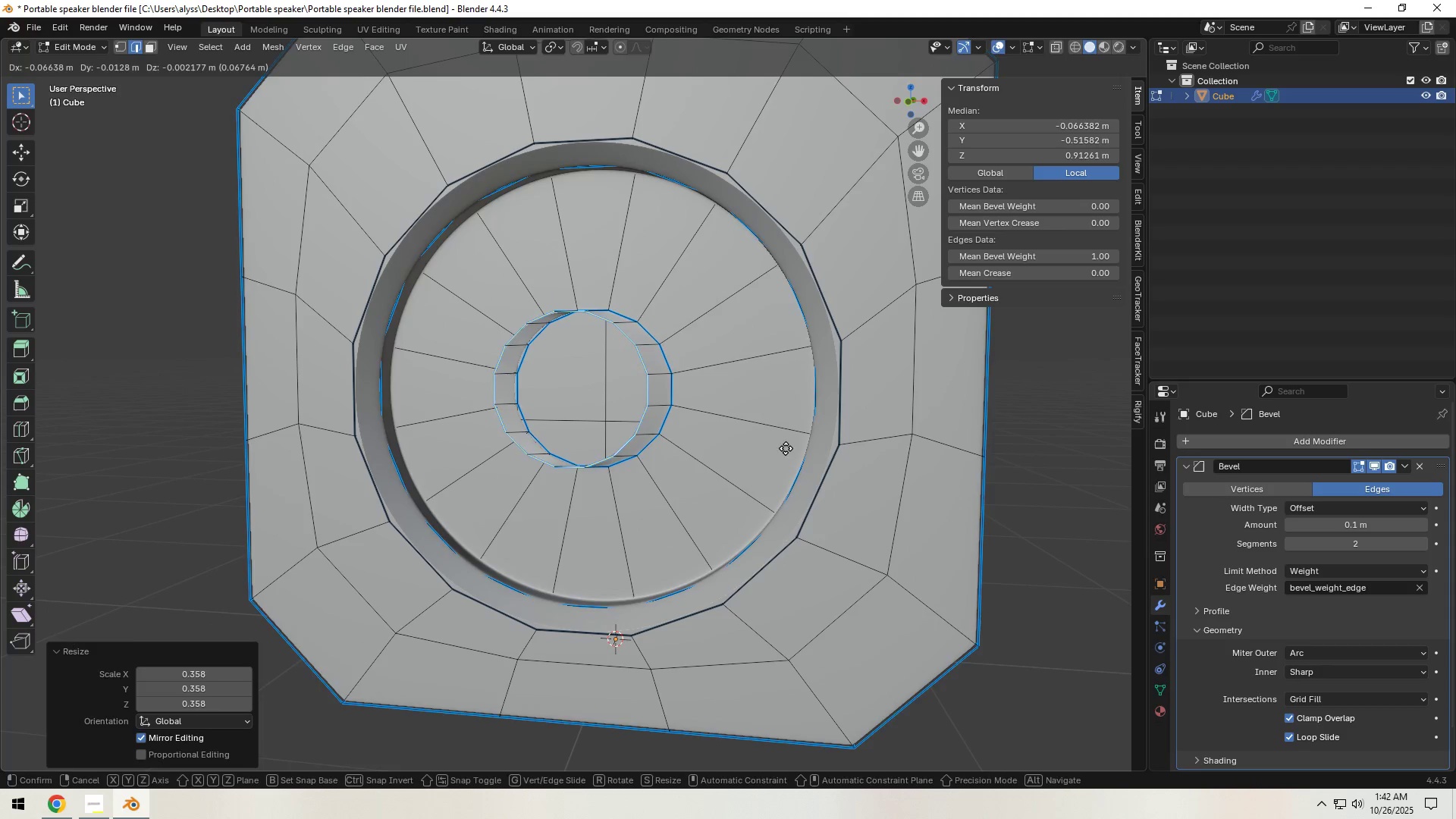 
right_click([786, 448])
 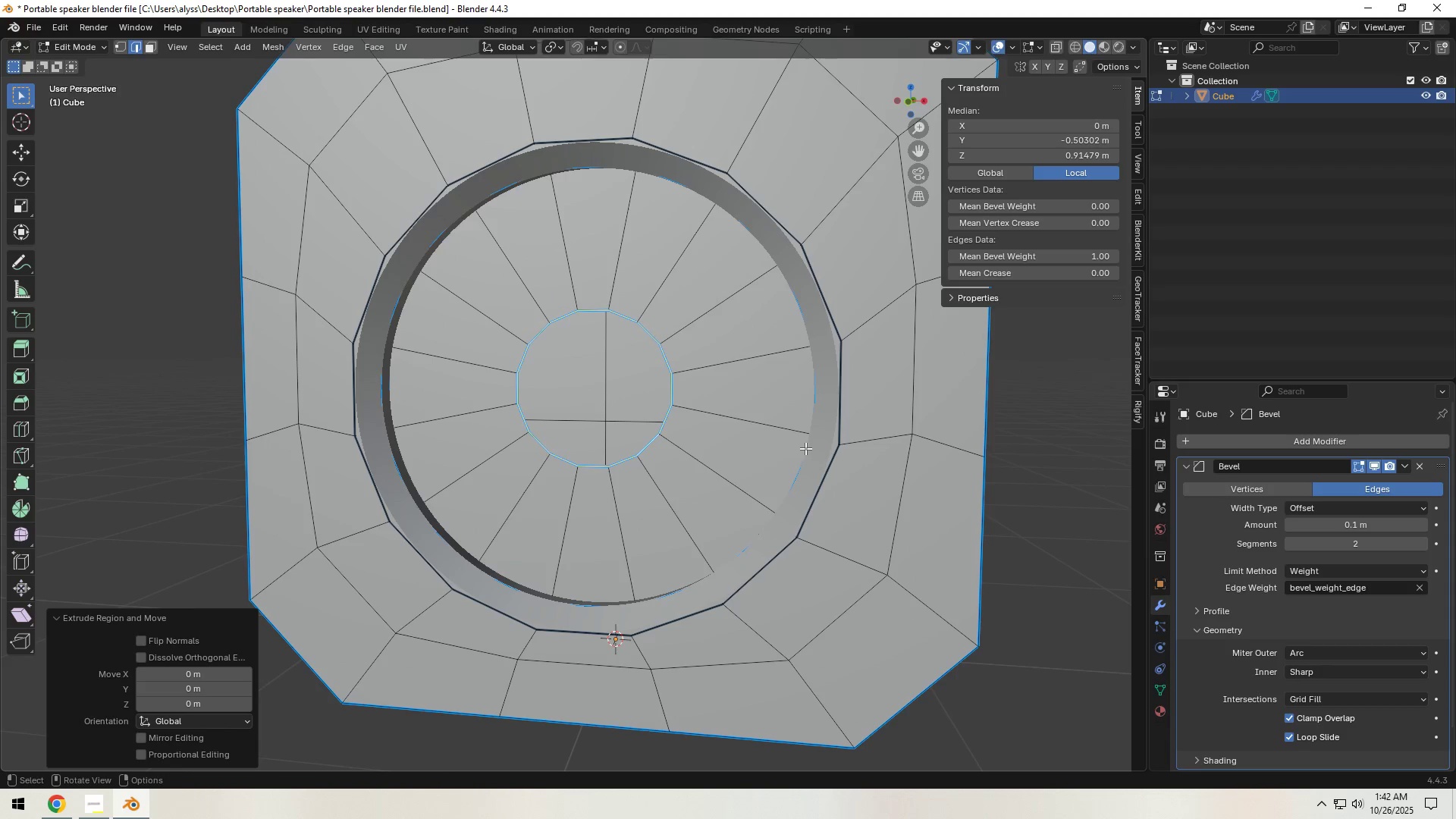 
key(S)
 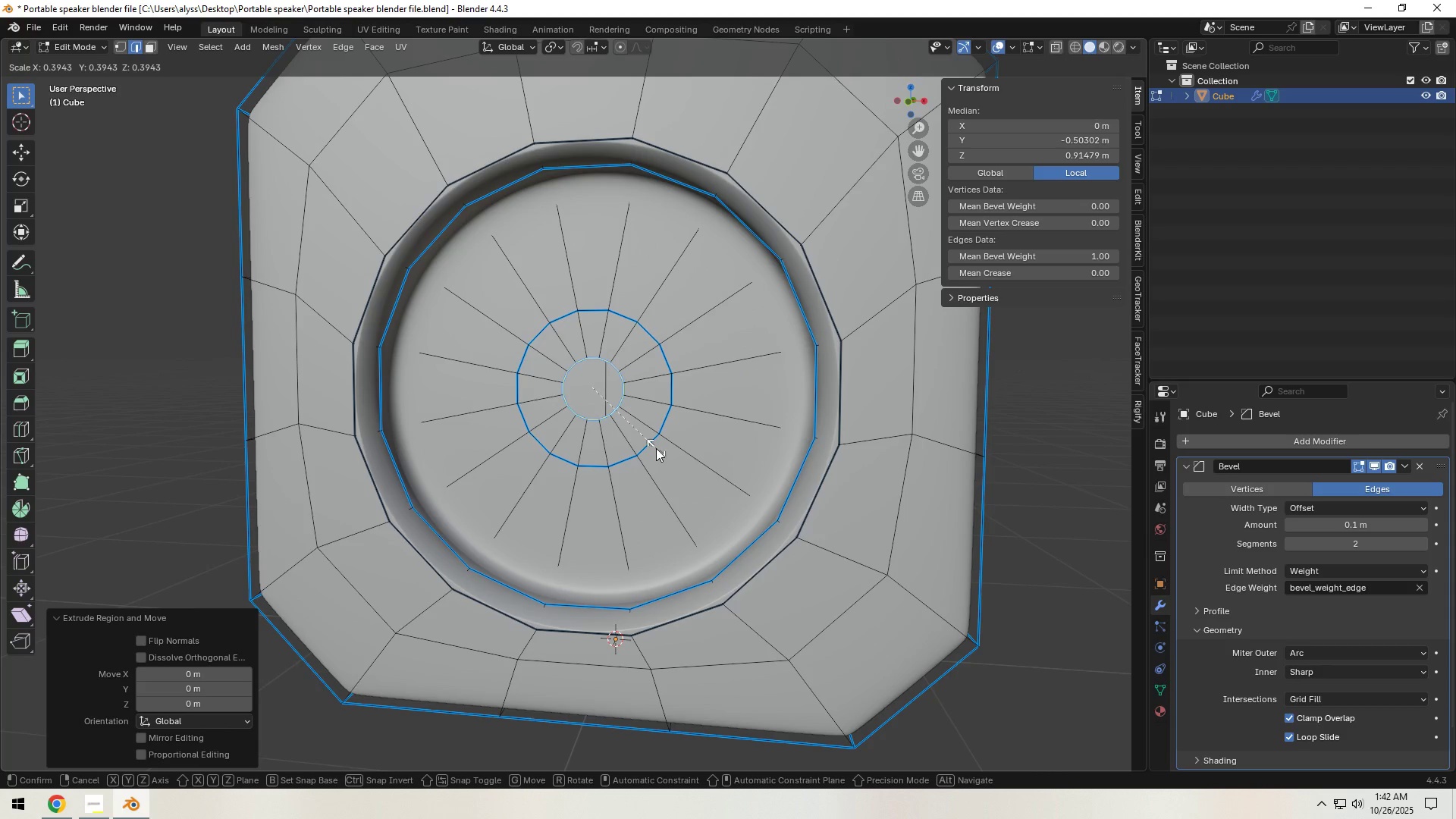 
left_click([656, 448])
 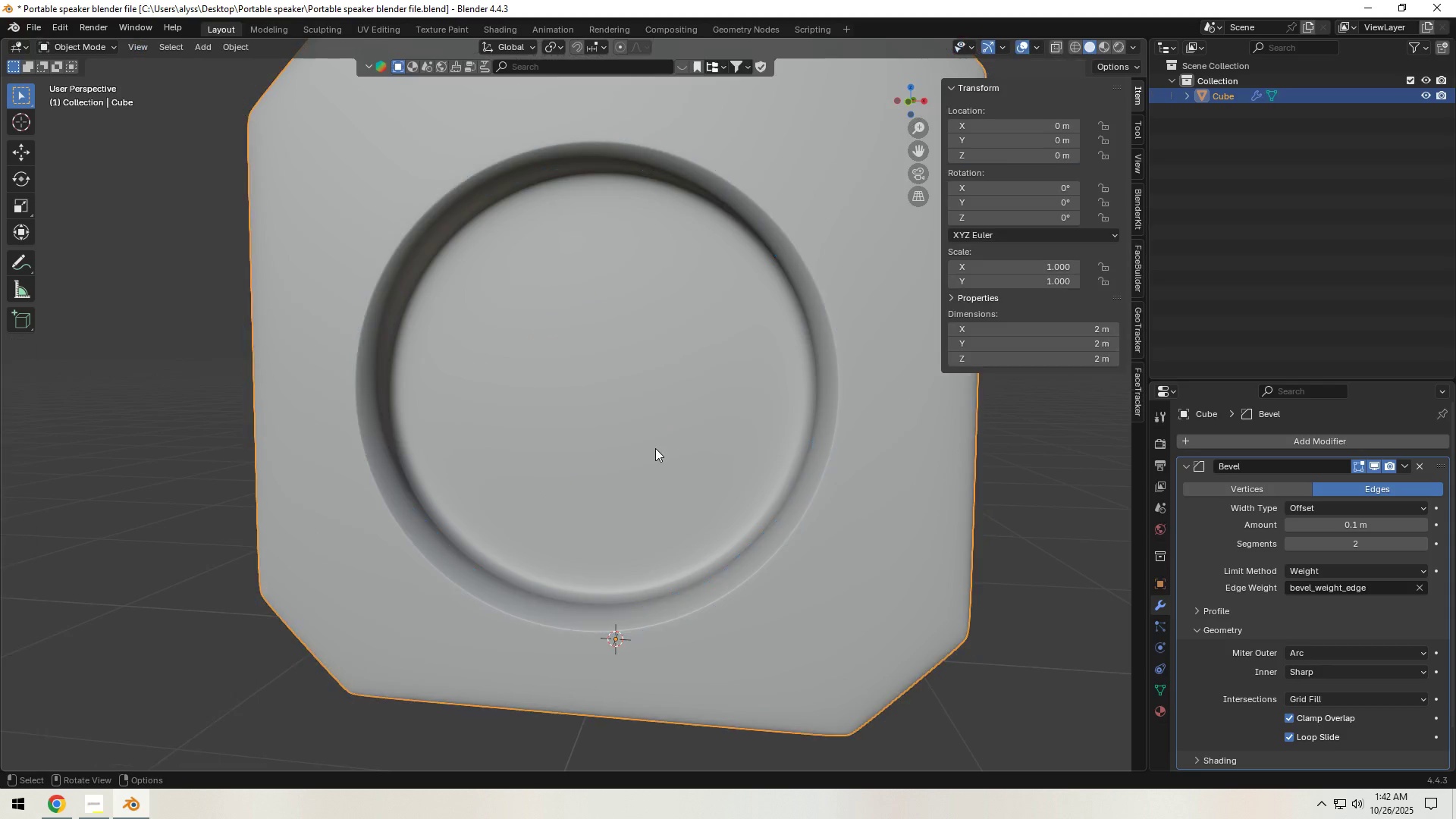 
key(Tab)
 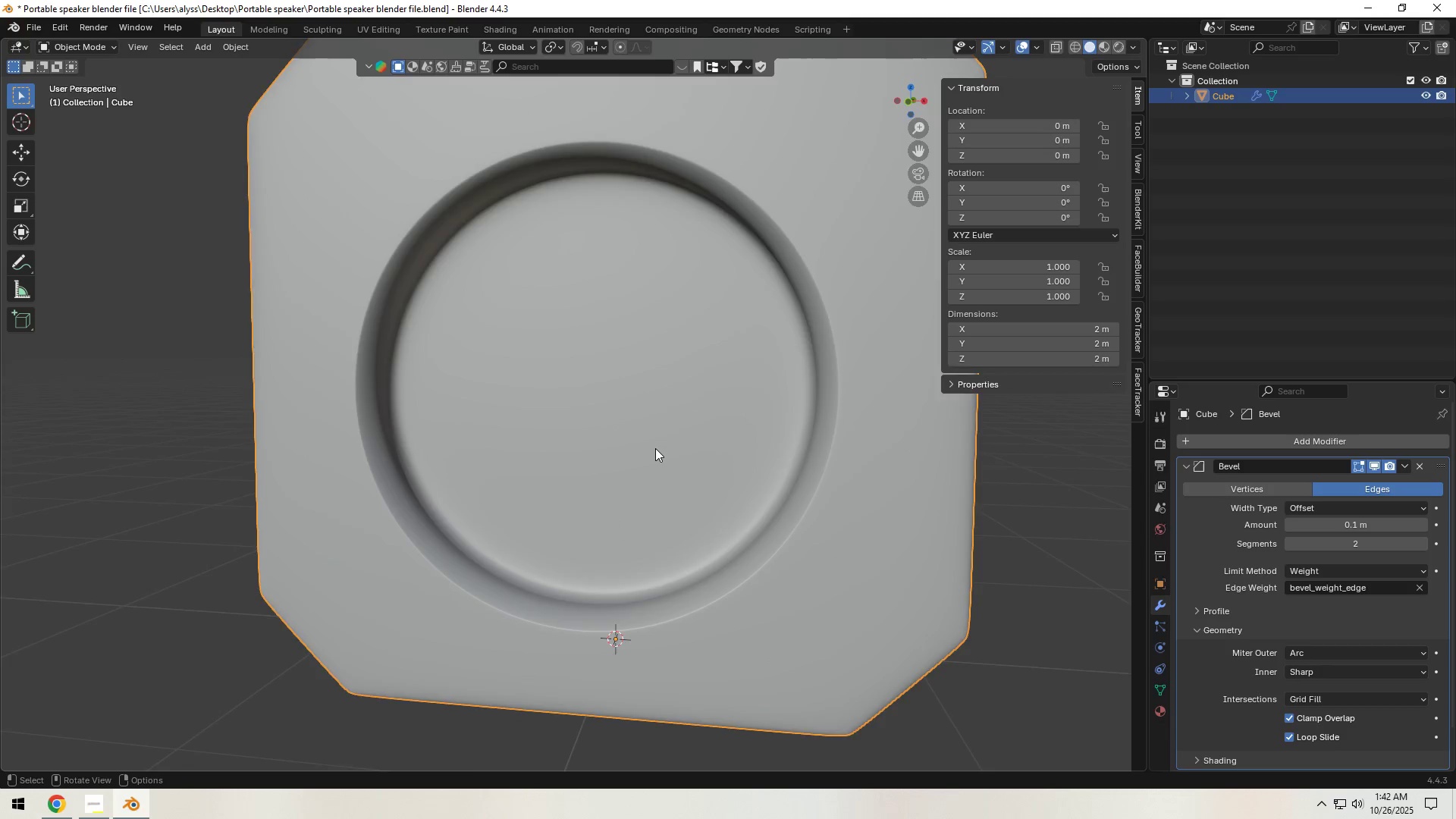 
scroll: coordinate [655, 449], scroll_direction: down, amount: 3.0
 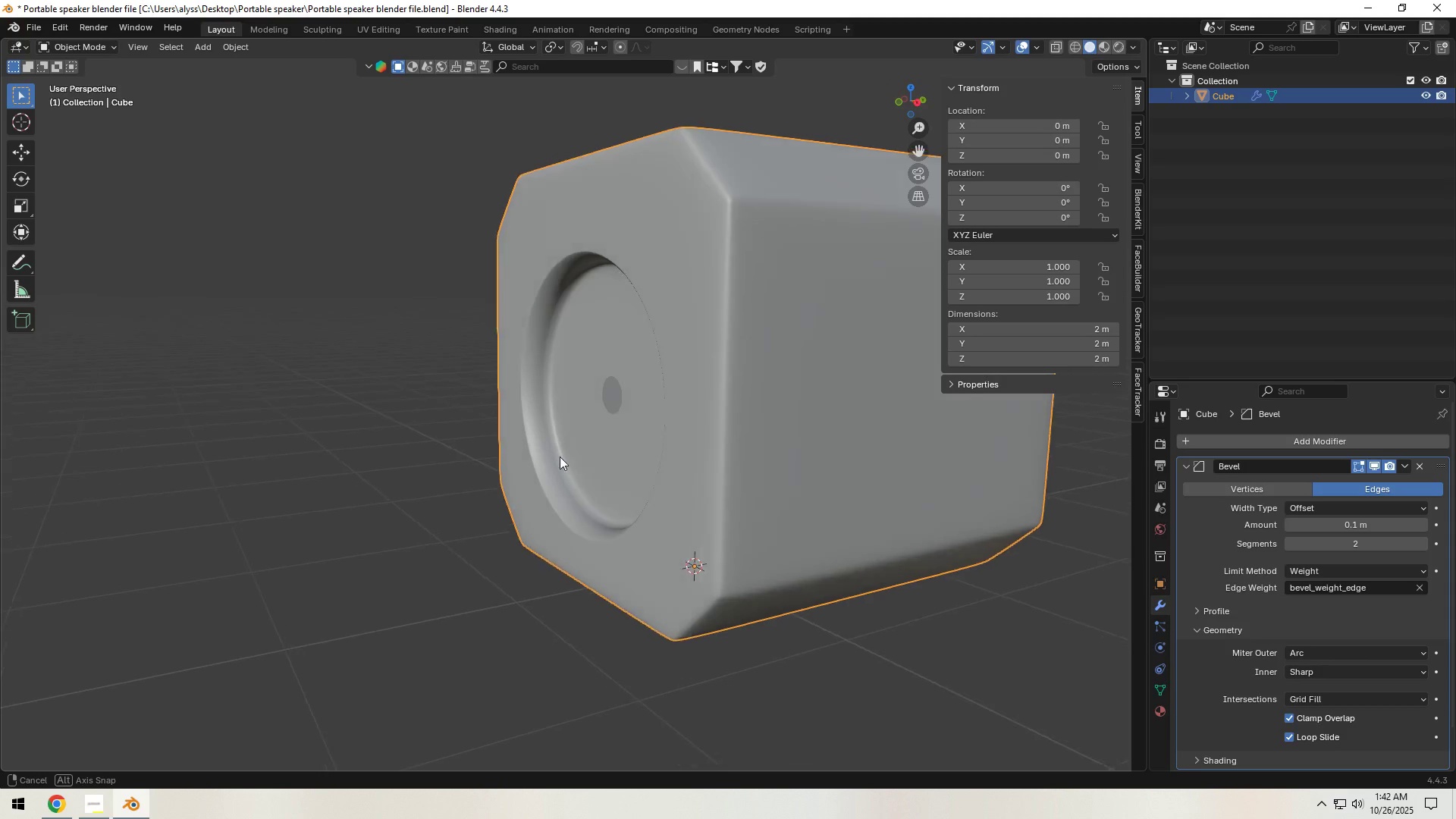 
key(Tab)
 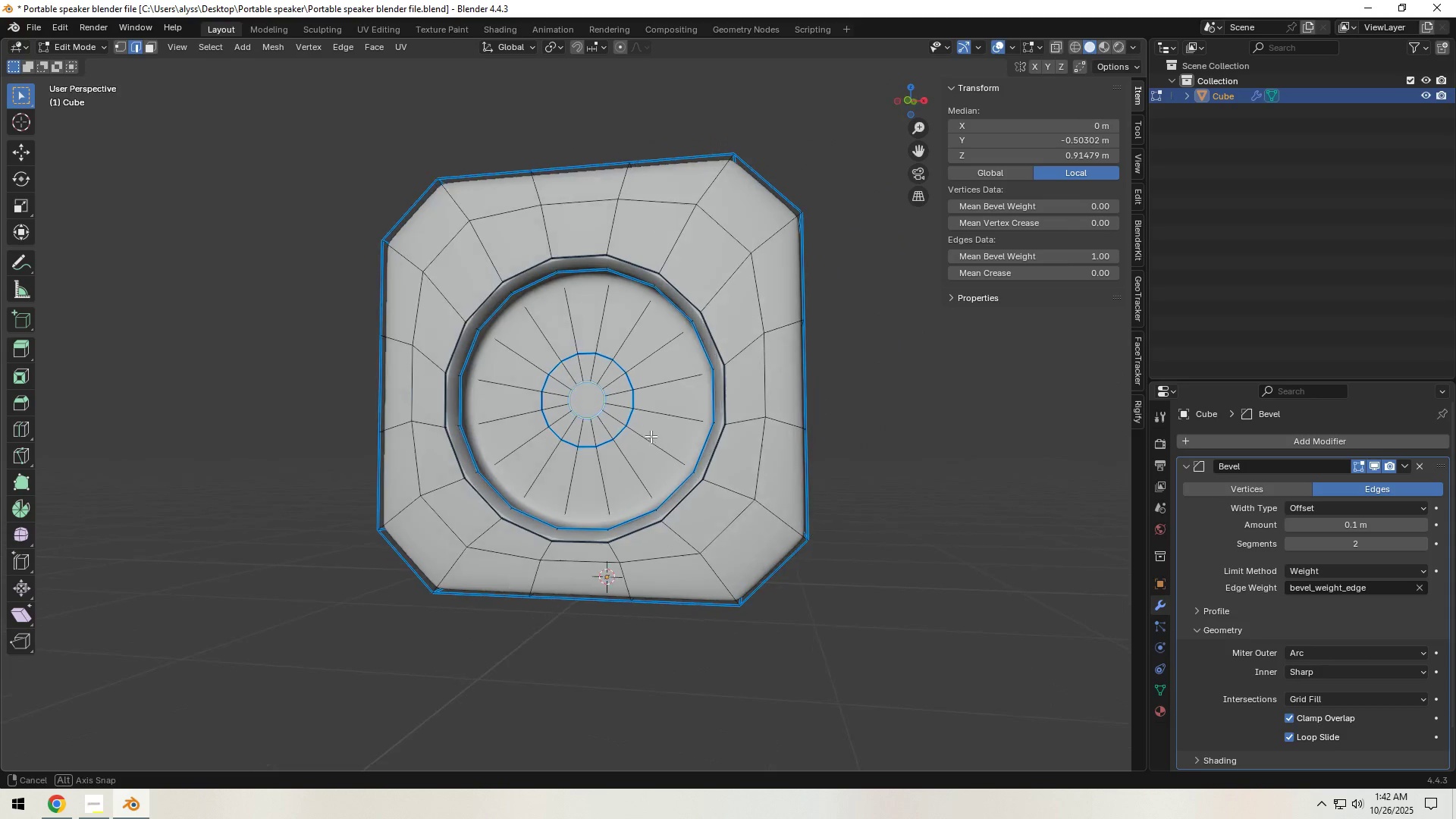 
scroll: coordinate [626, 448], scroll_direction: up, amount: 7.0
 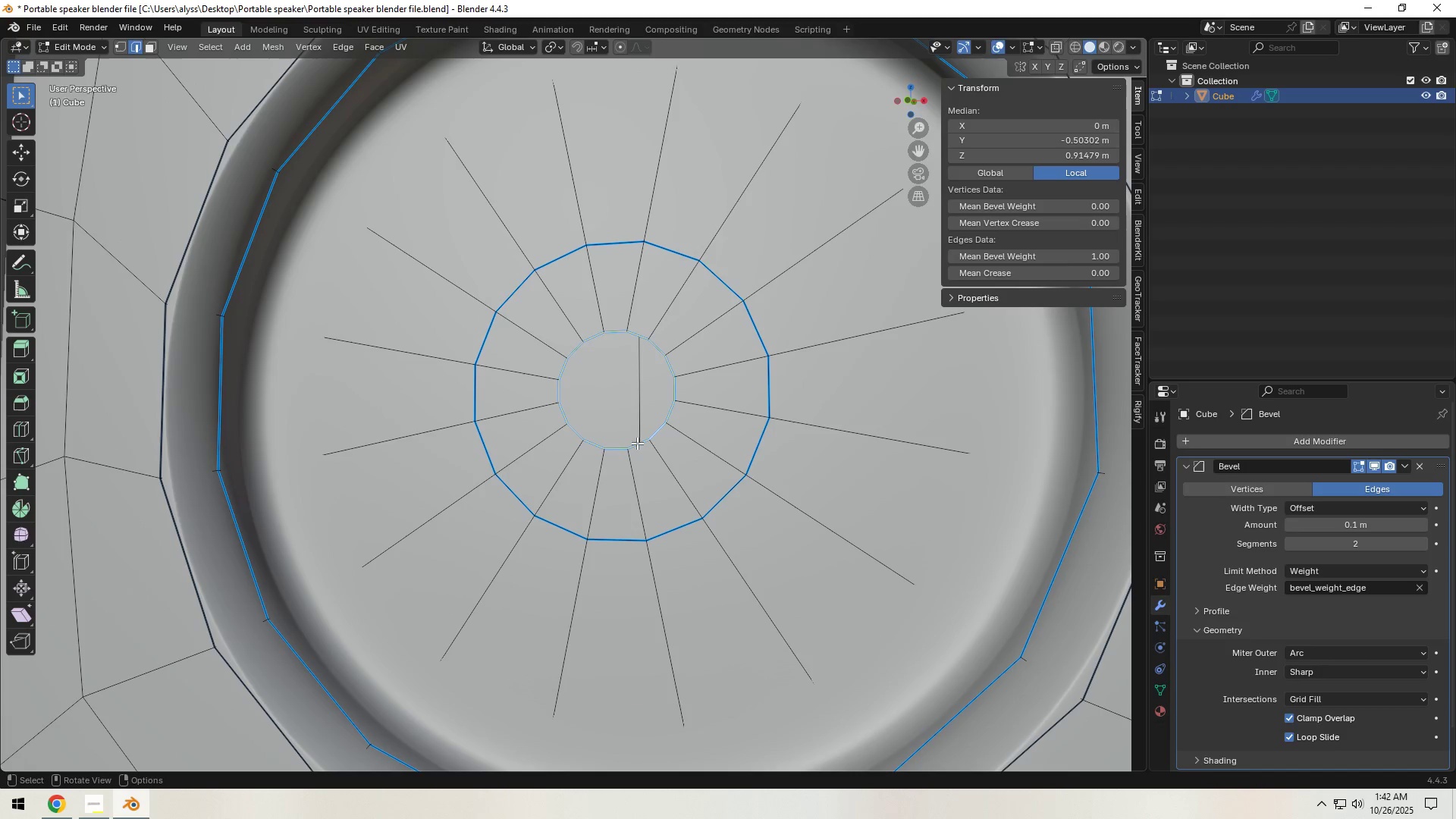 
hold_key(key=AltLeft, duration=0.51)
left_click([639, 444])
 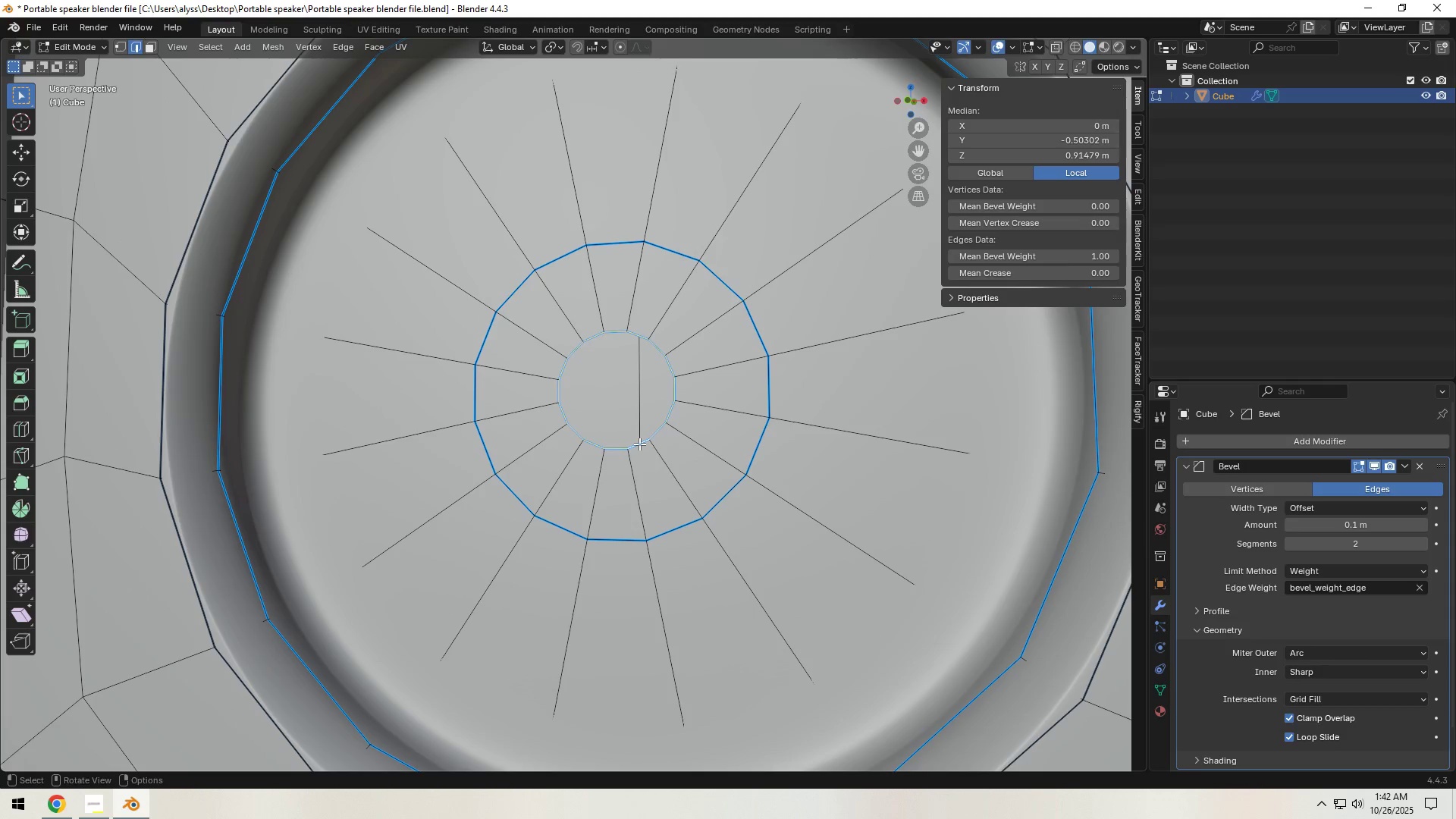 
key(Alt+AltLeft)
 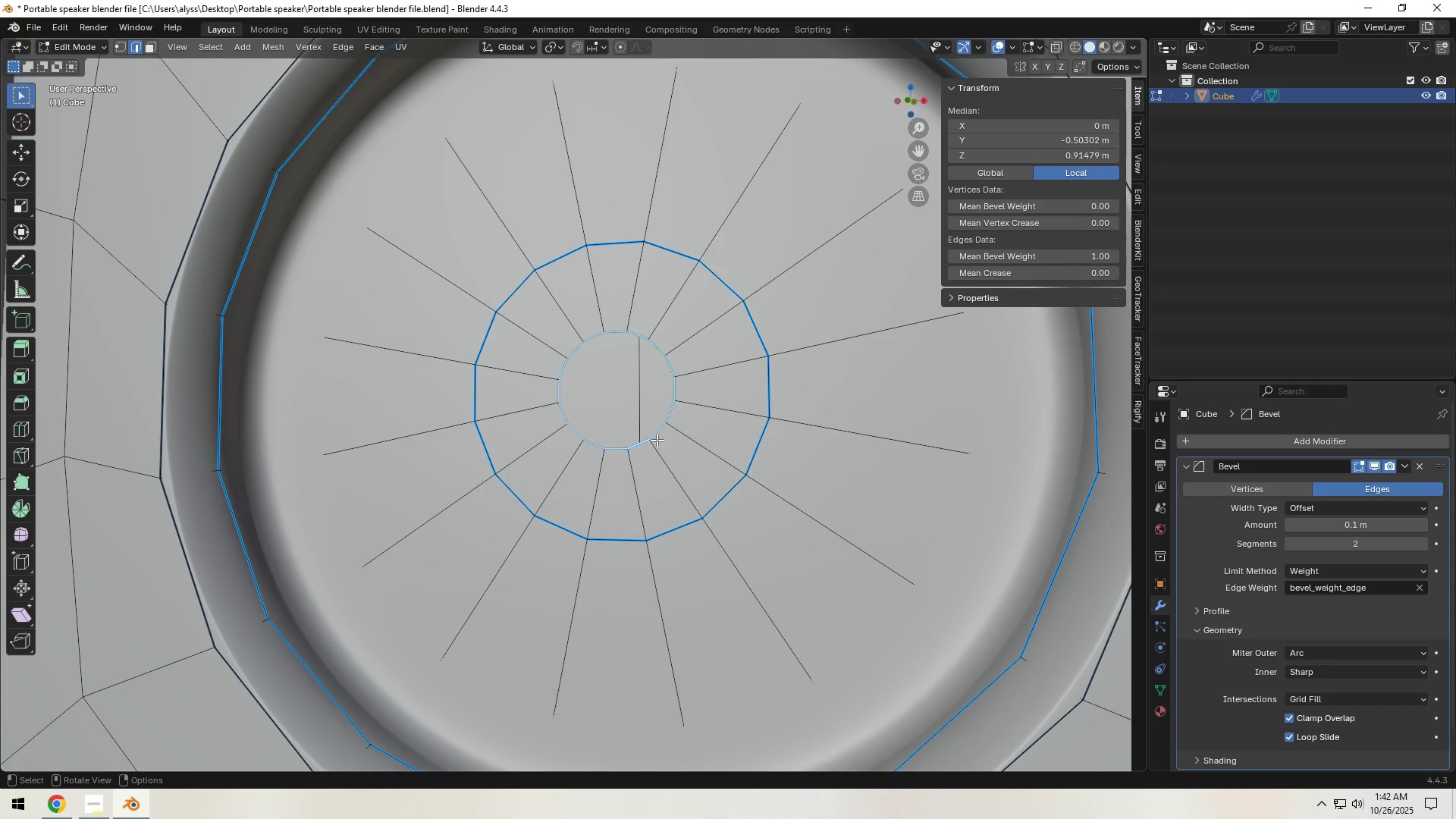 
left_click([657, 439])
 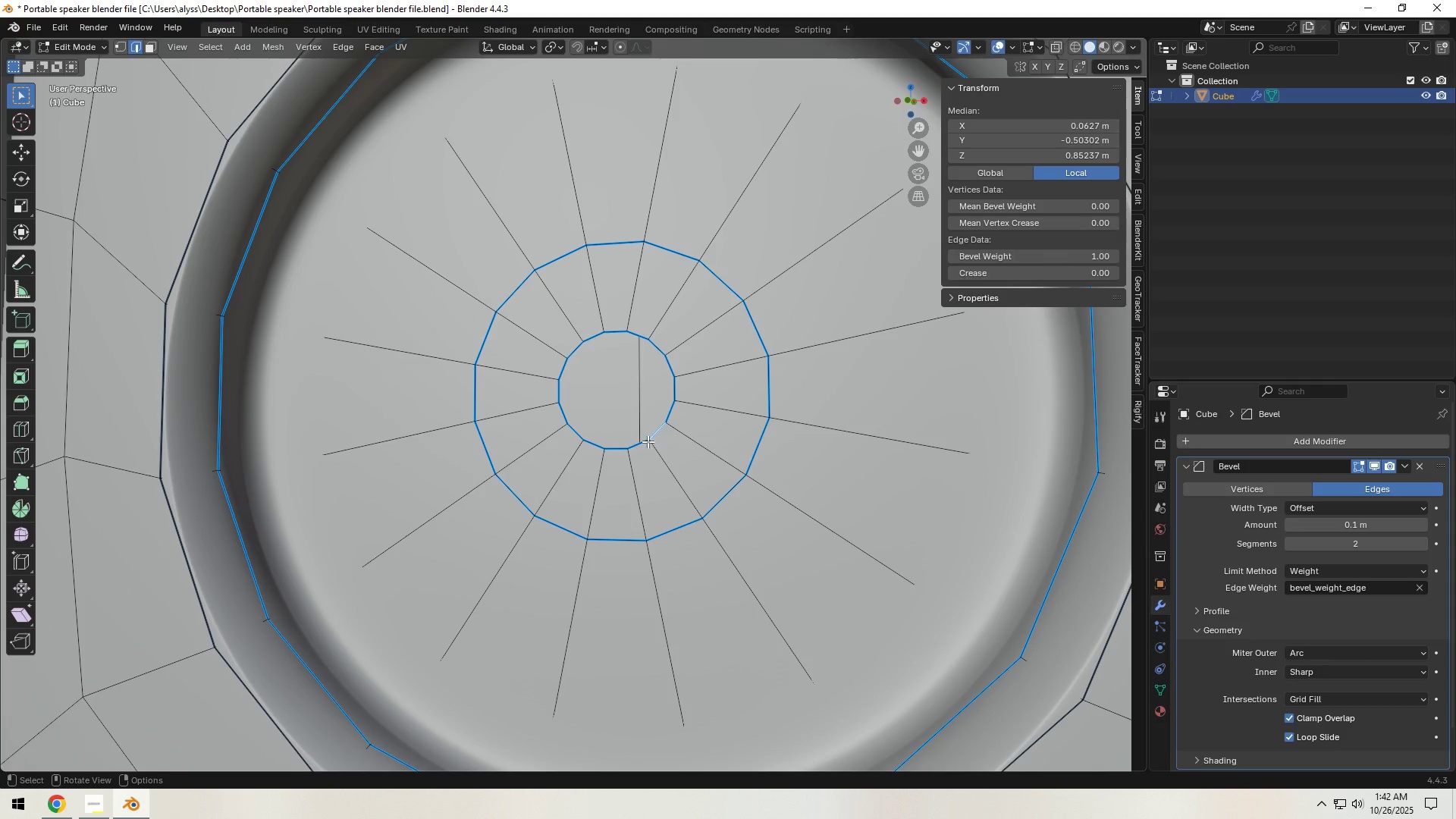 
hold_key(key=AltLeft, duration=0.45)
 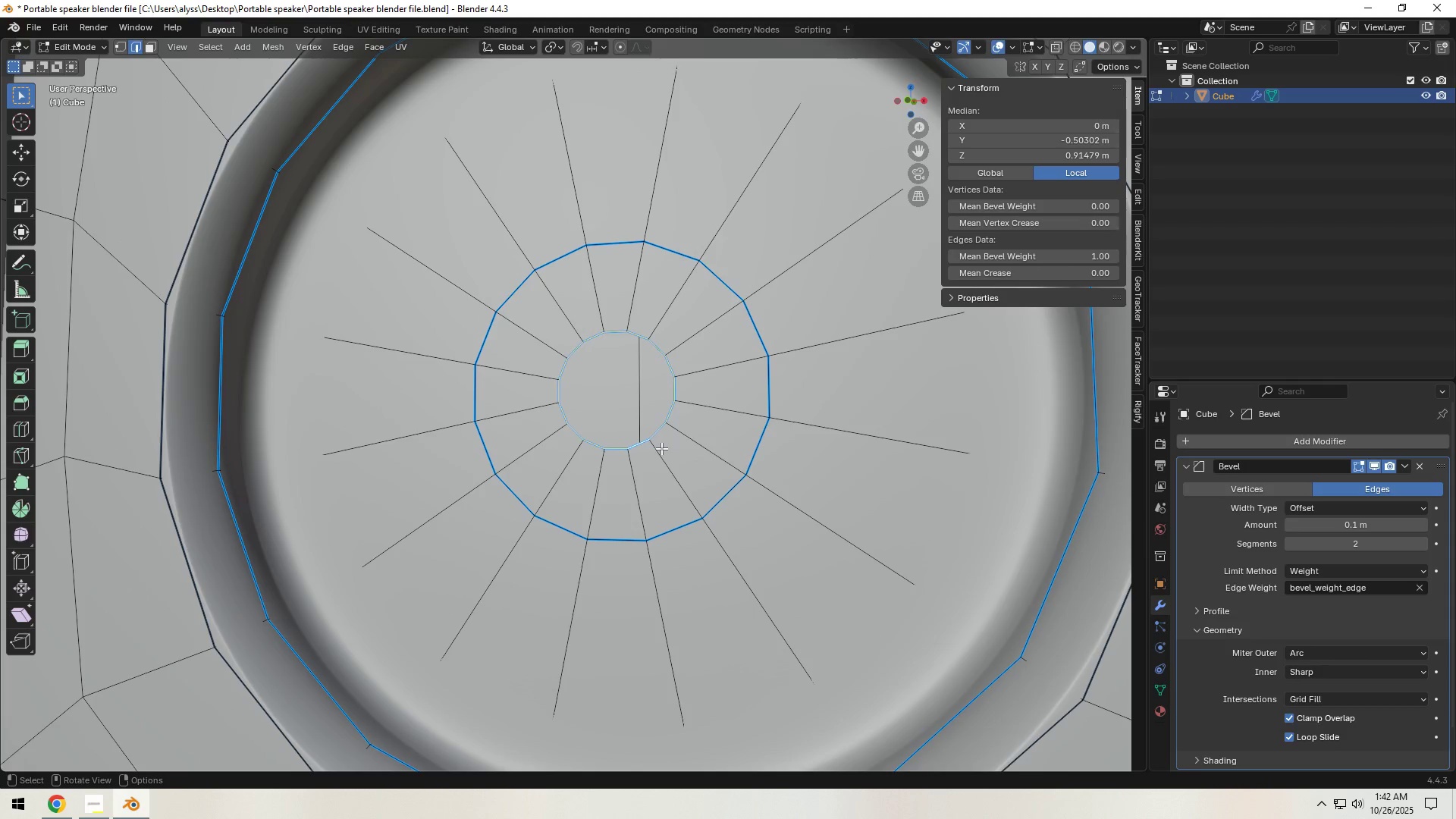 
key(Control+ControlLeft)
 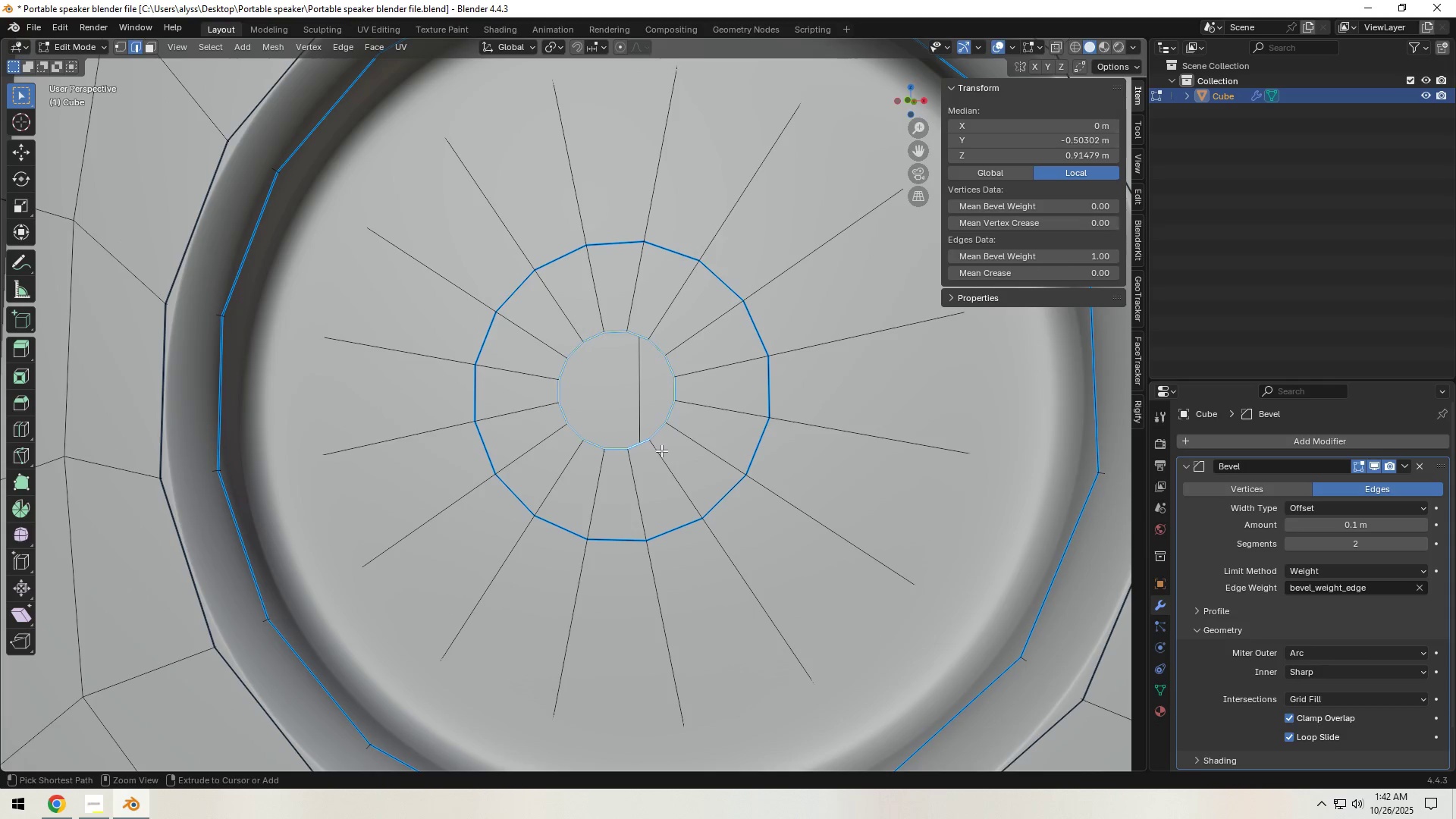 
key(Control+F)
 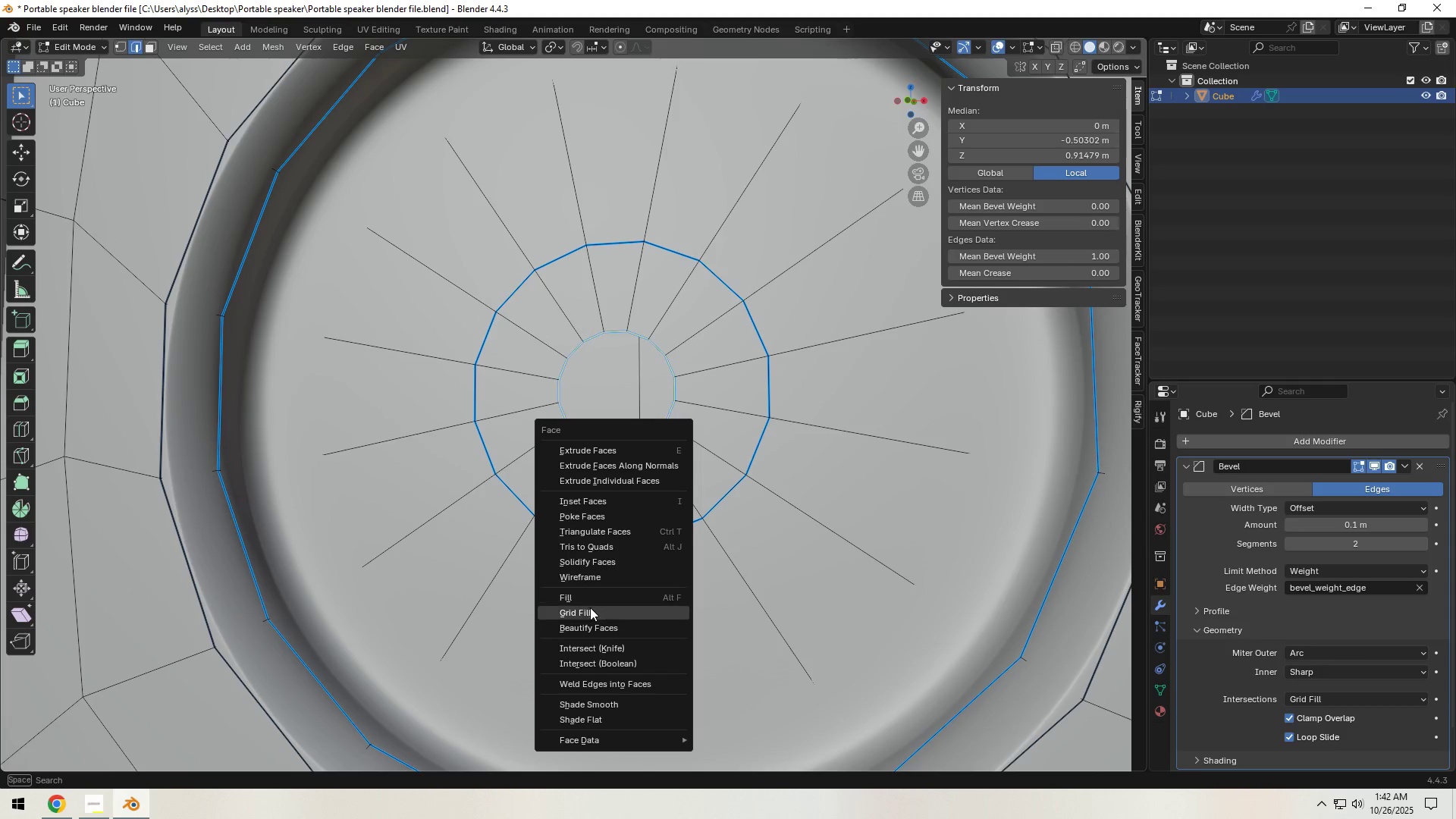 
left_click([590, 608])
 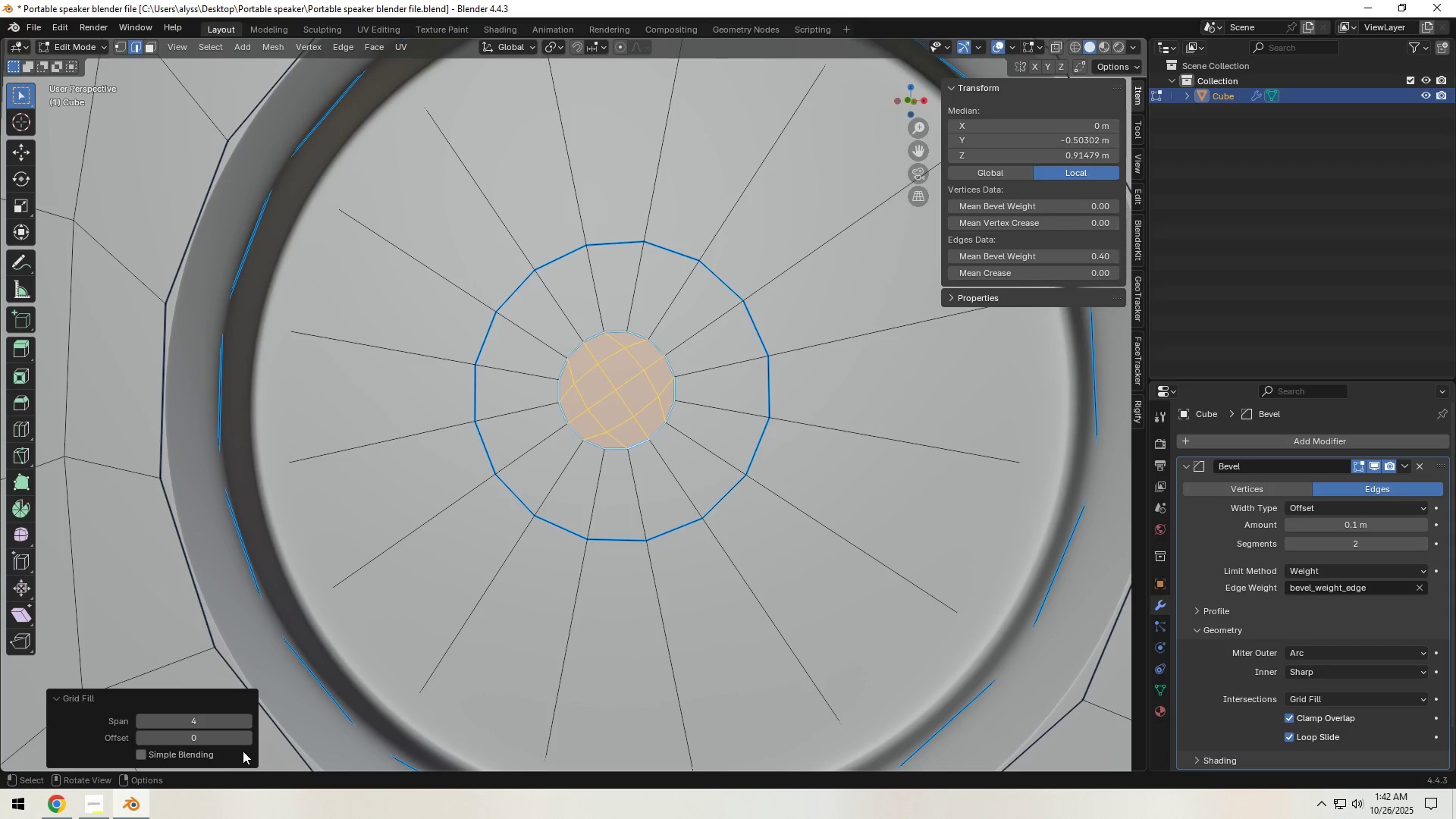 
left_click([249, 742])
 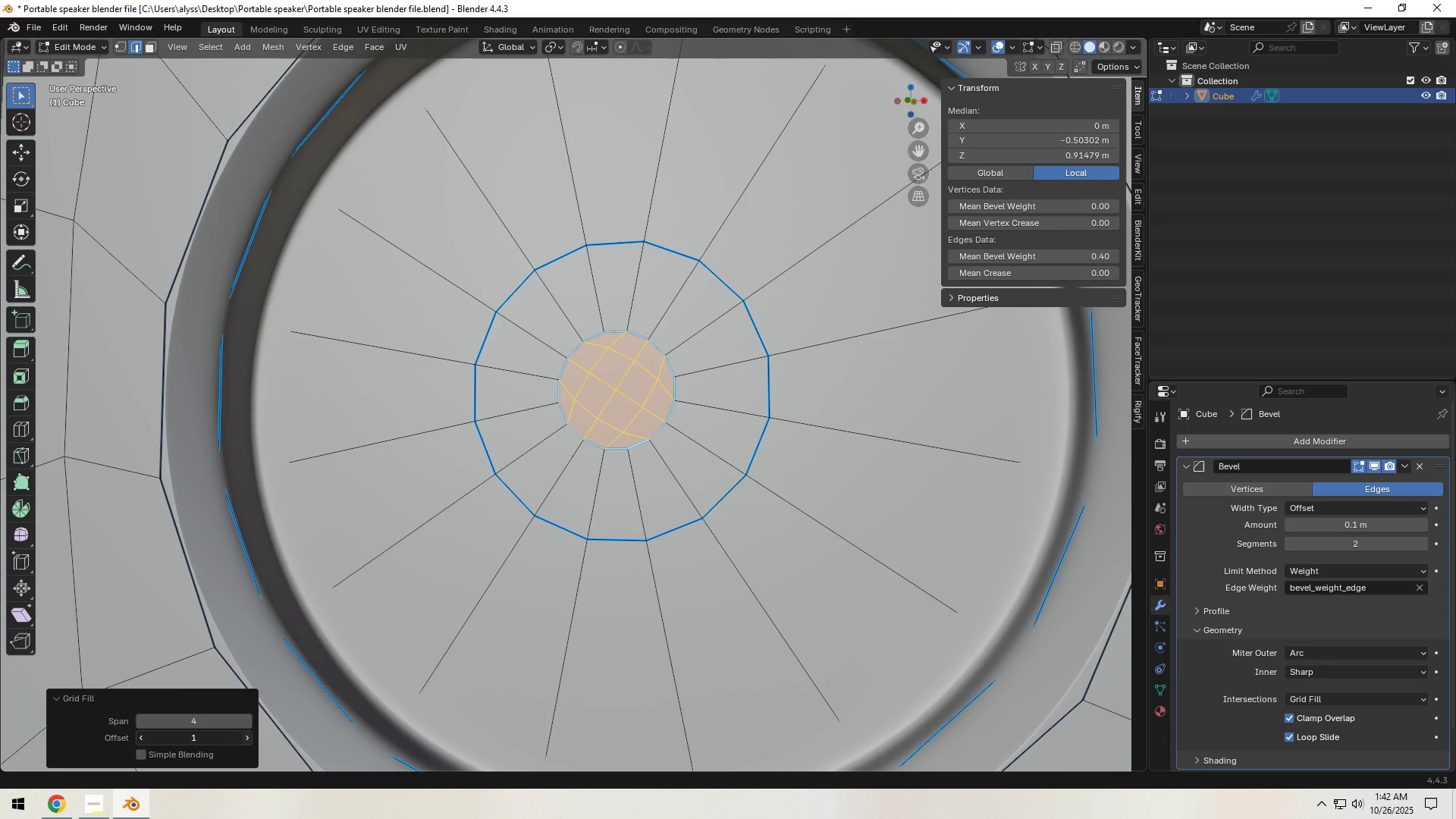 
left_click([249, 742])
 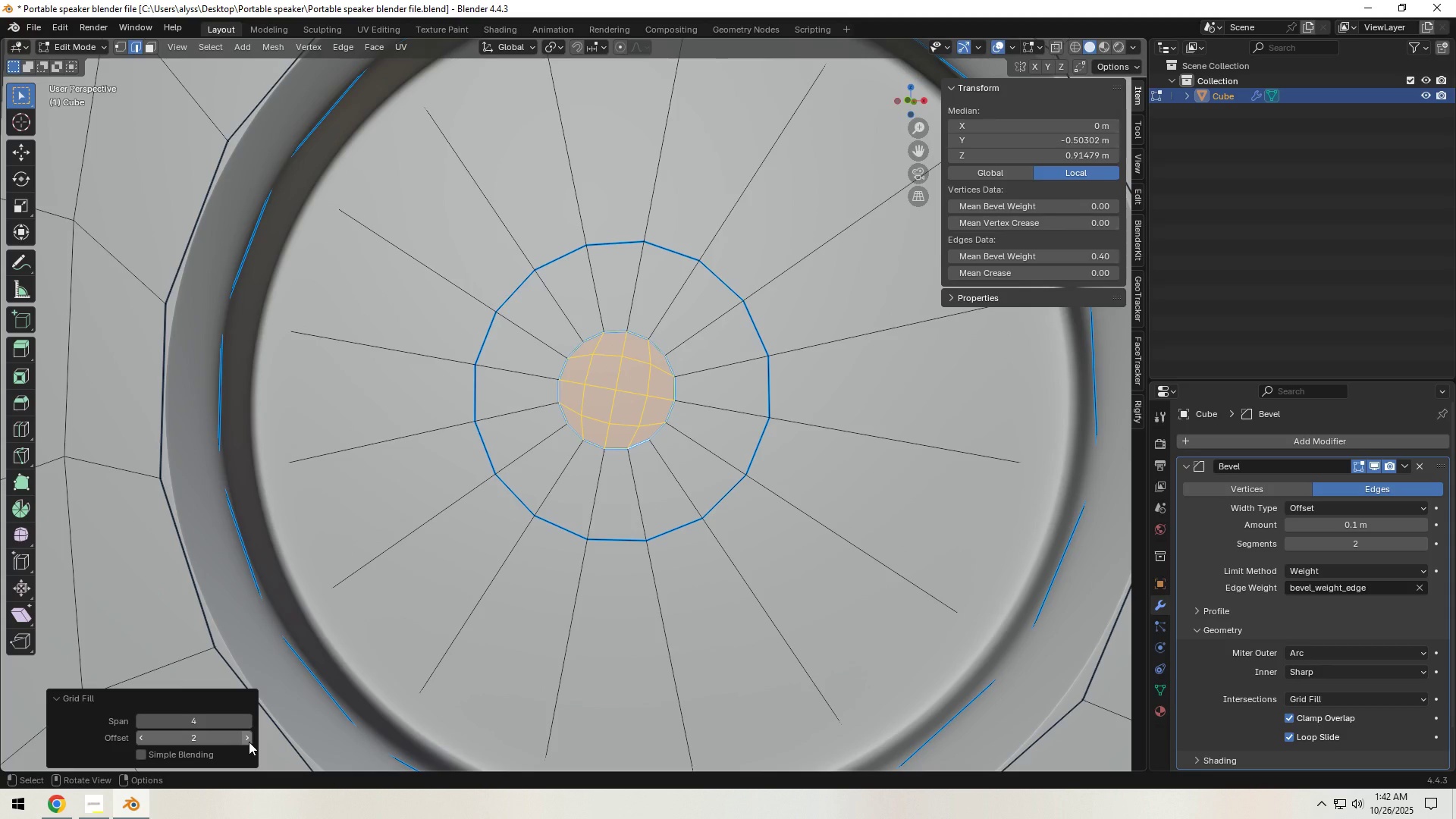 
left_click([249, 742])
 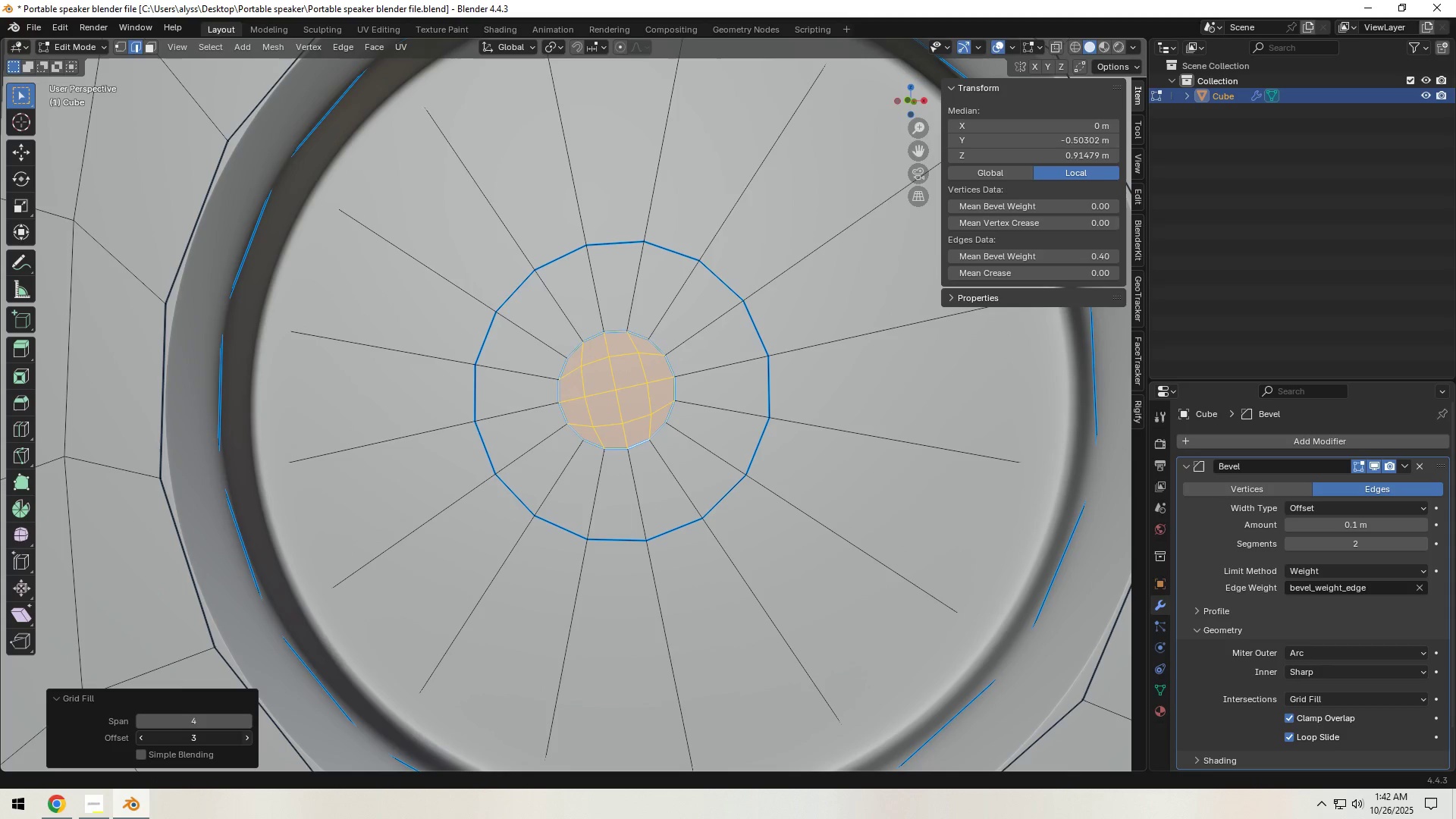 
left_click([249, 742])
 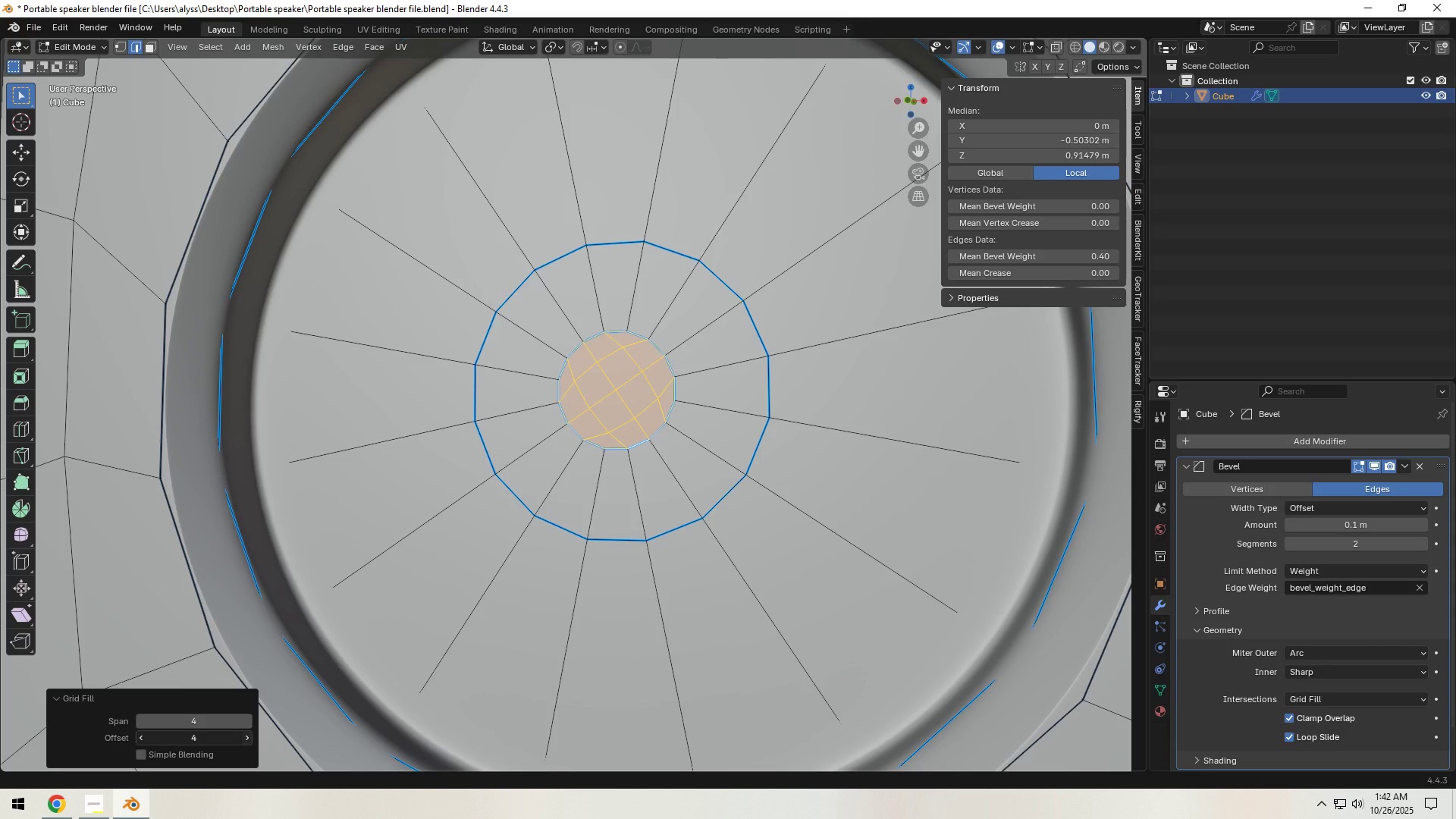 
left_click([249, 742])
 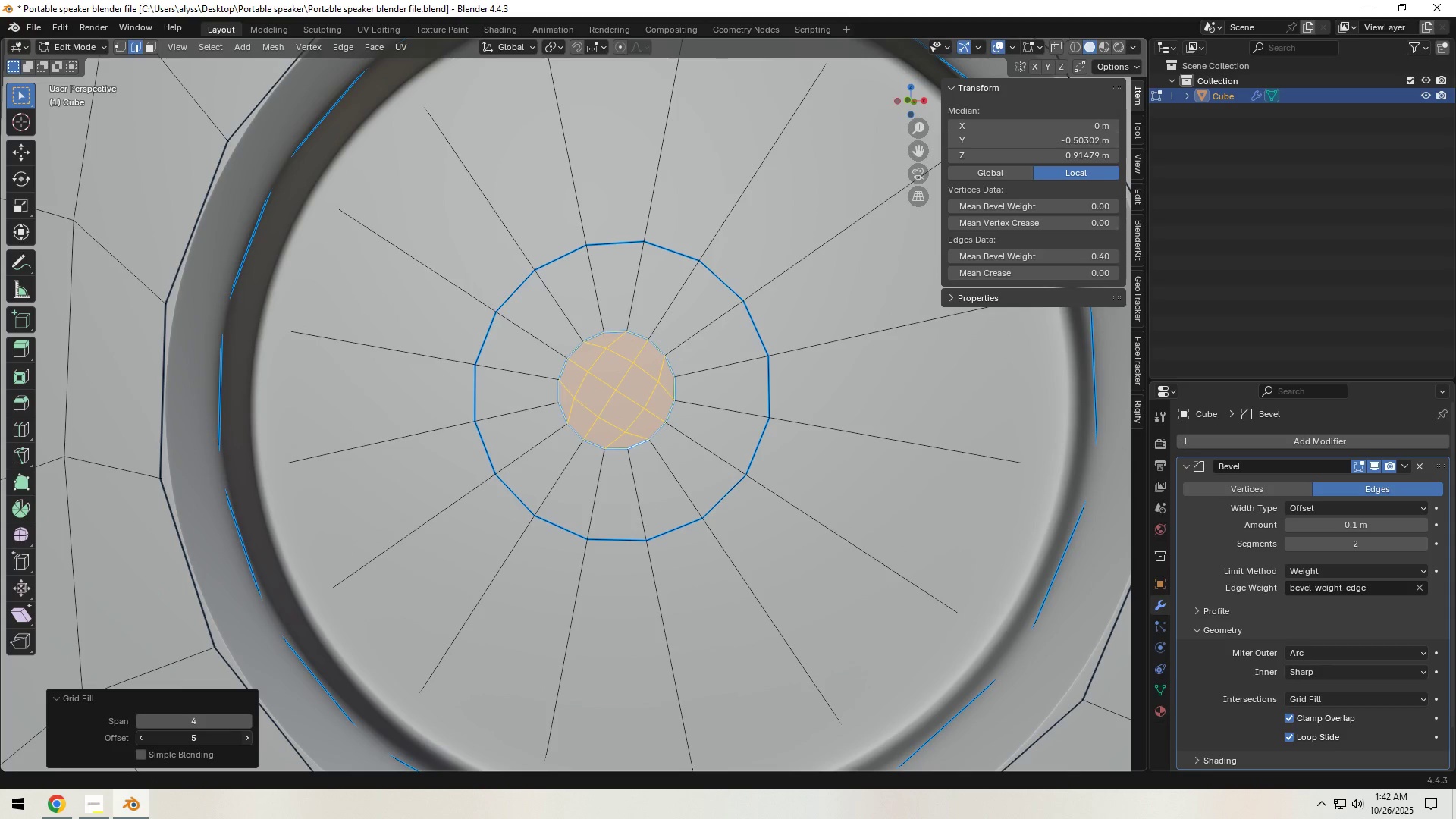 
left_click([249, 742])
 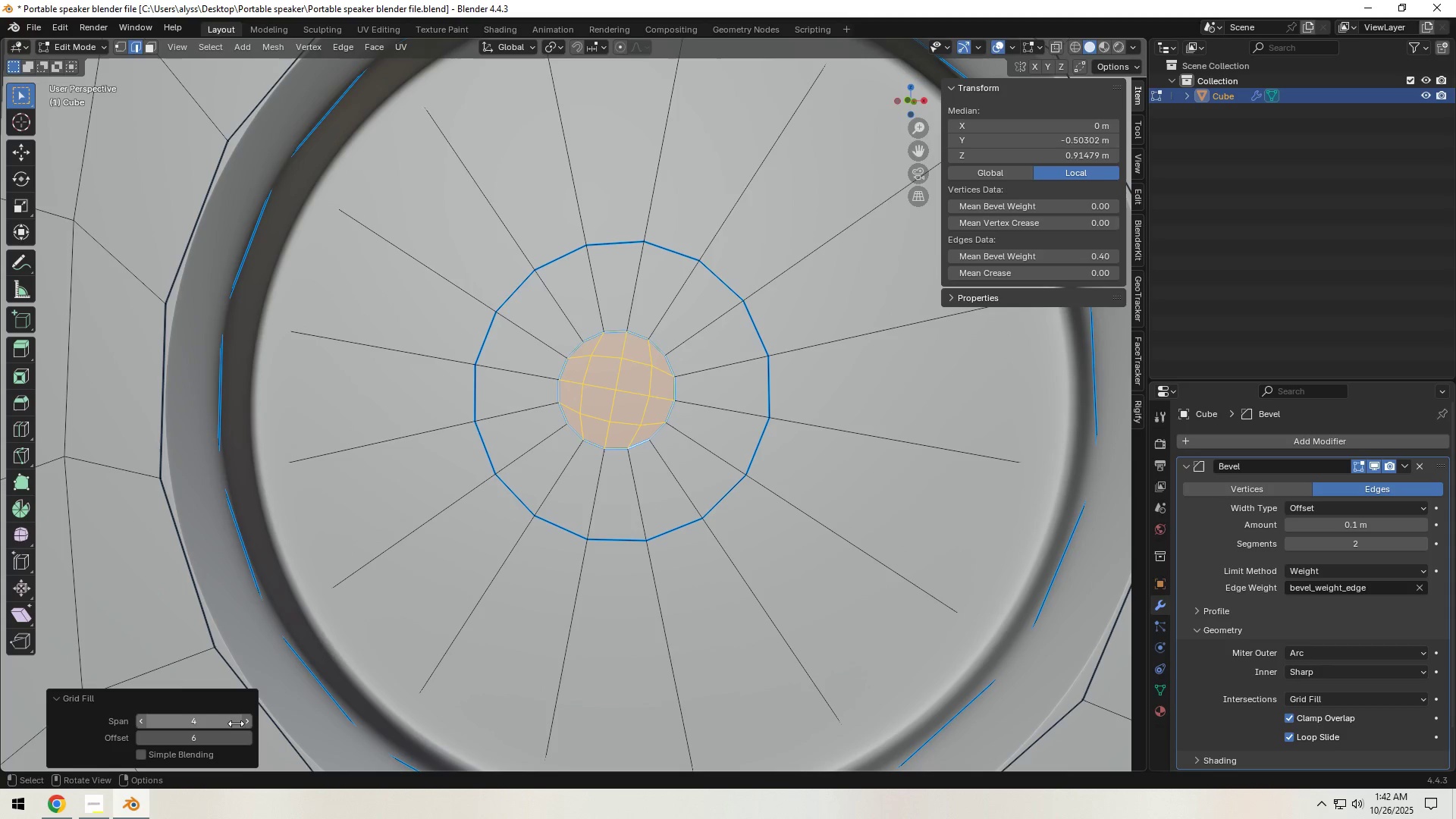 
left_click_drag(start_coordinate=[243, 723], to_coordinate=[244, 243])
 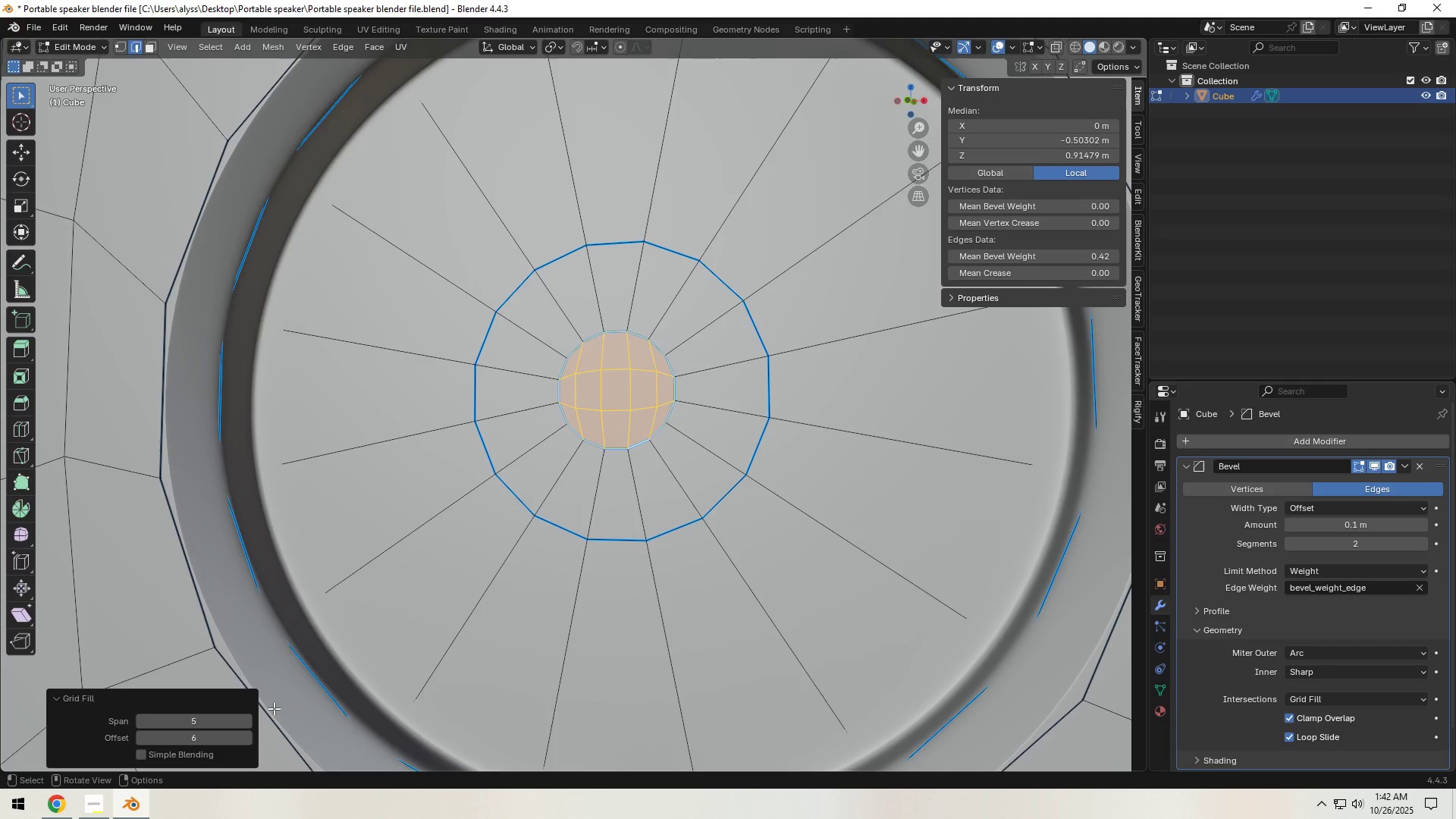 
left_click([628, 648])
 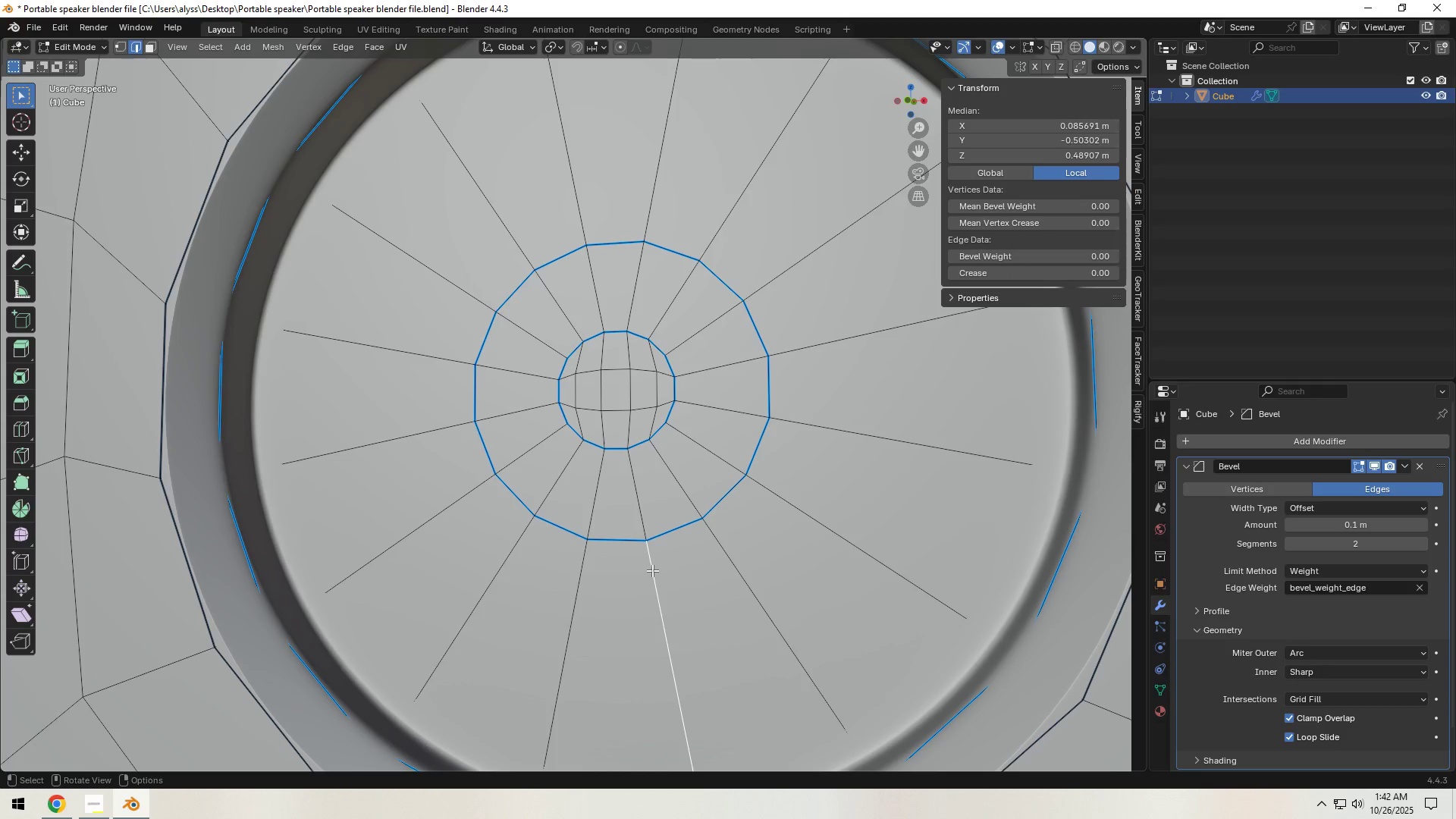 
scroll: coordinate [648, 513], scroll_direction: down, amount: 5.0
 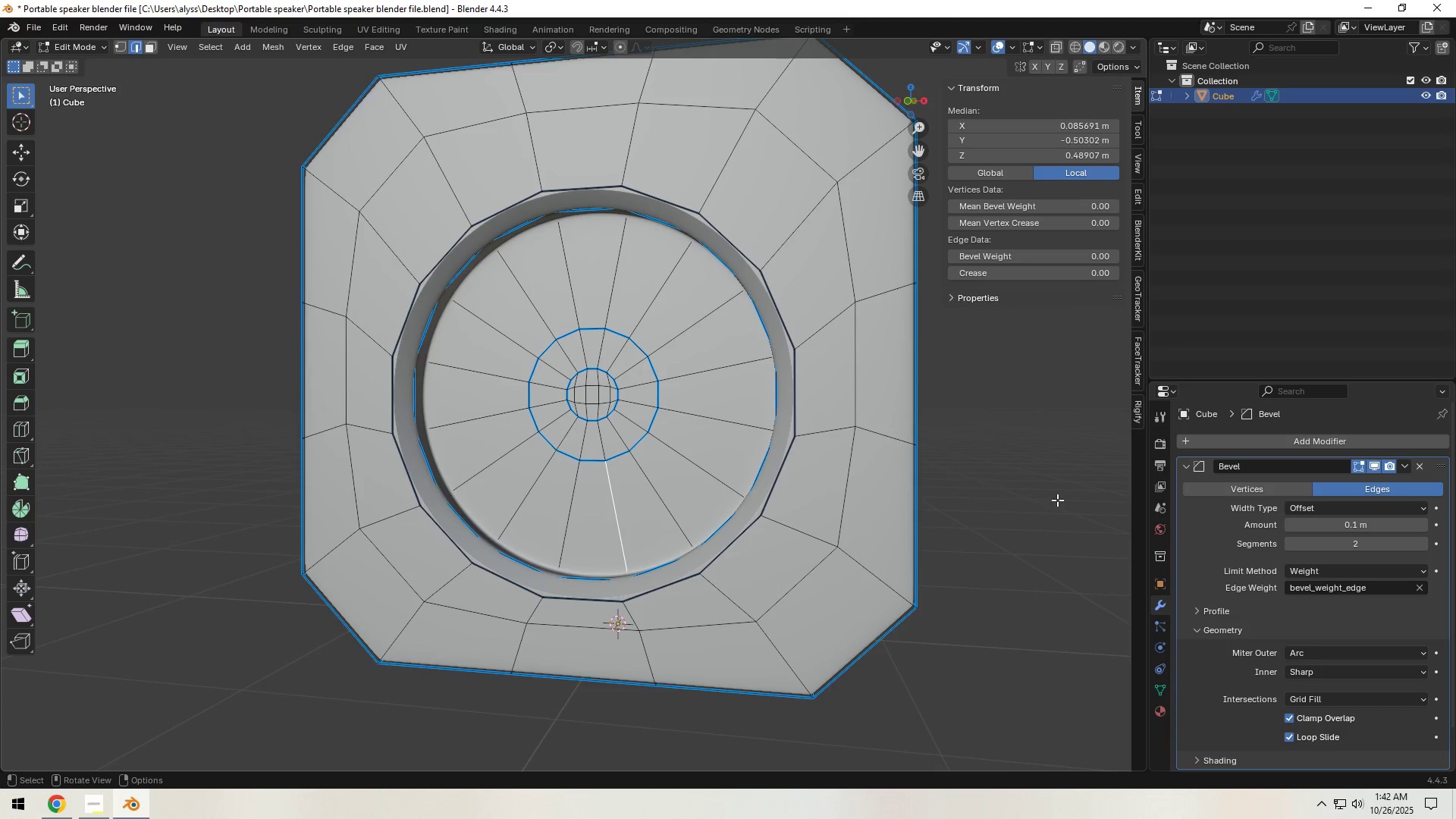 
left_click([1054, 500])
 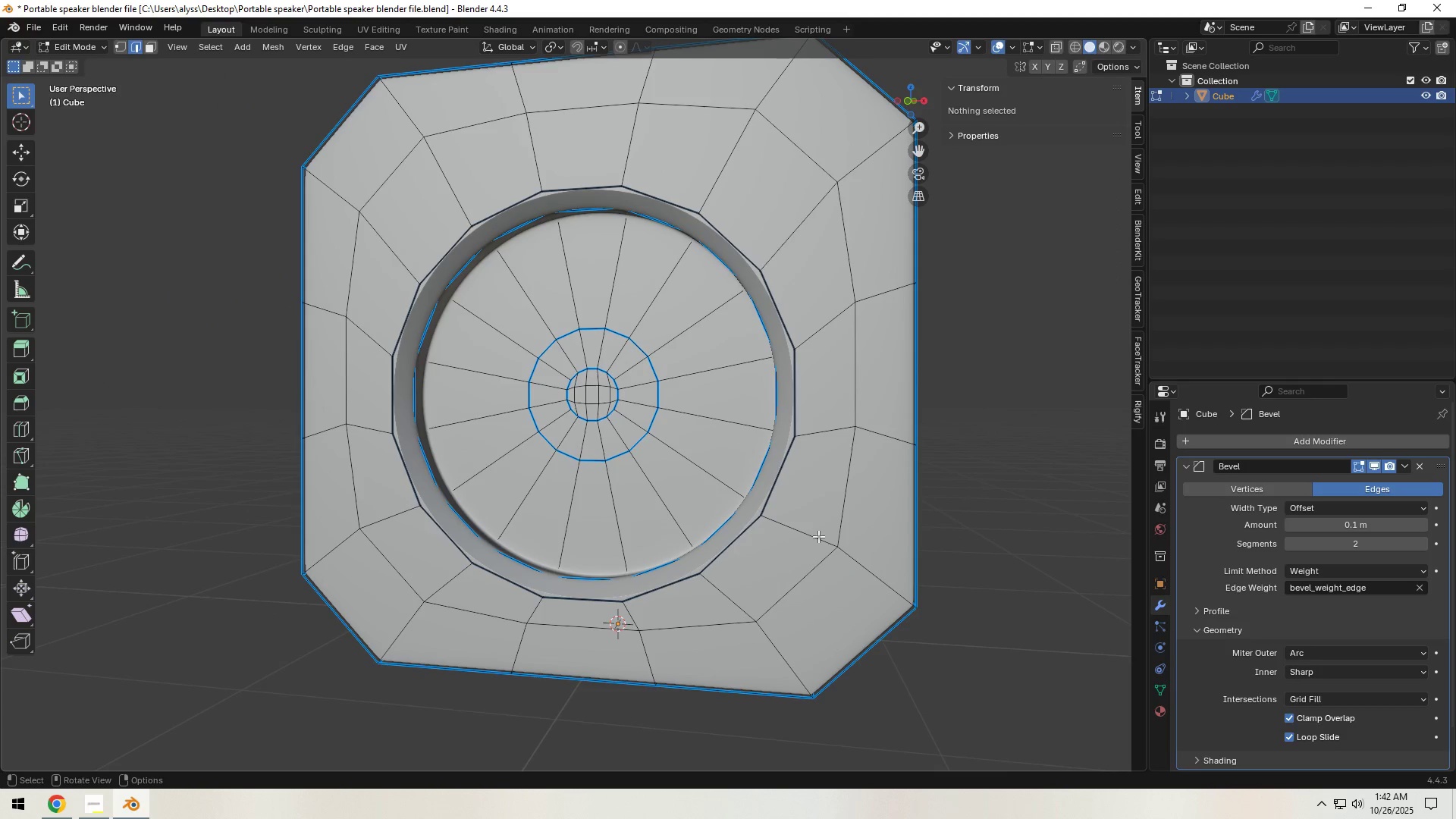 
key(Control+S)
 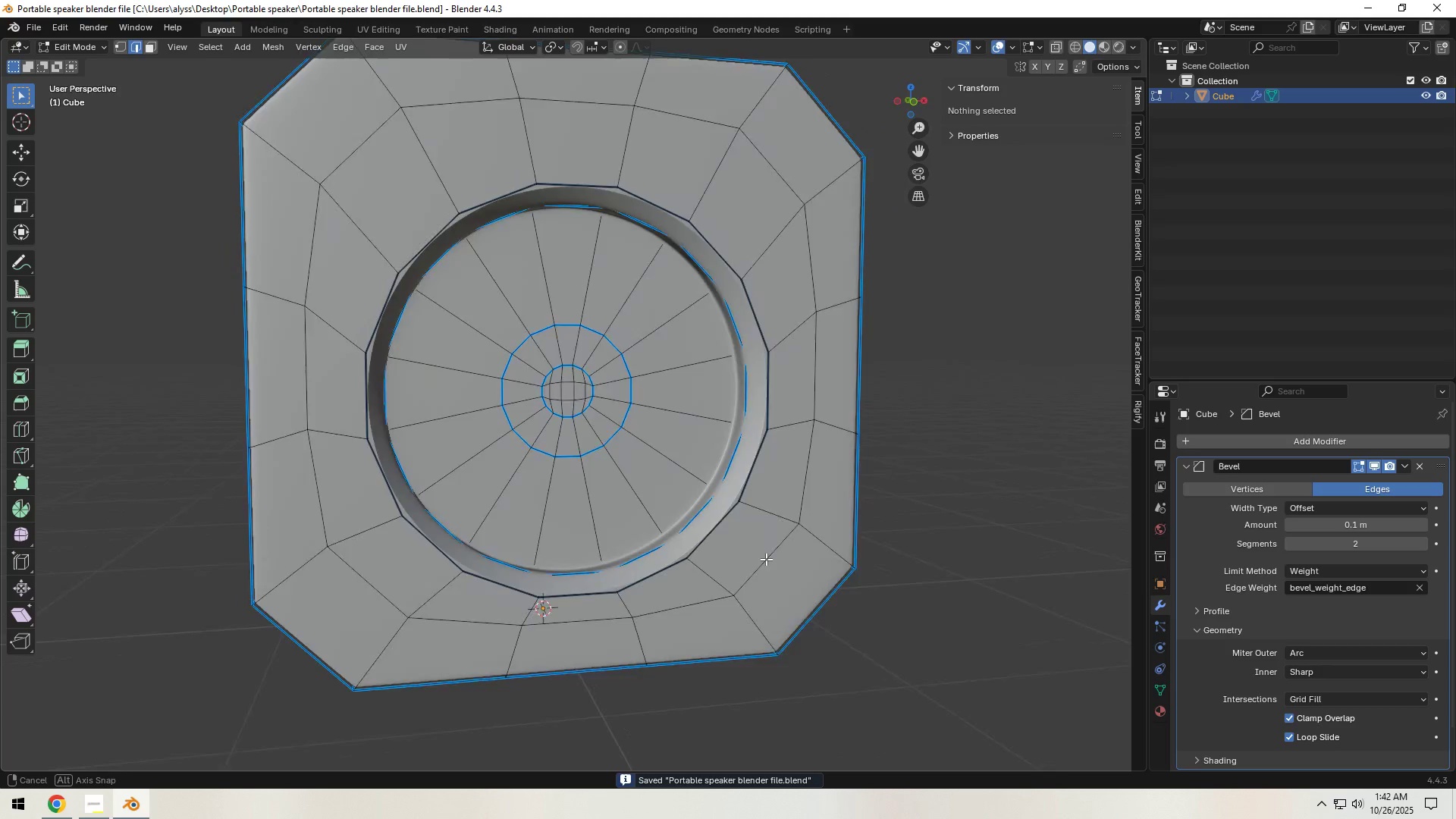 
scroll: coordinate [666, 568], scroll_direction: up, amount: 6.0
 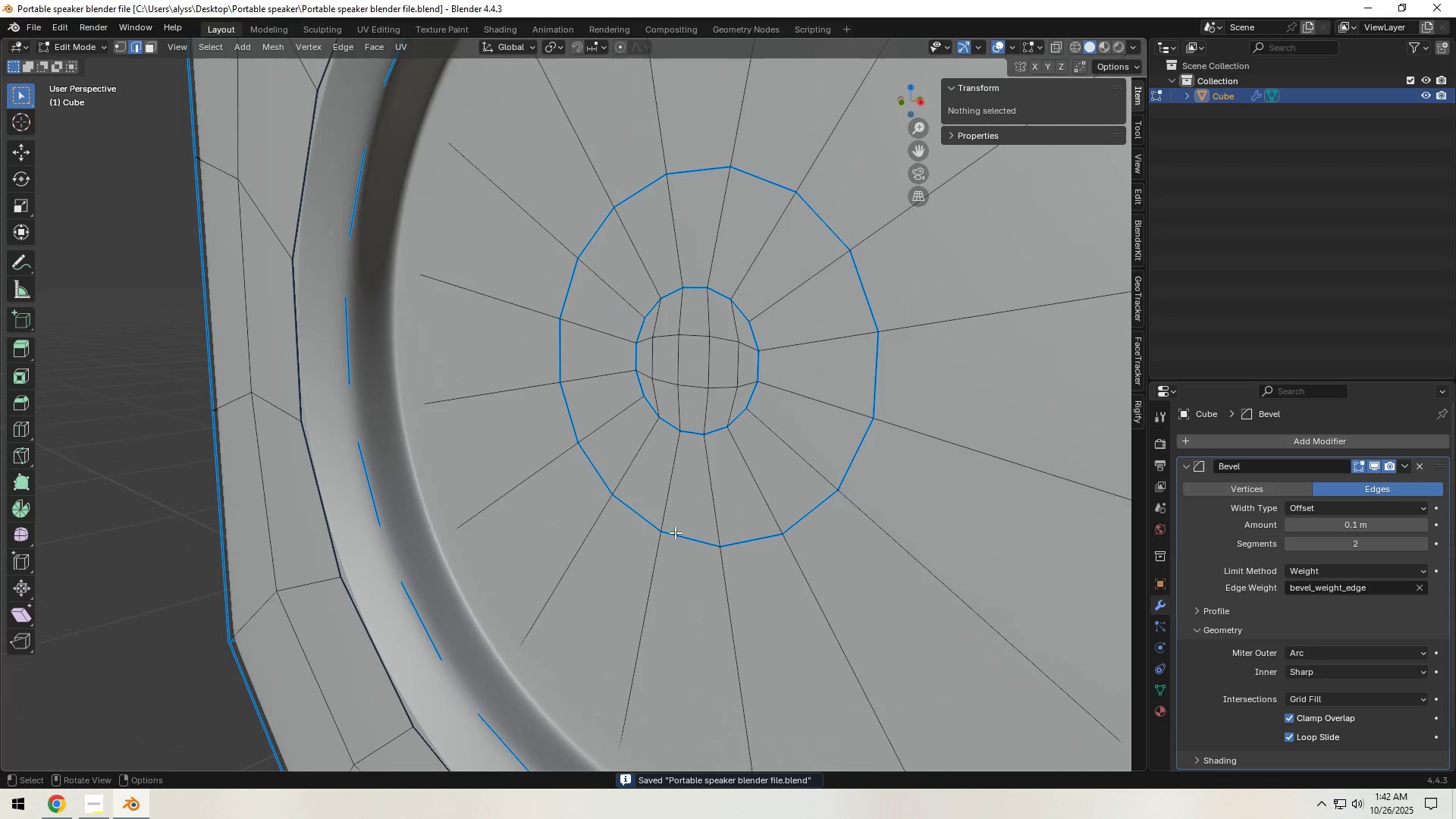 
hold_key(key=ShiftLeft, duration=0.39)
 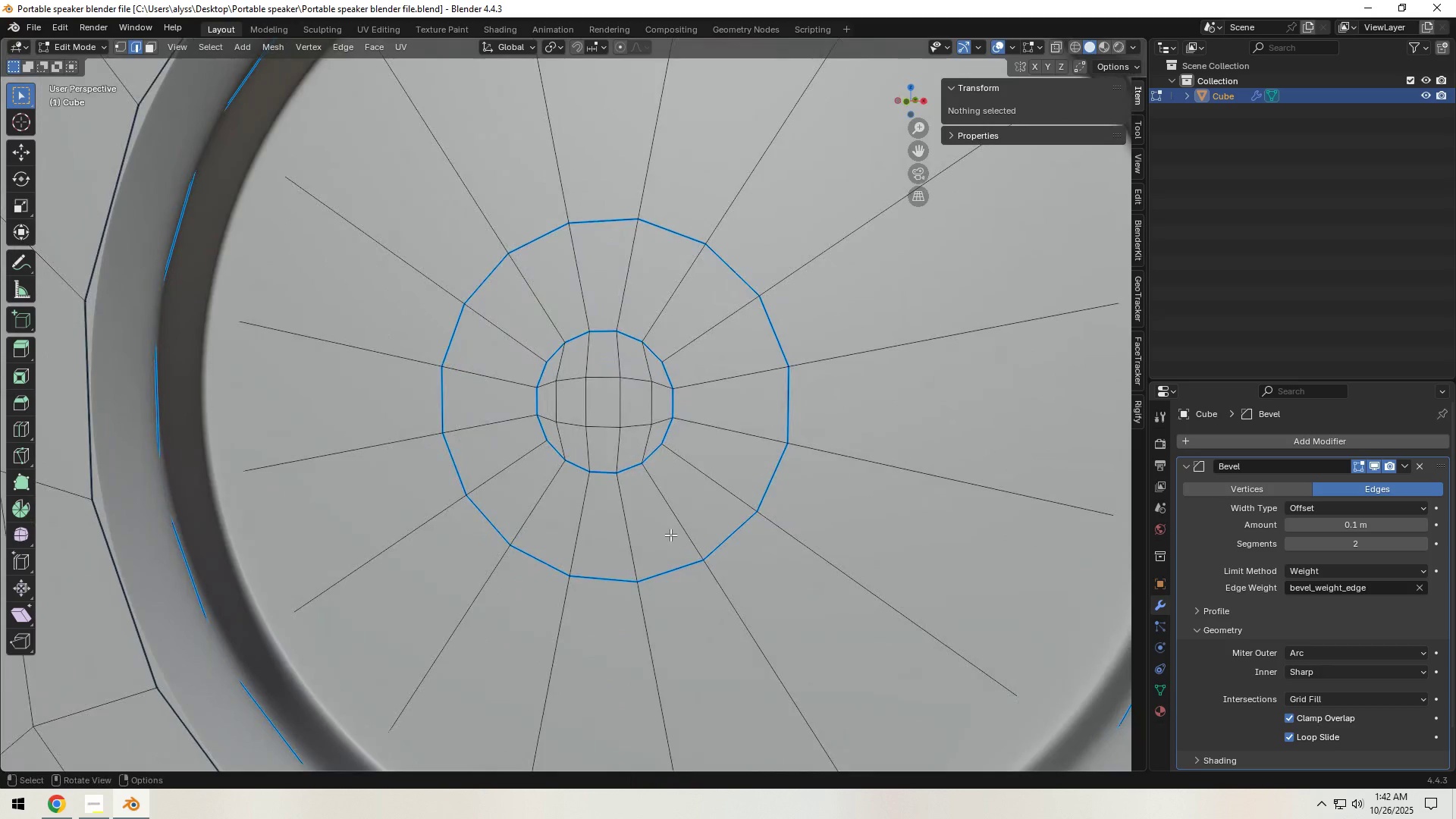 
hold_key(key=AltLeft, duration=3.22)
left_click([632, 470])
 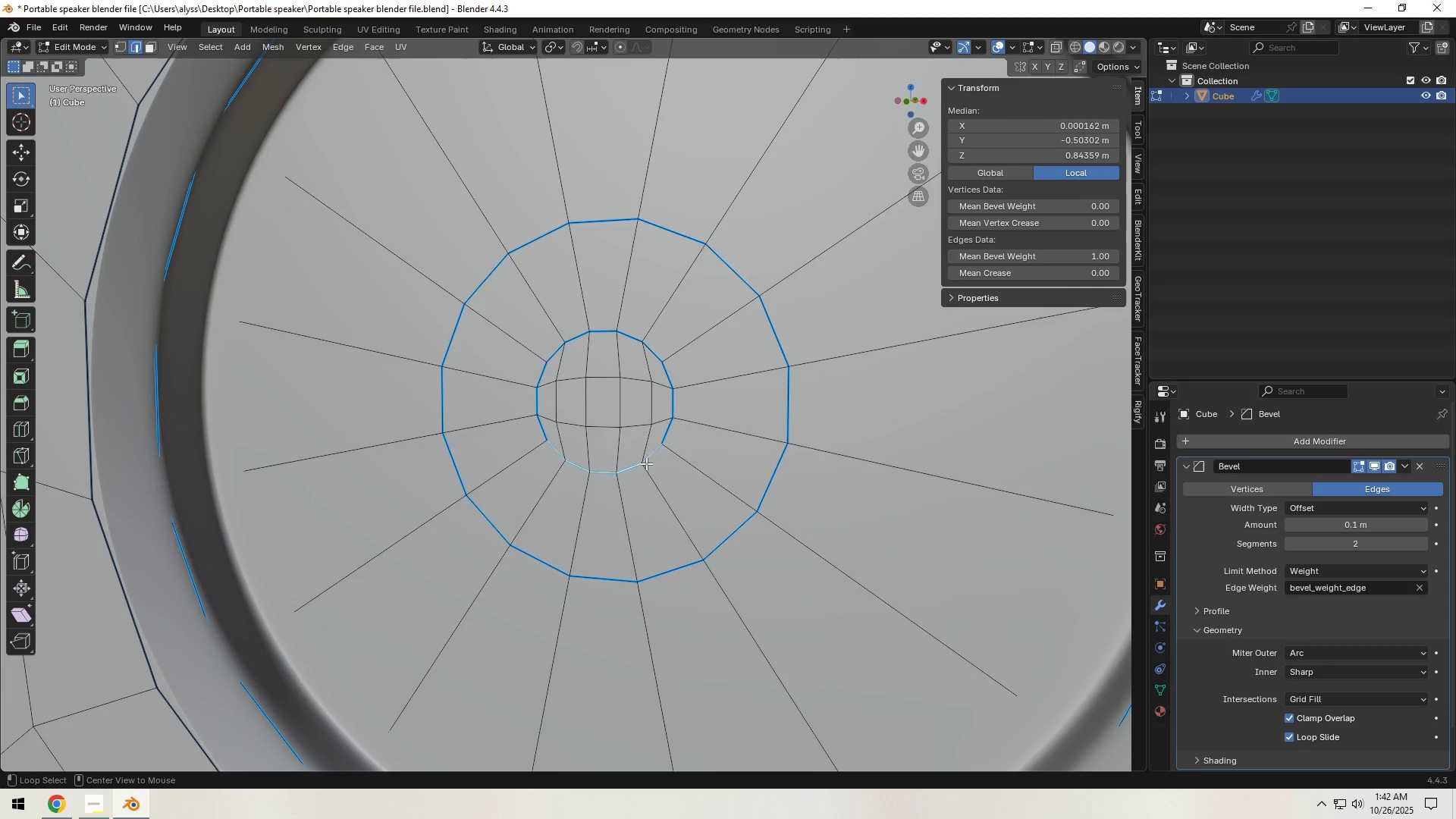 
hold_key(key=ShiftLeft, duration=1.52)
left_click([672, 431])
 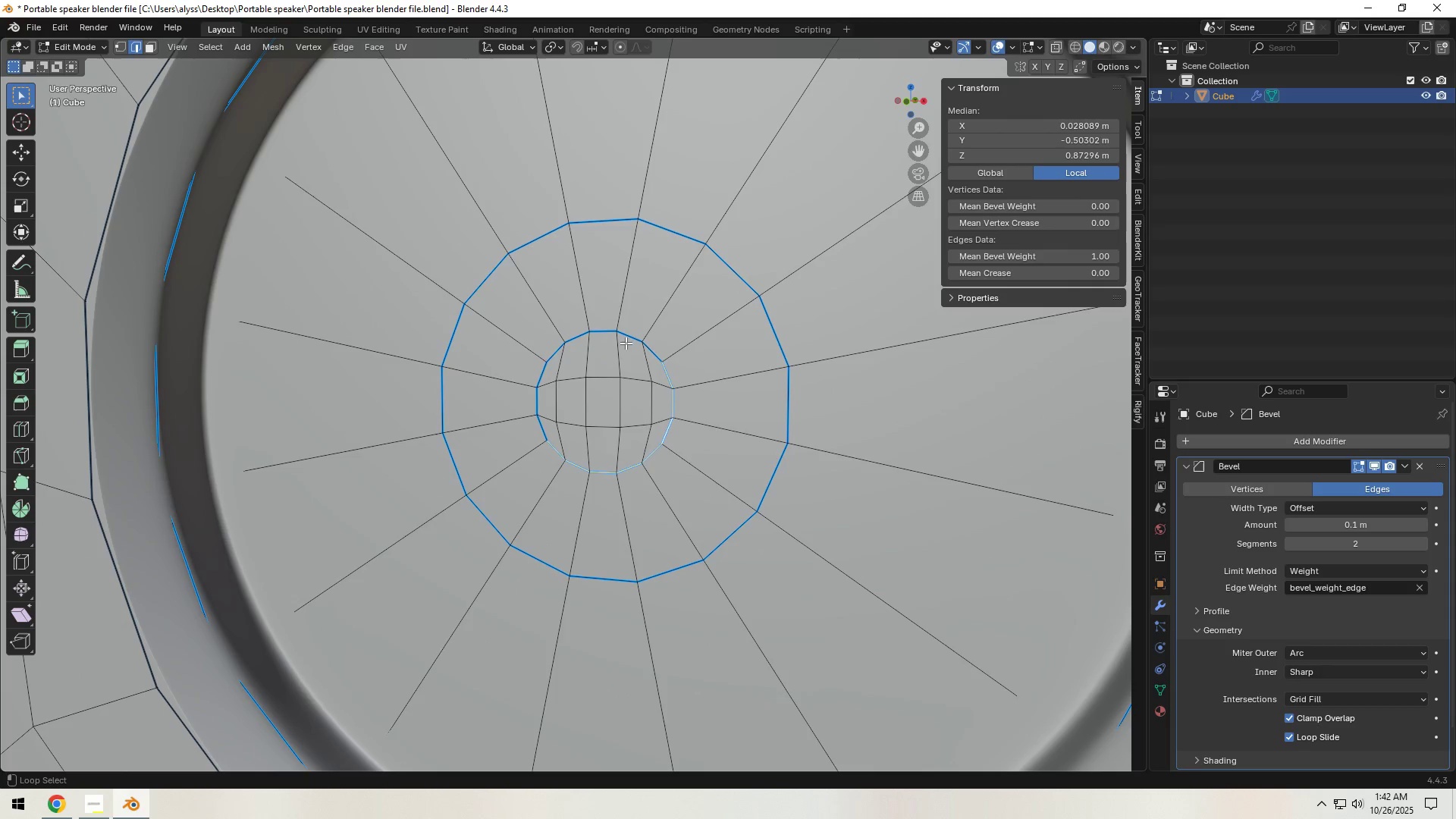 
left_click([626, 342])
 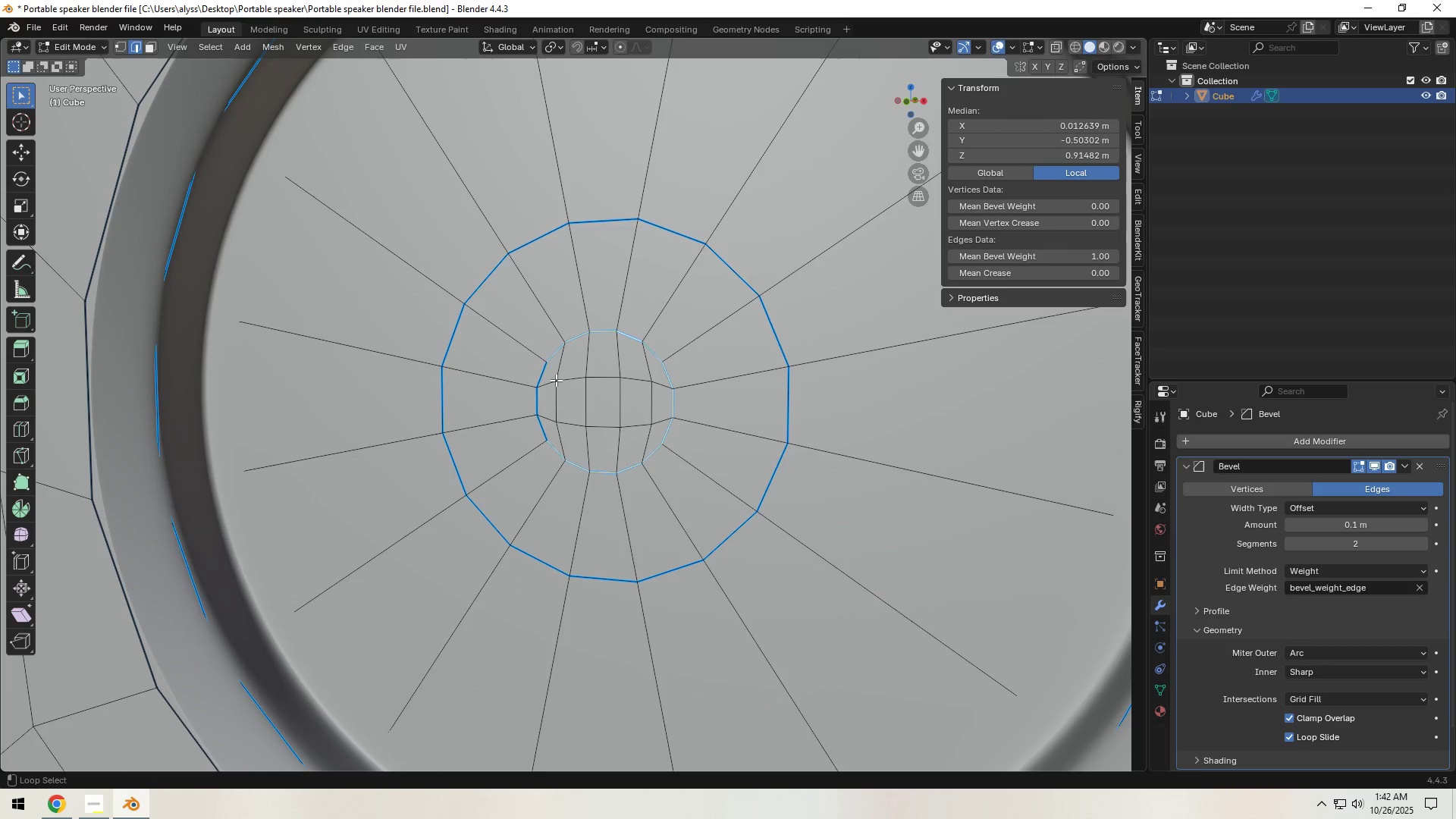 
hold_key(key=ShiftLeft, duration=0.39)
 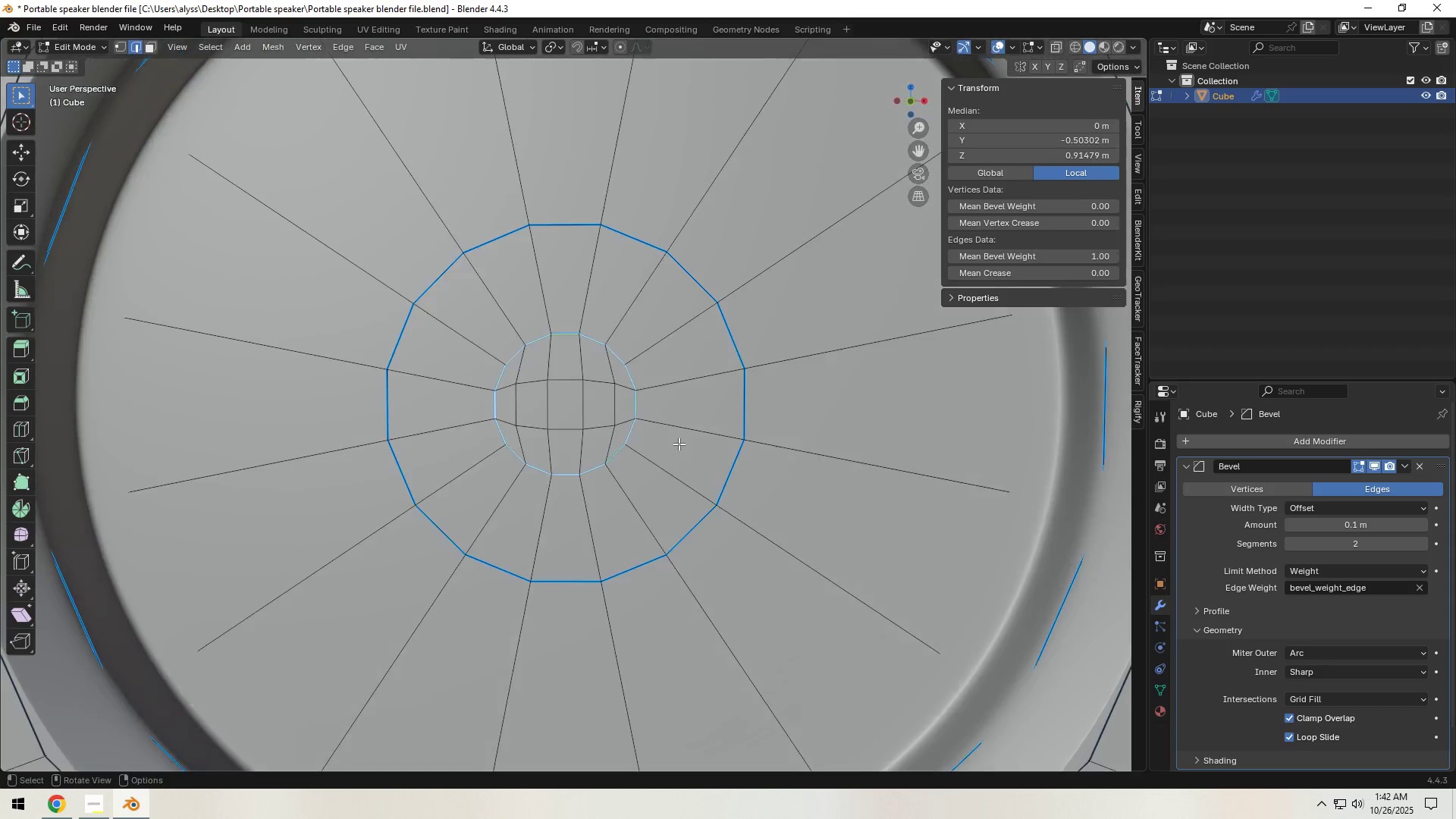 
key(S)
 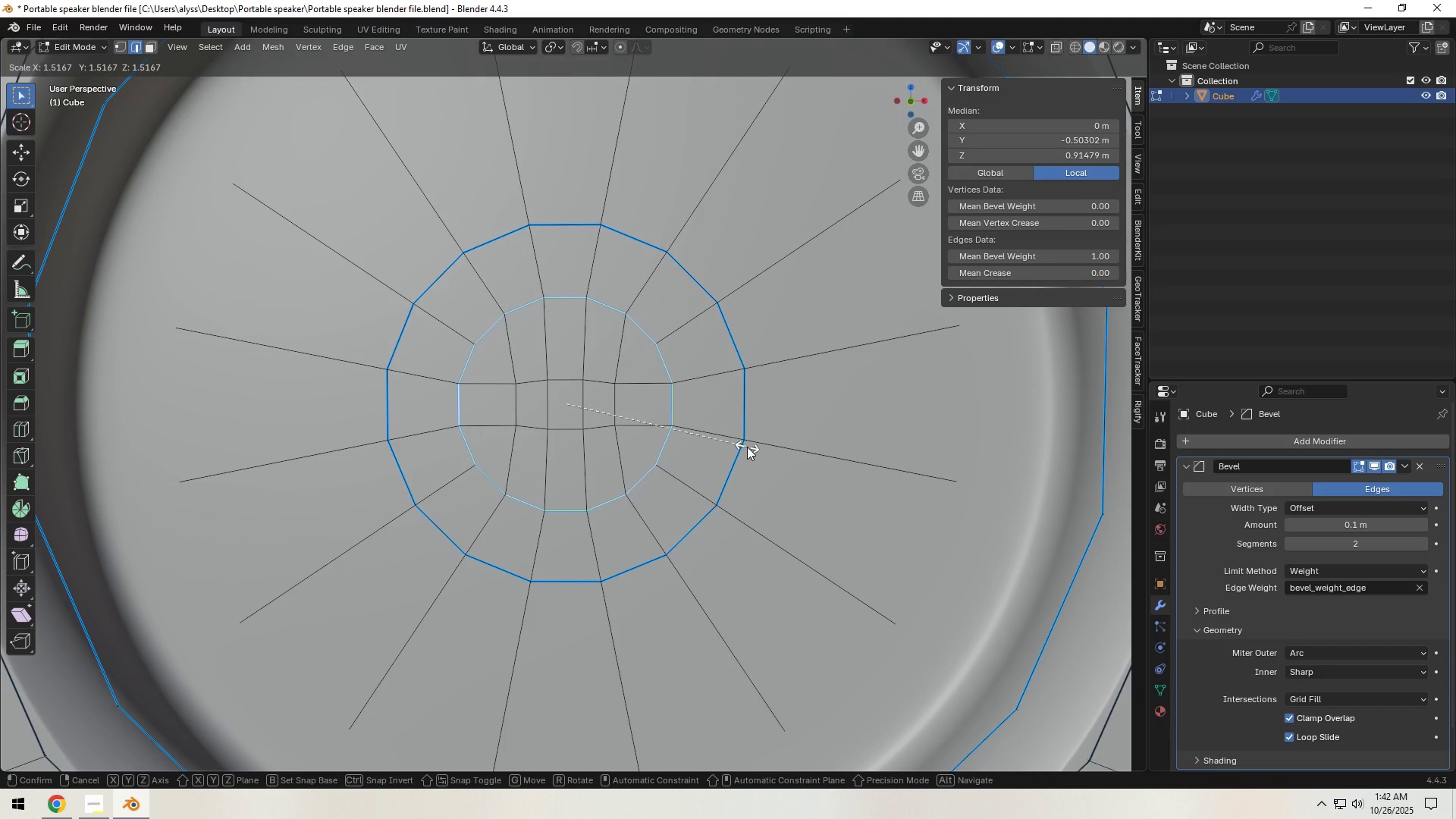 
left_click([747, 447])
 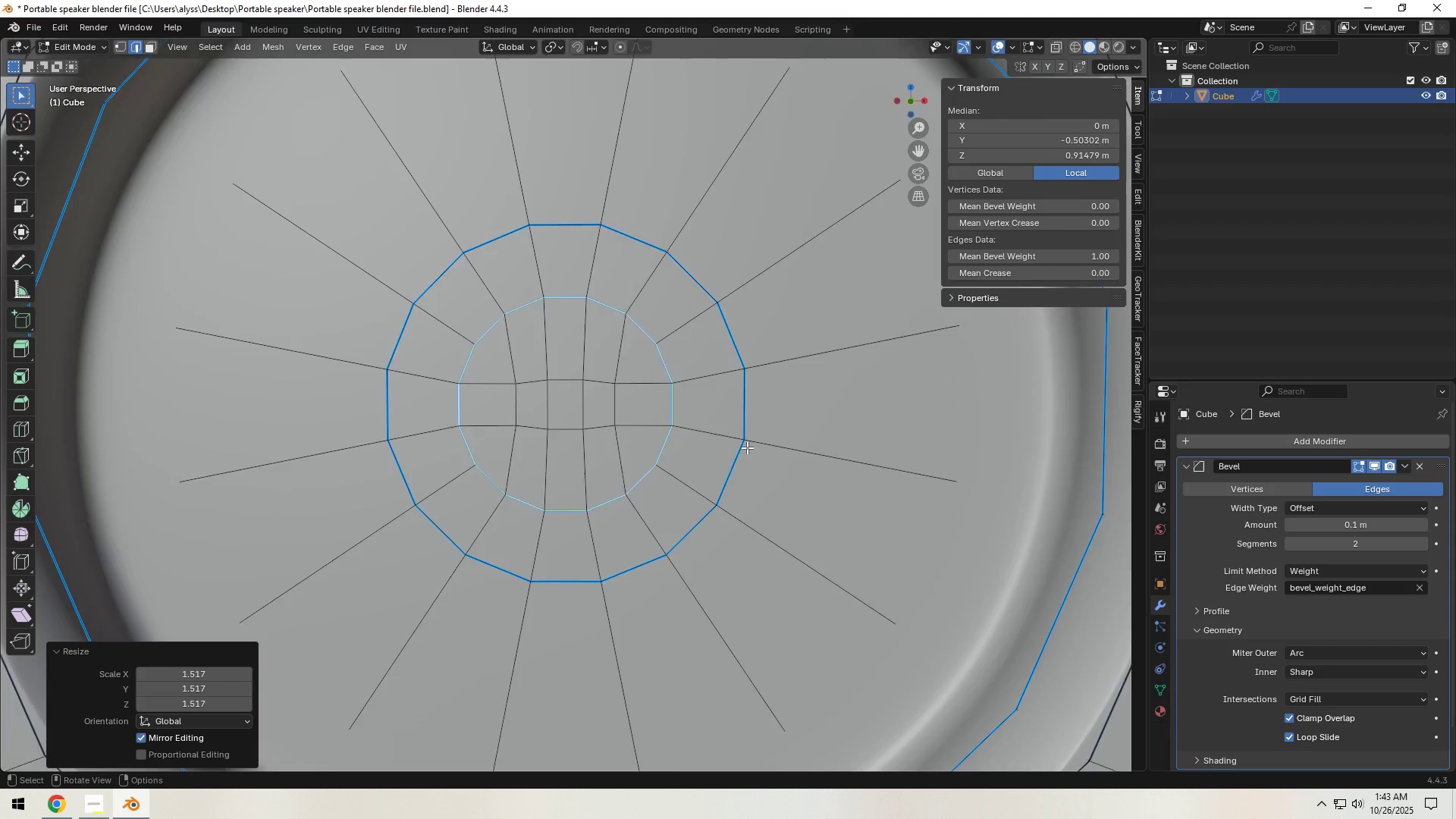 
scroll: coordinate [747, 447], scroll_direction: down, amount: 3.0
 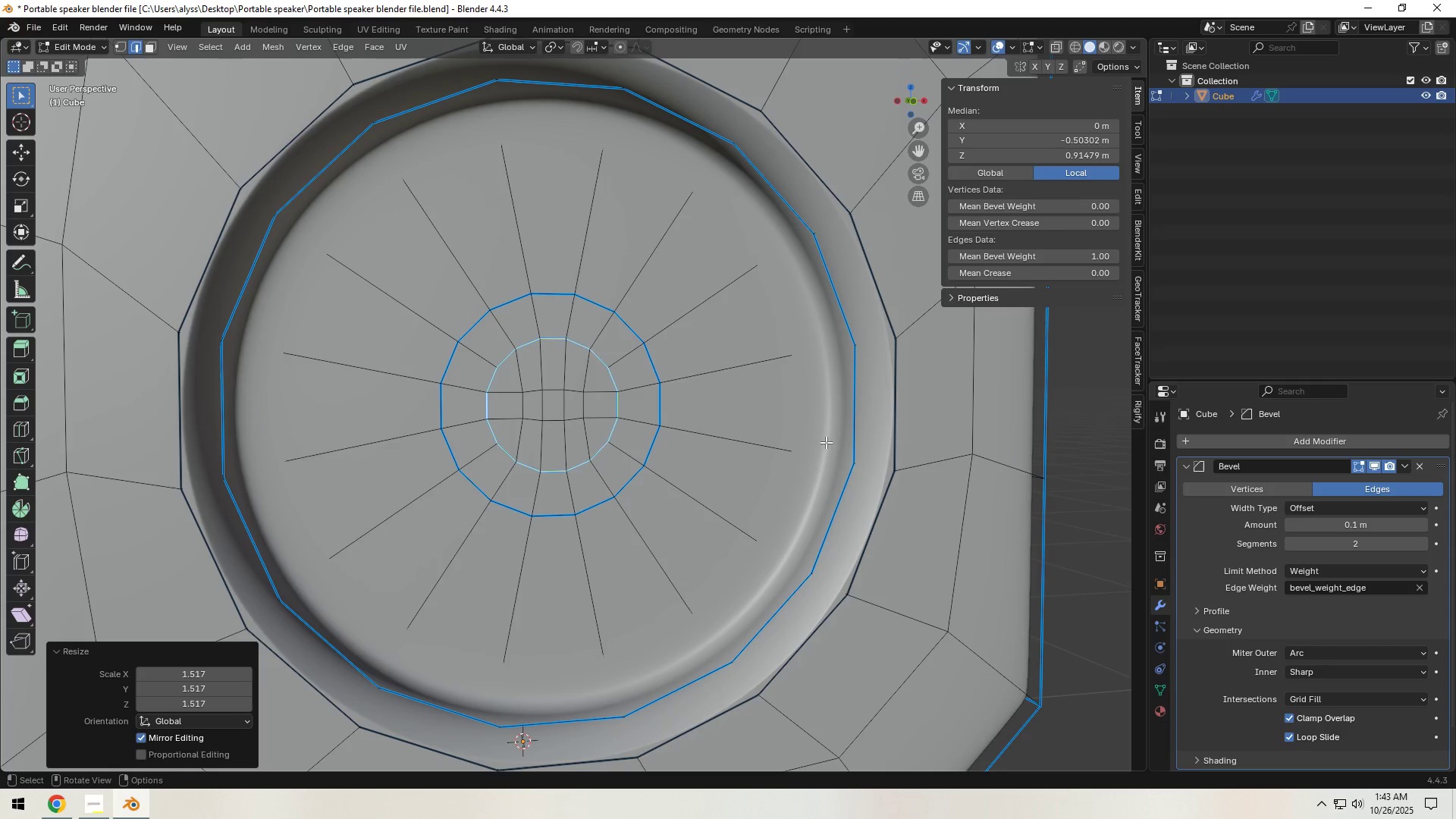 
hold_key(key=AltLeft, duration=0.7)
left_click([836, 437])
 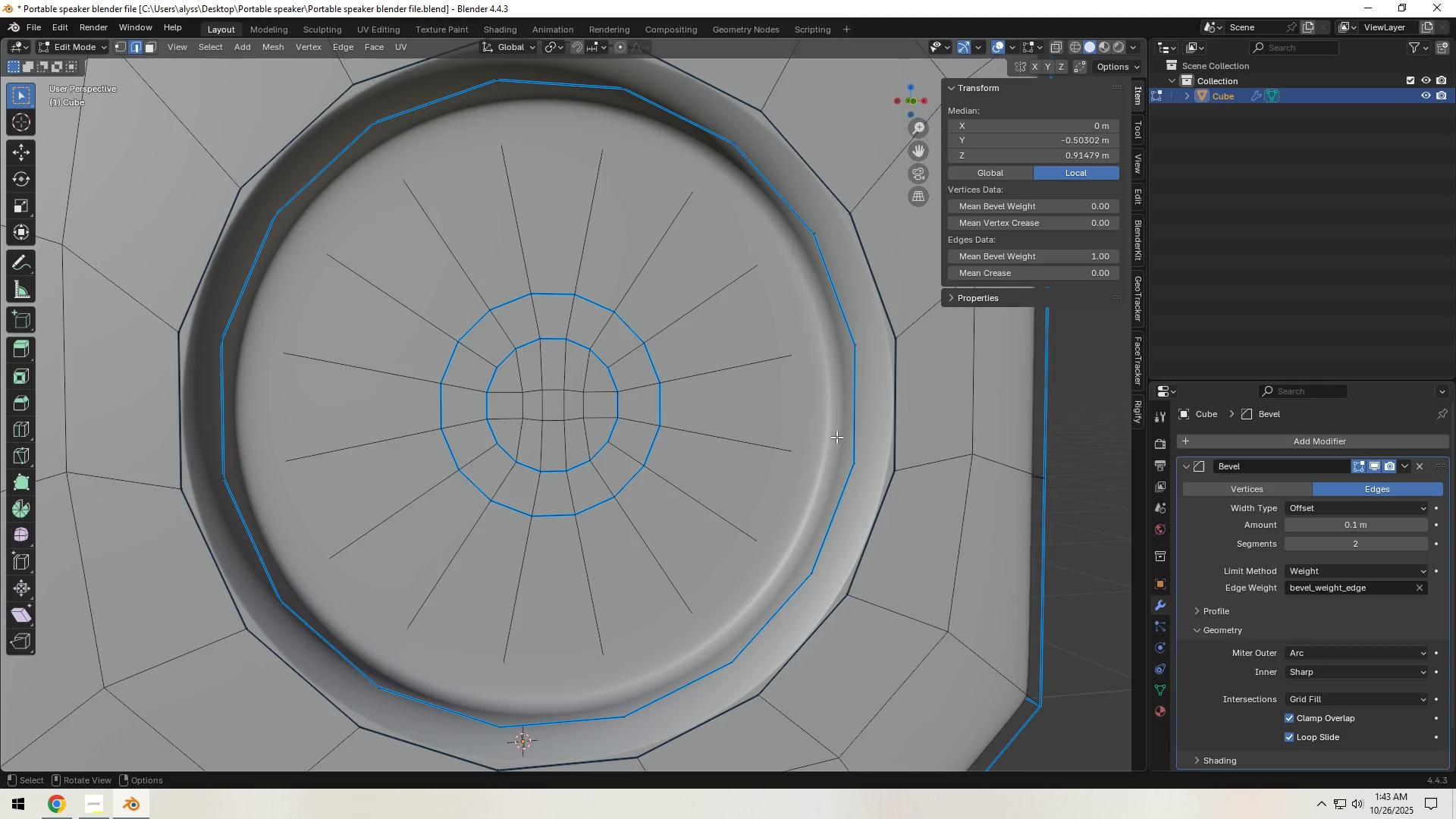 
key(Z)
 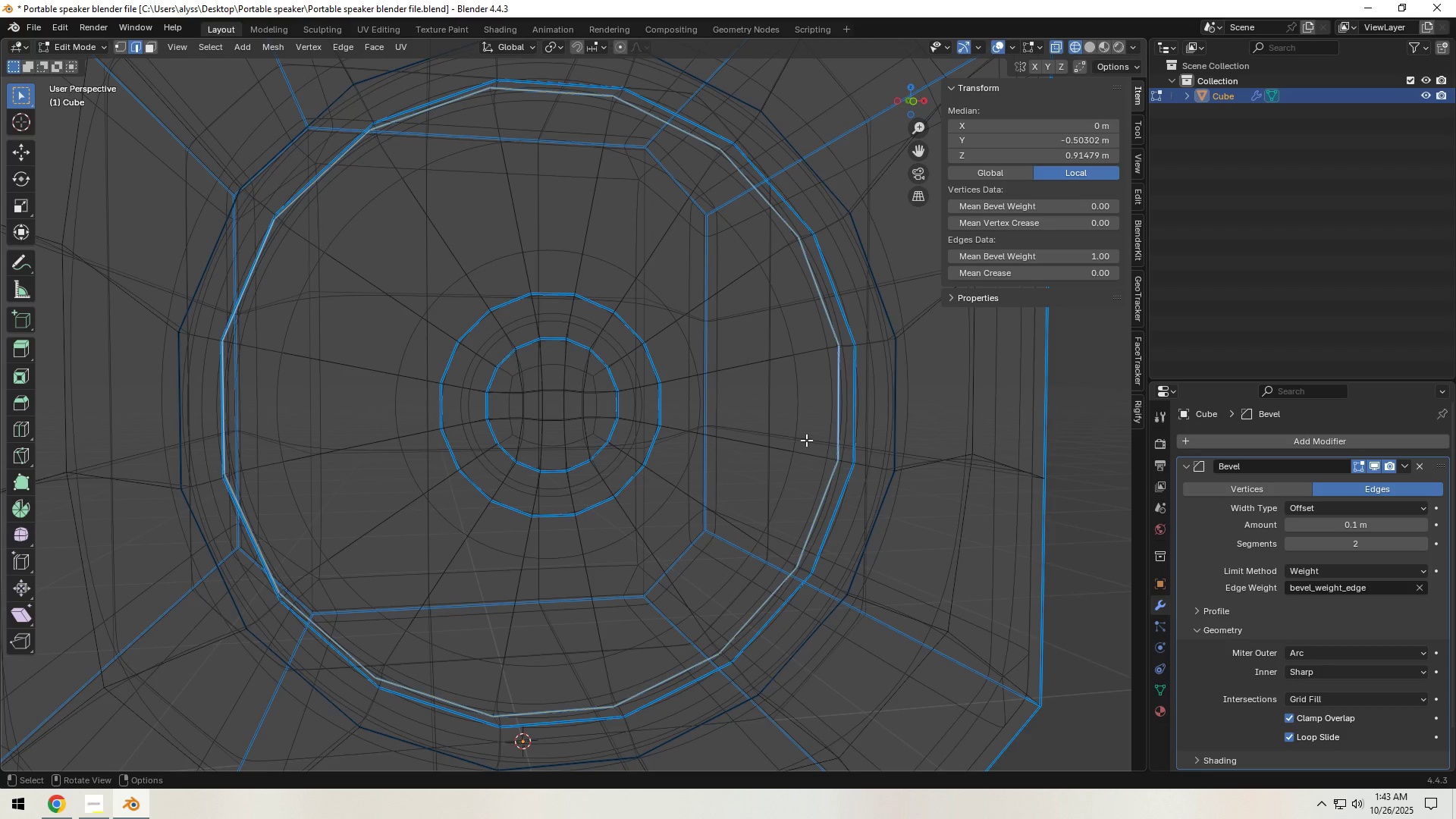 
hold_key(key=Z, duration=0.34)
 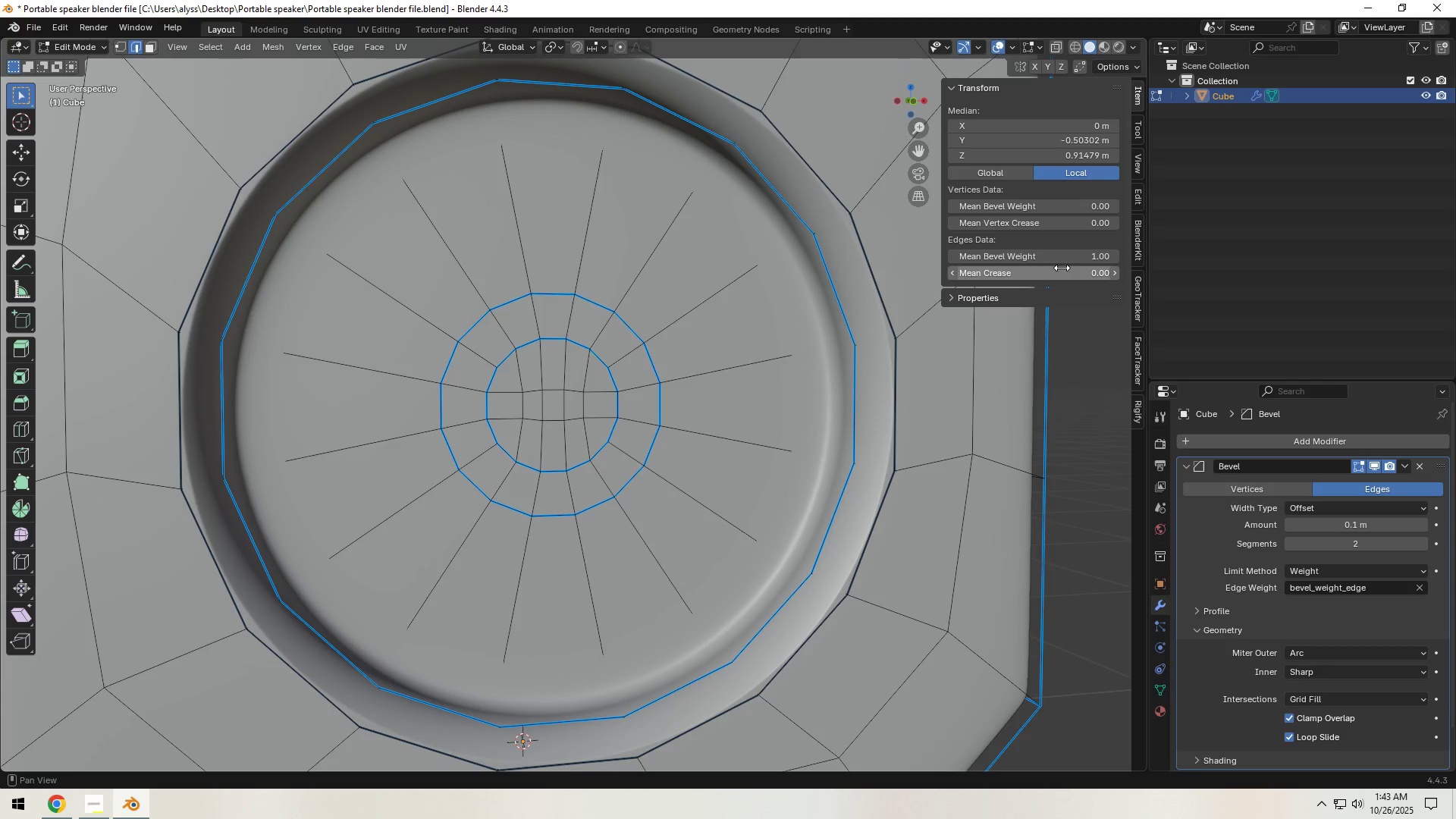 
left_click([1072, 258])
 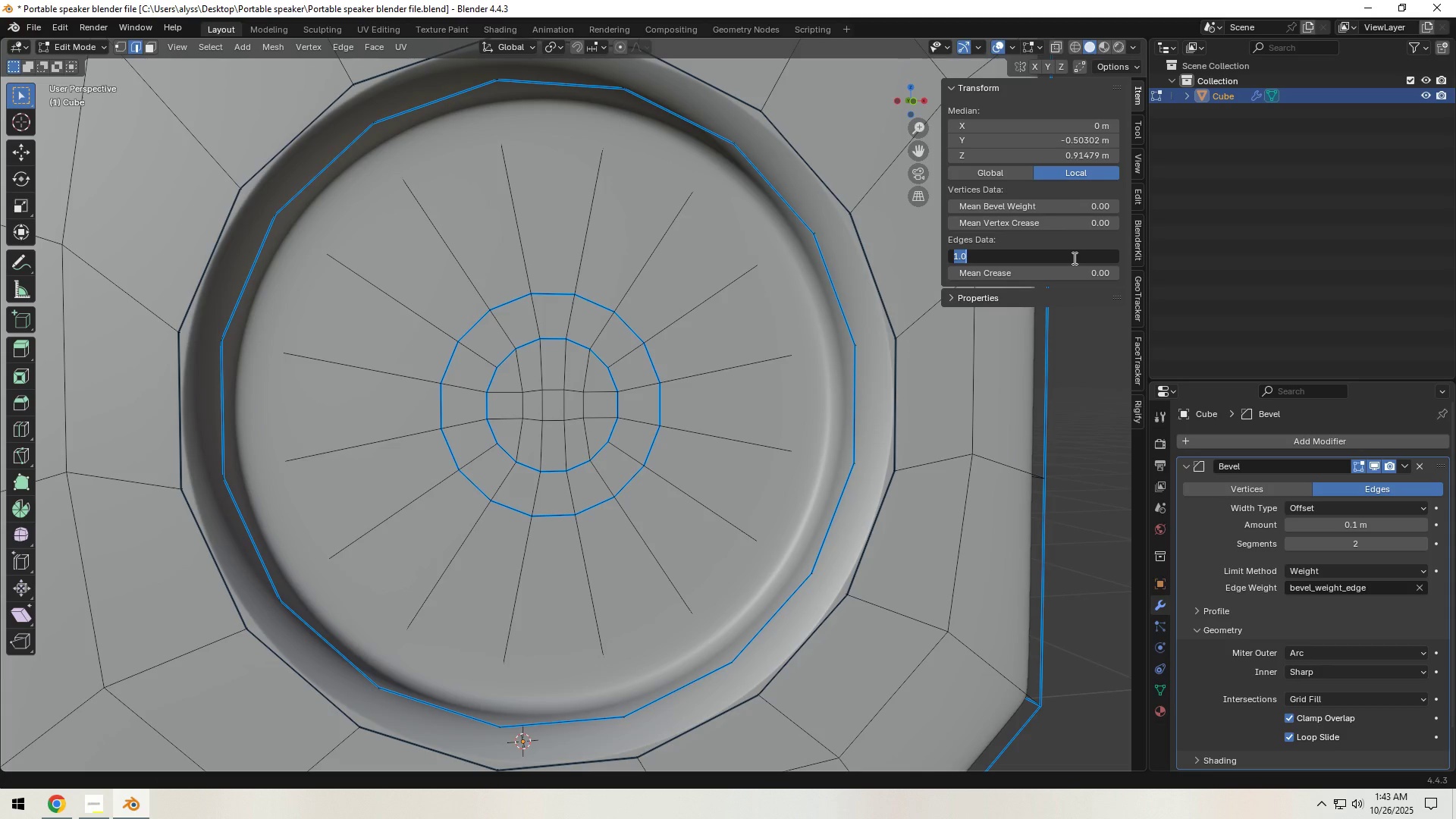 
key(NumpadDecimal)
 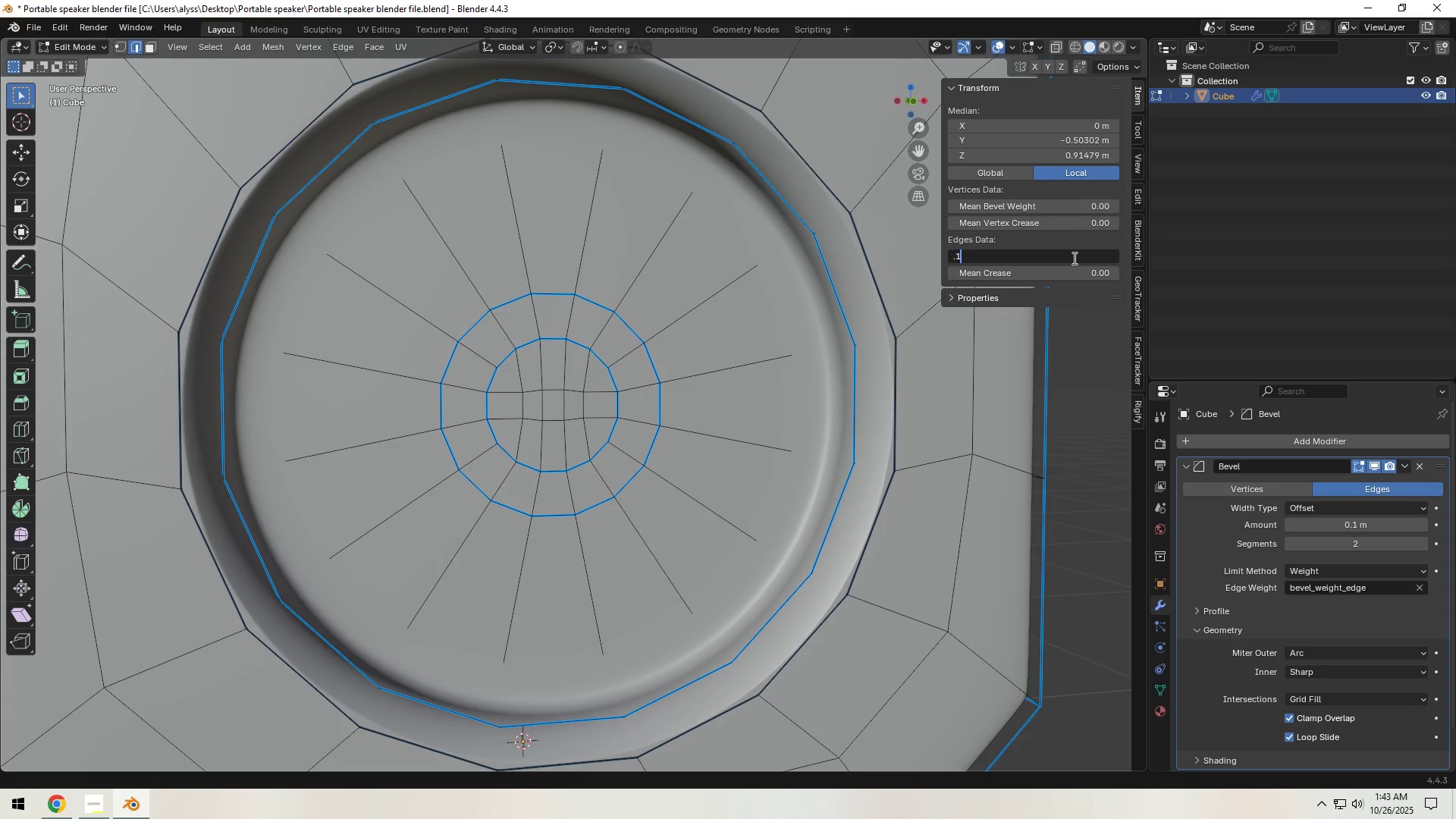 
key(Numpad1)
 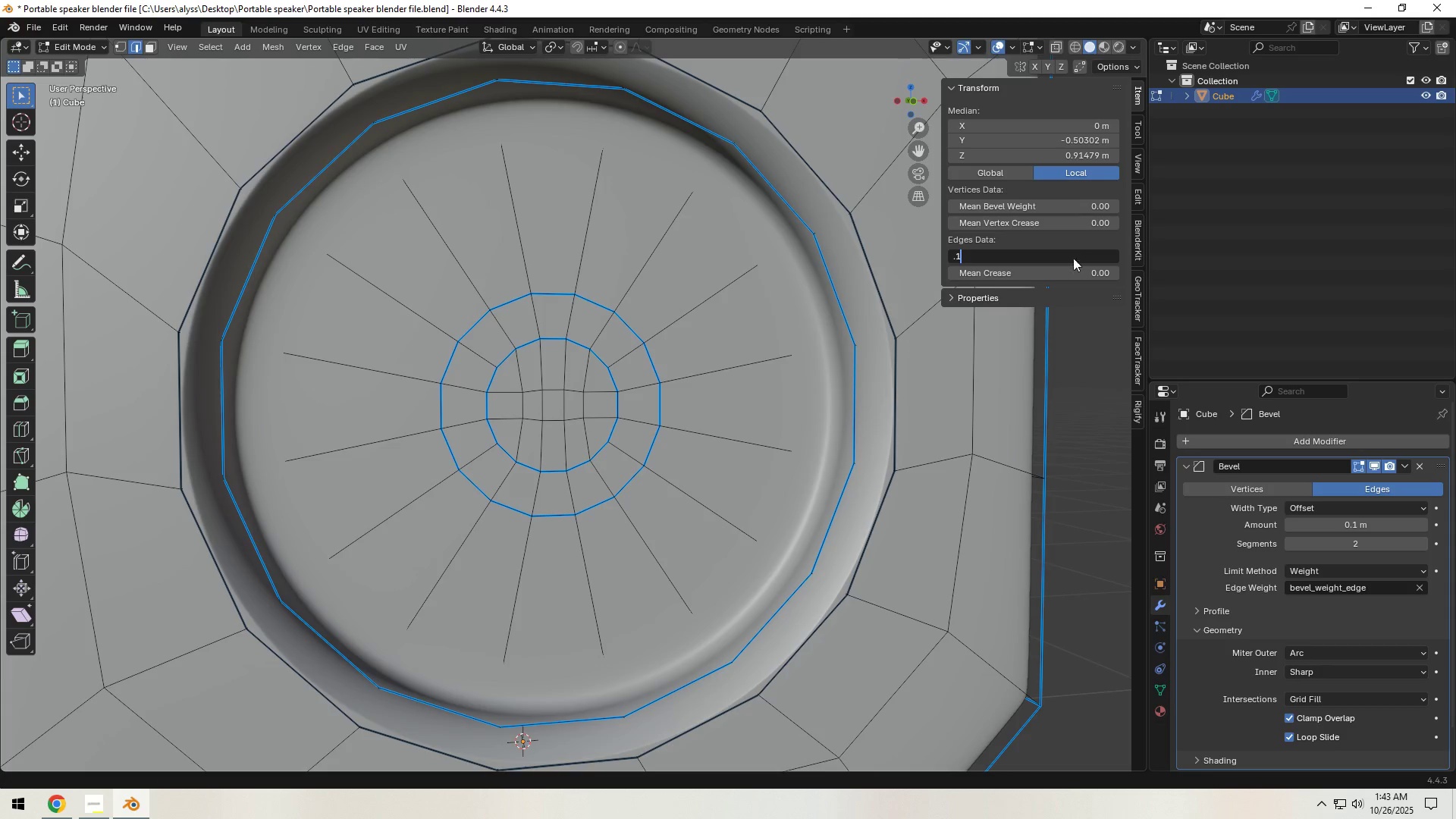 
key(NumpadEnter)
 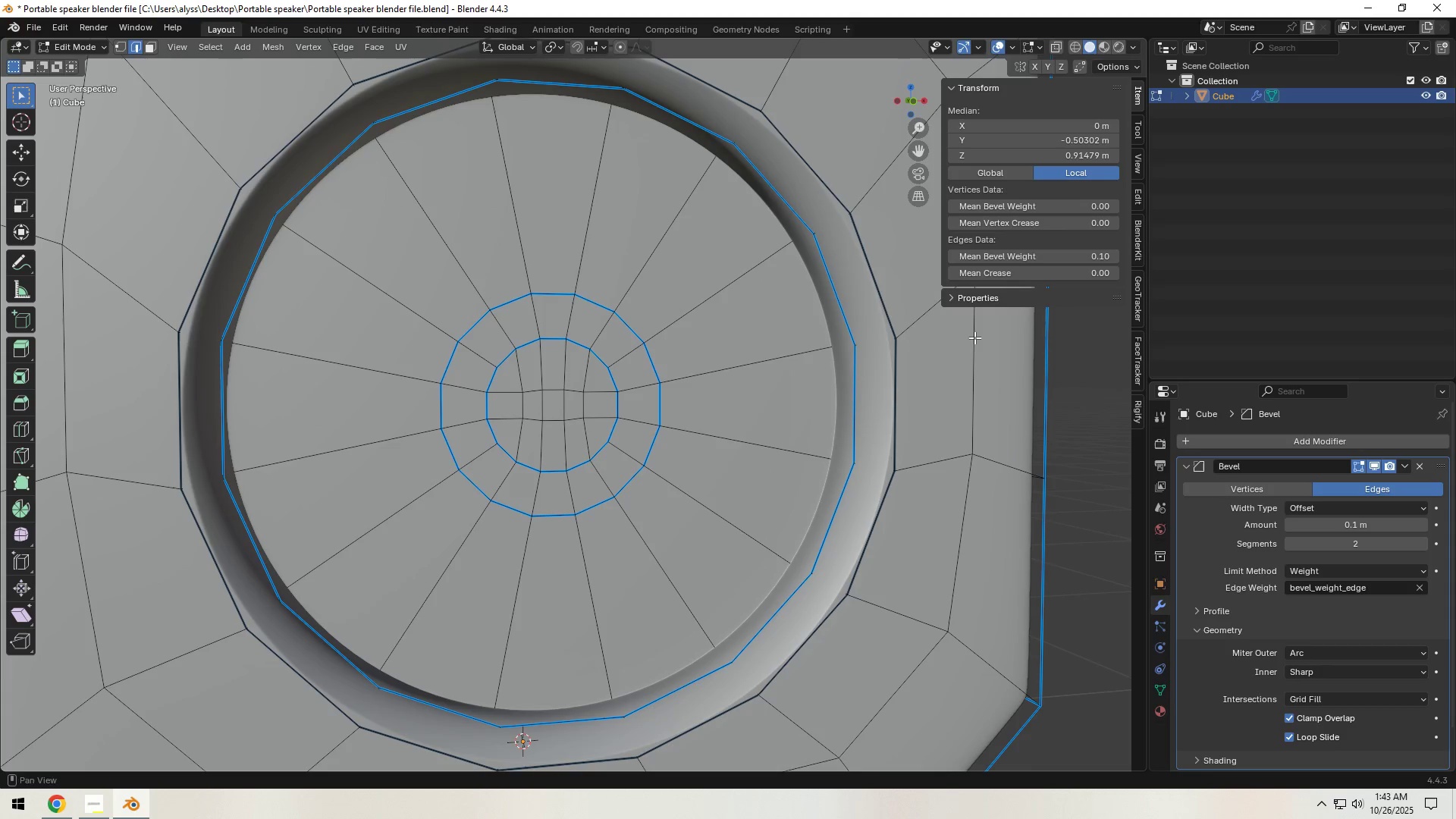 
scroll: coordinate [885, 417], scroll_direction: down, amount: 2.0
 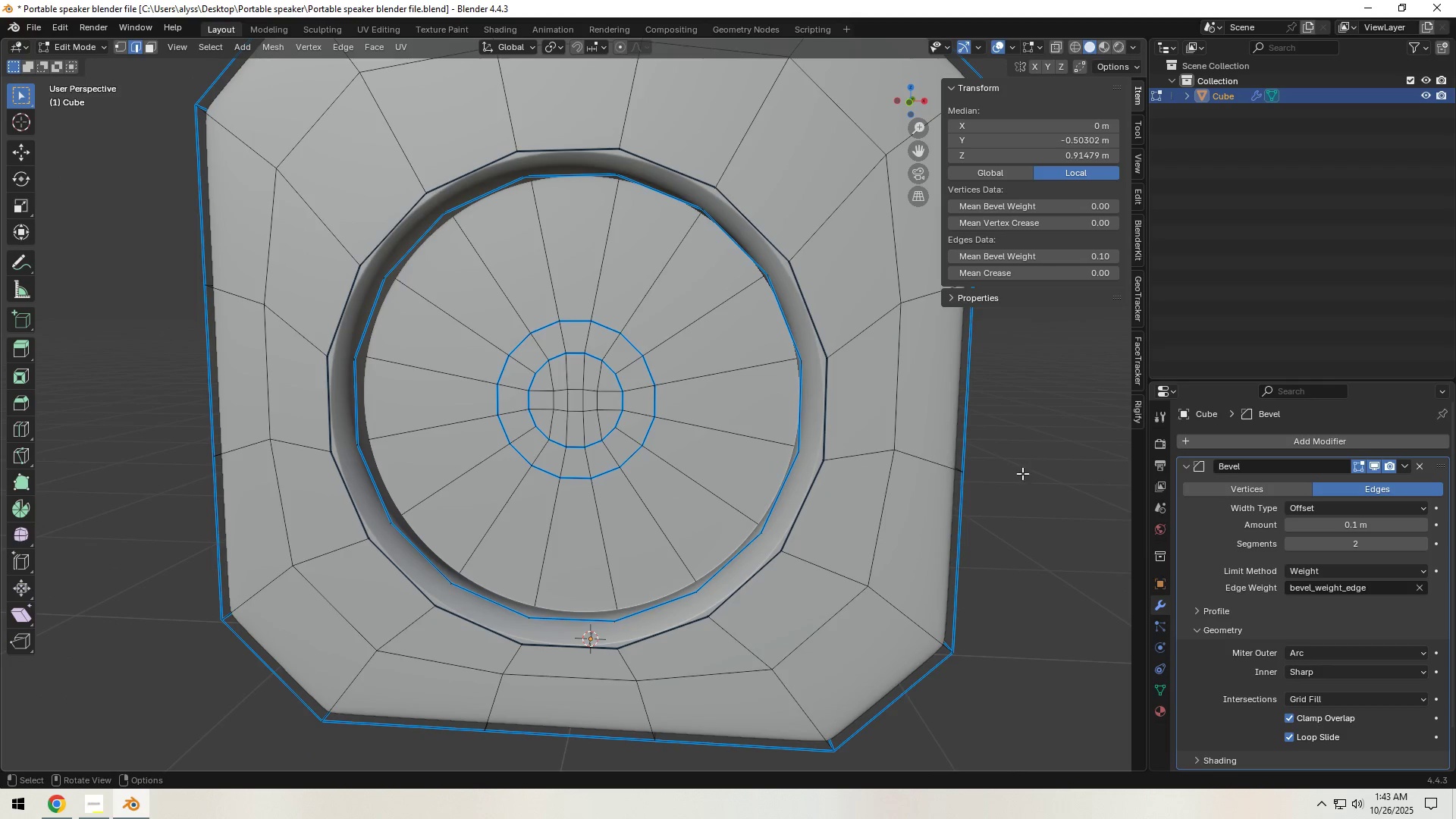 
left_click([1081, 482])
 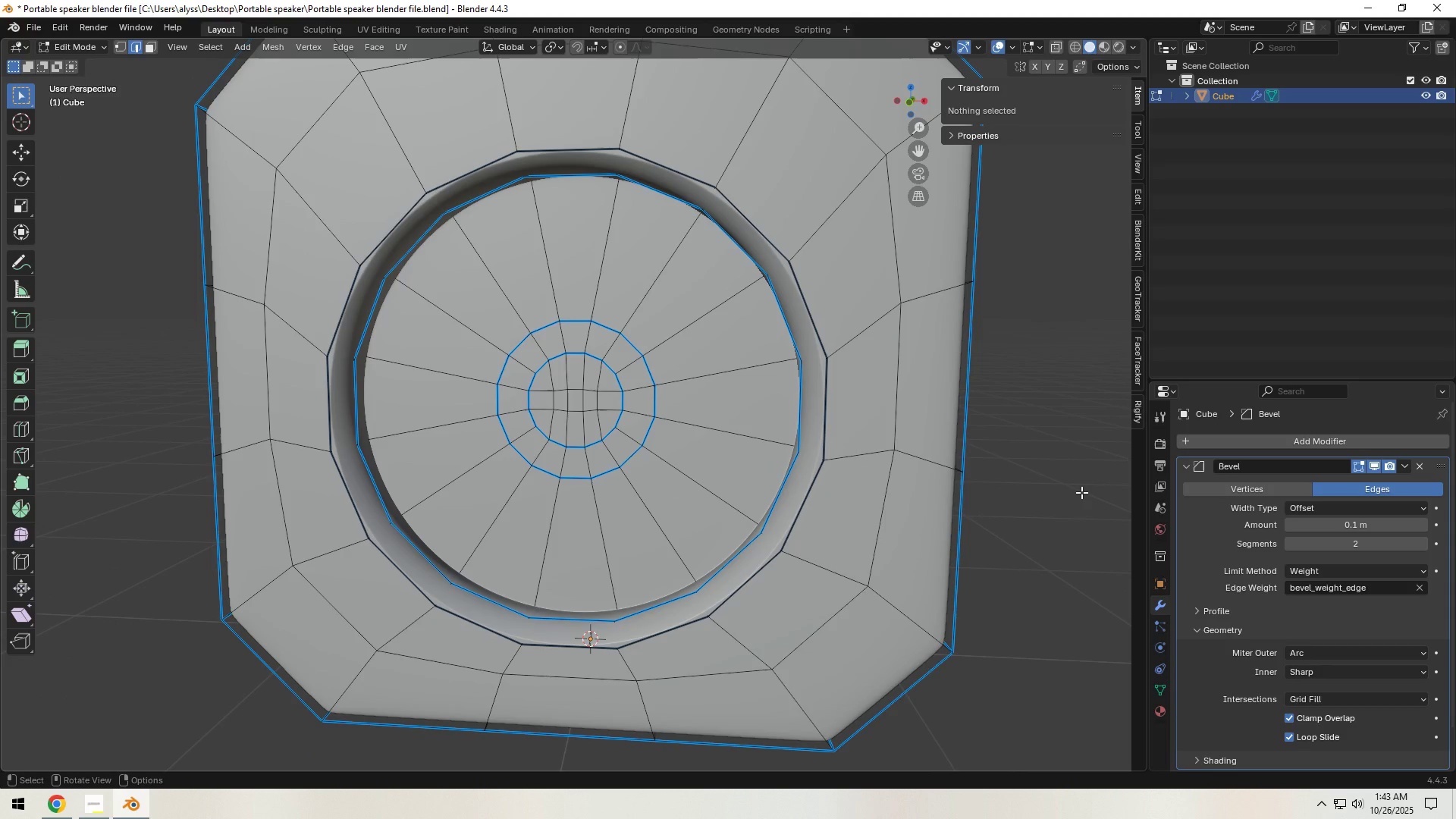 
wait(7.75)
 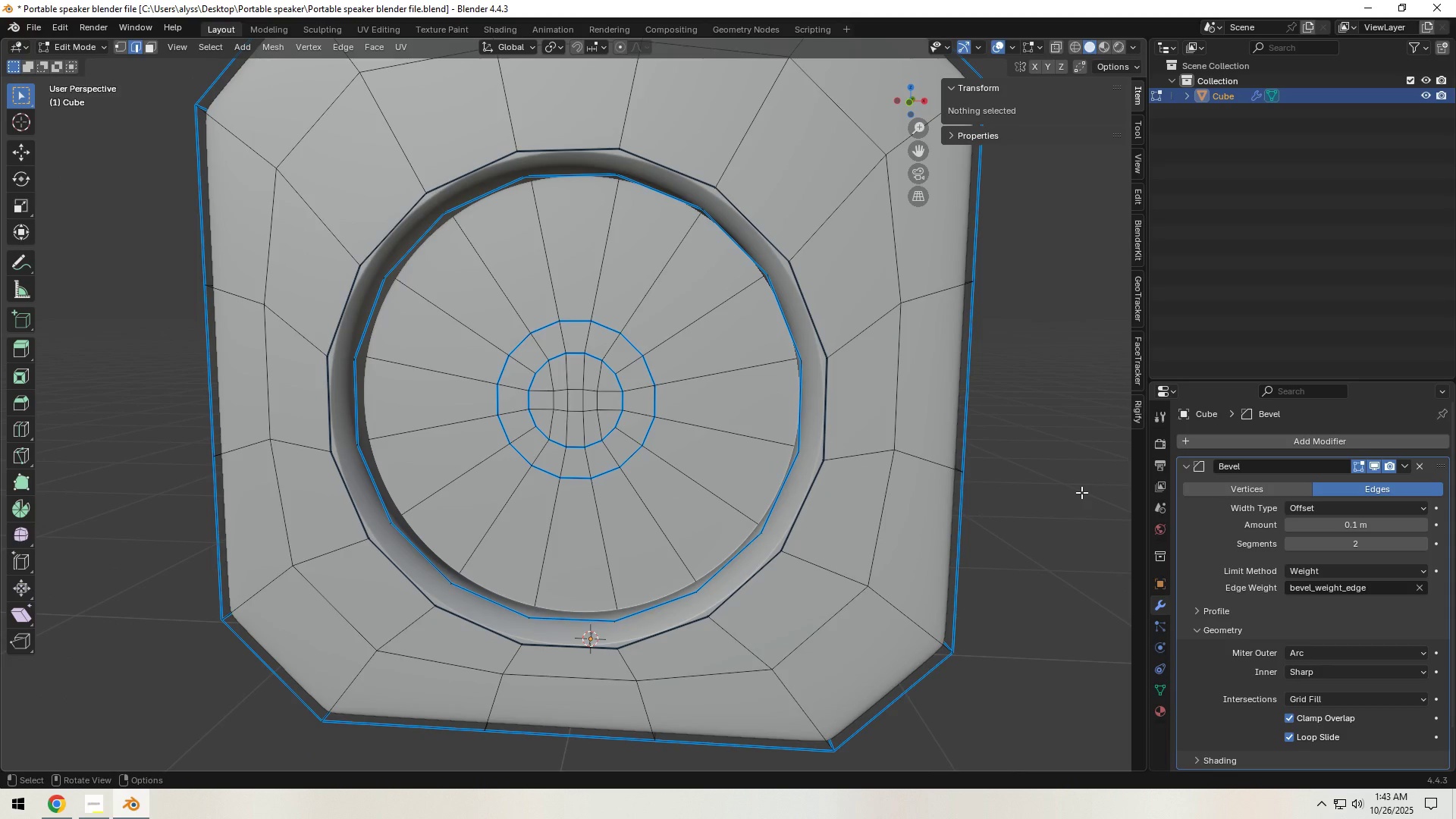 
key(Control+R)
 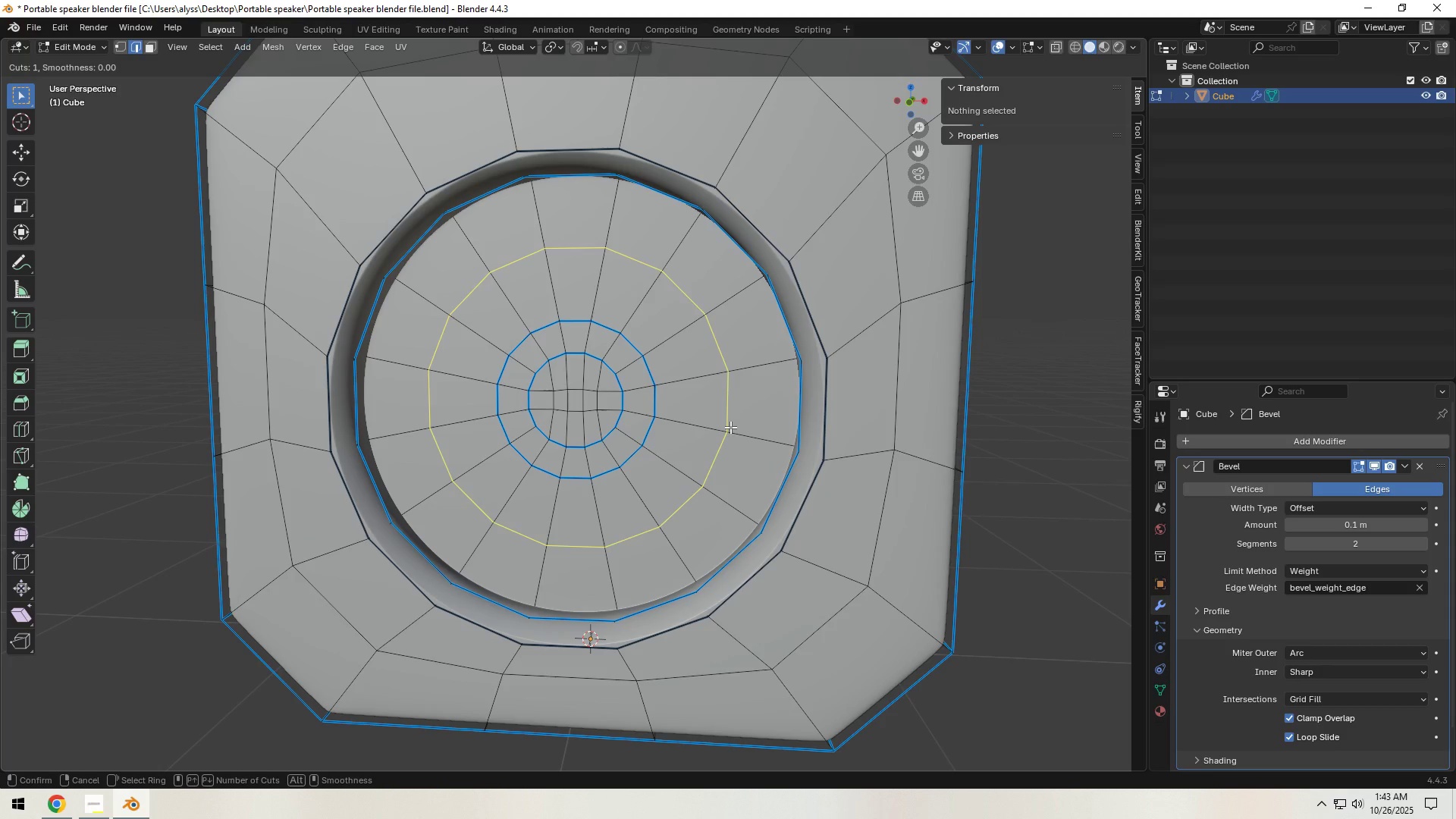 
left_click([730, 427])
 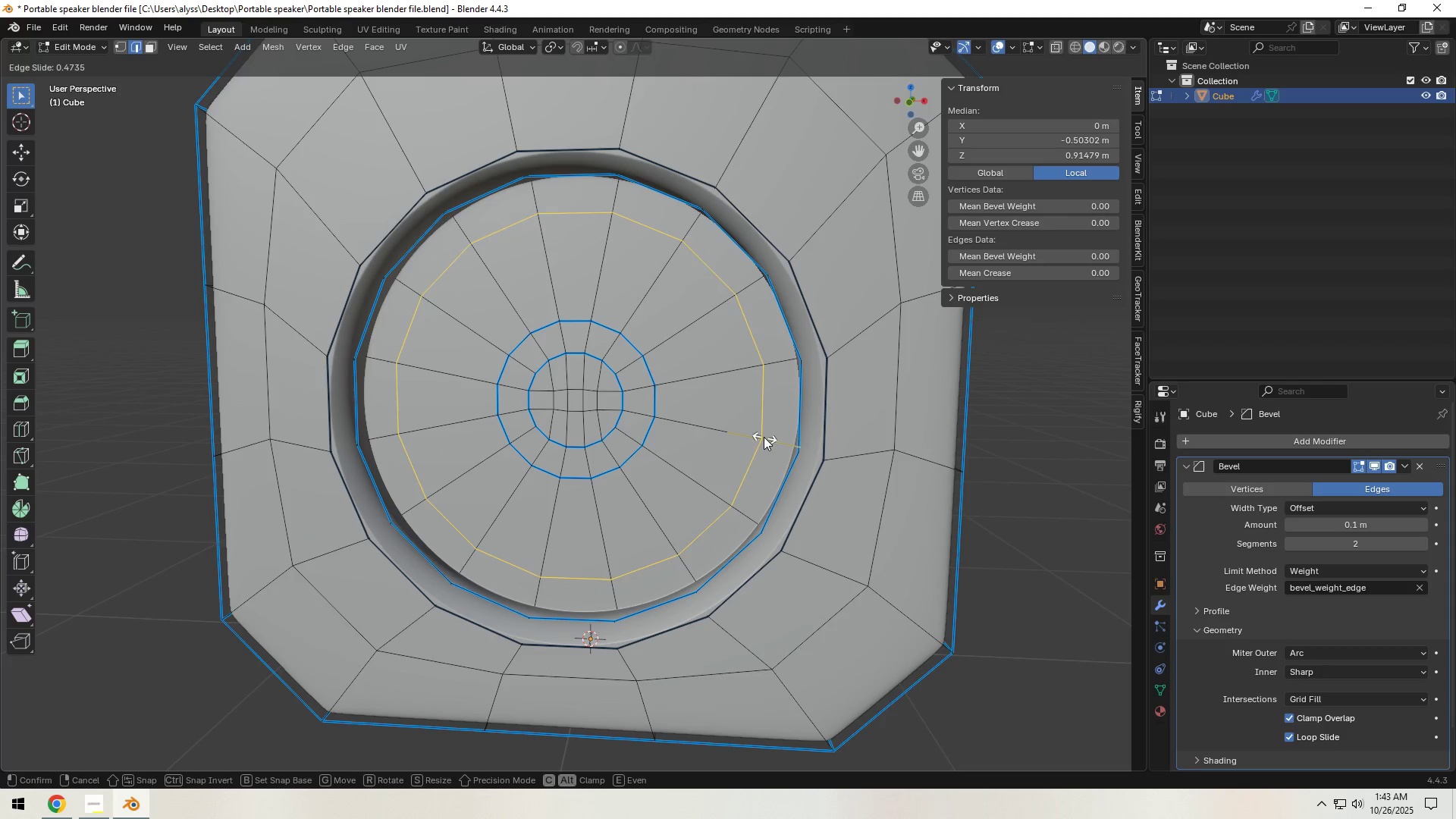 
left_click([761, 437])
 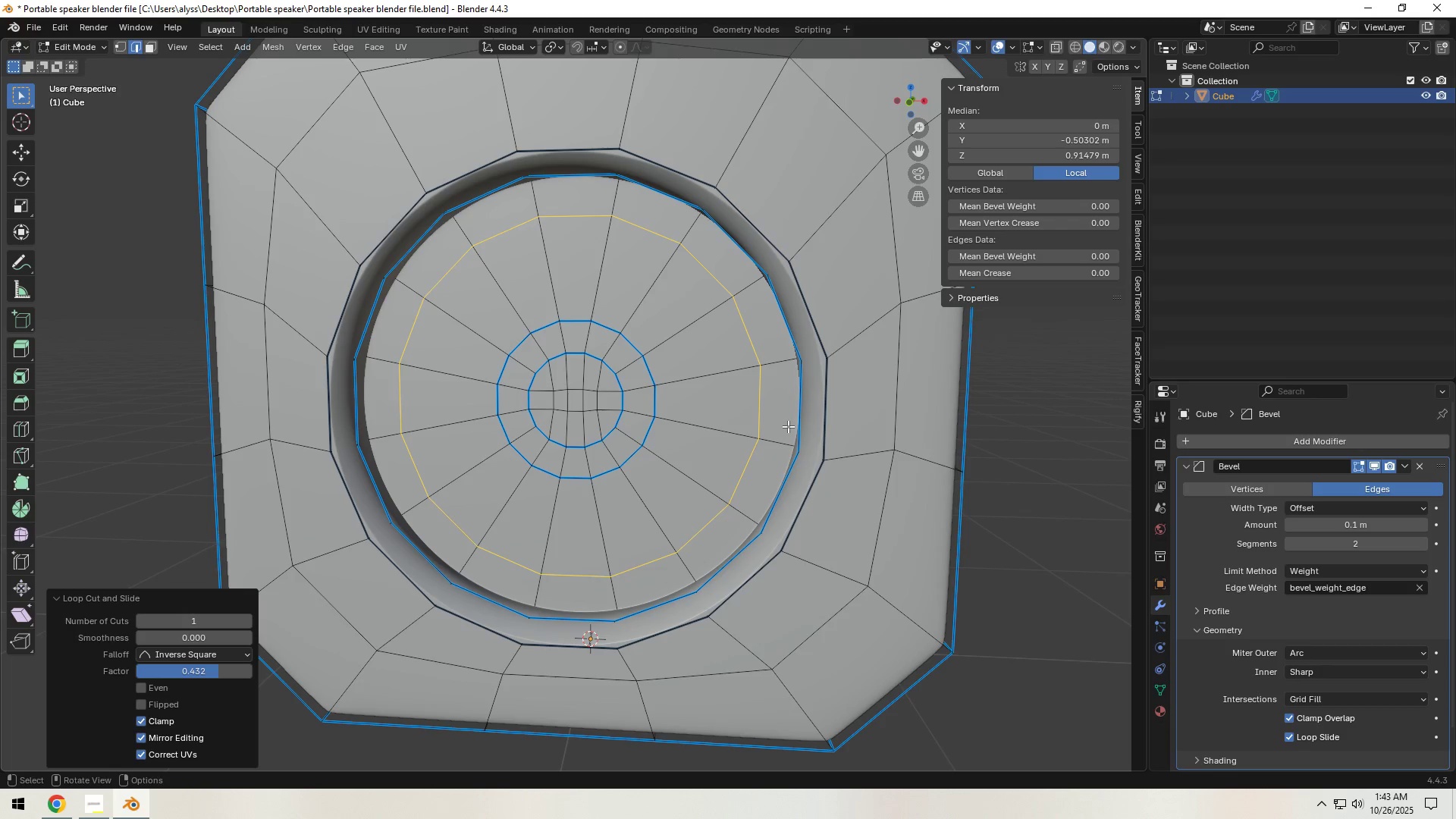 
key(Control+R)
 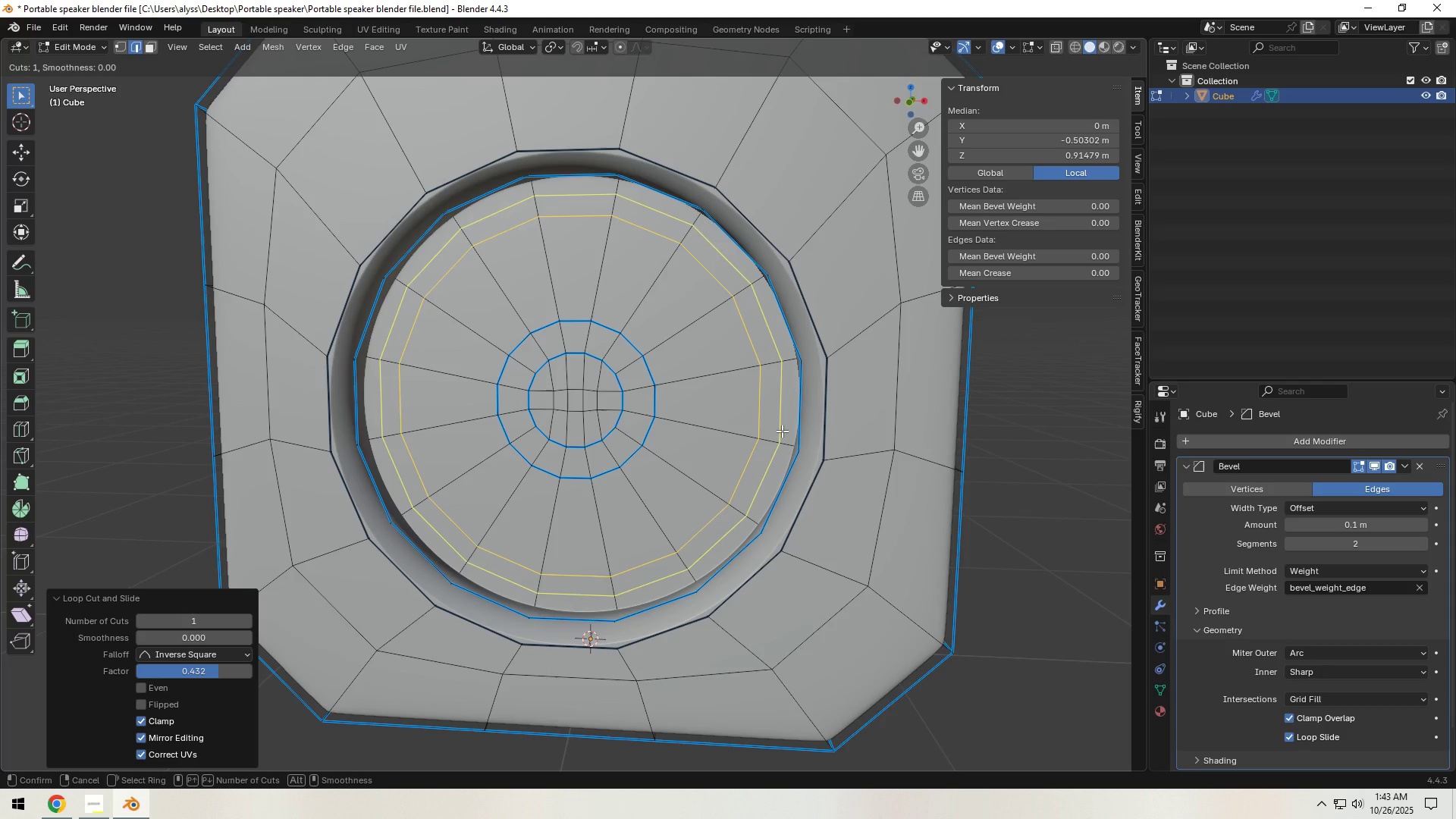 
scroll: coordinate [782, 431], scroll_direction: up, amount: 2.0
 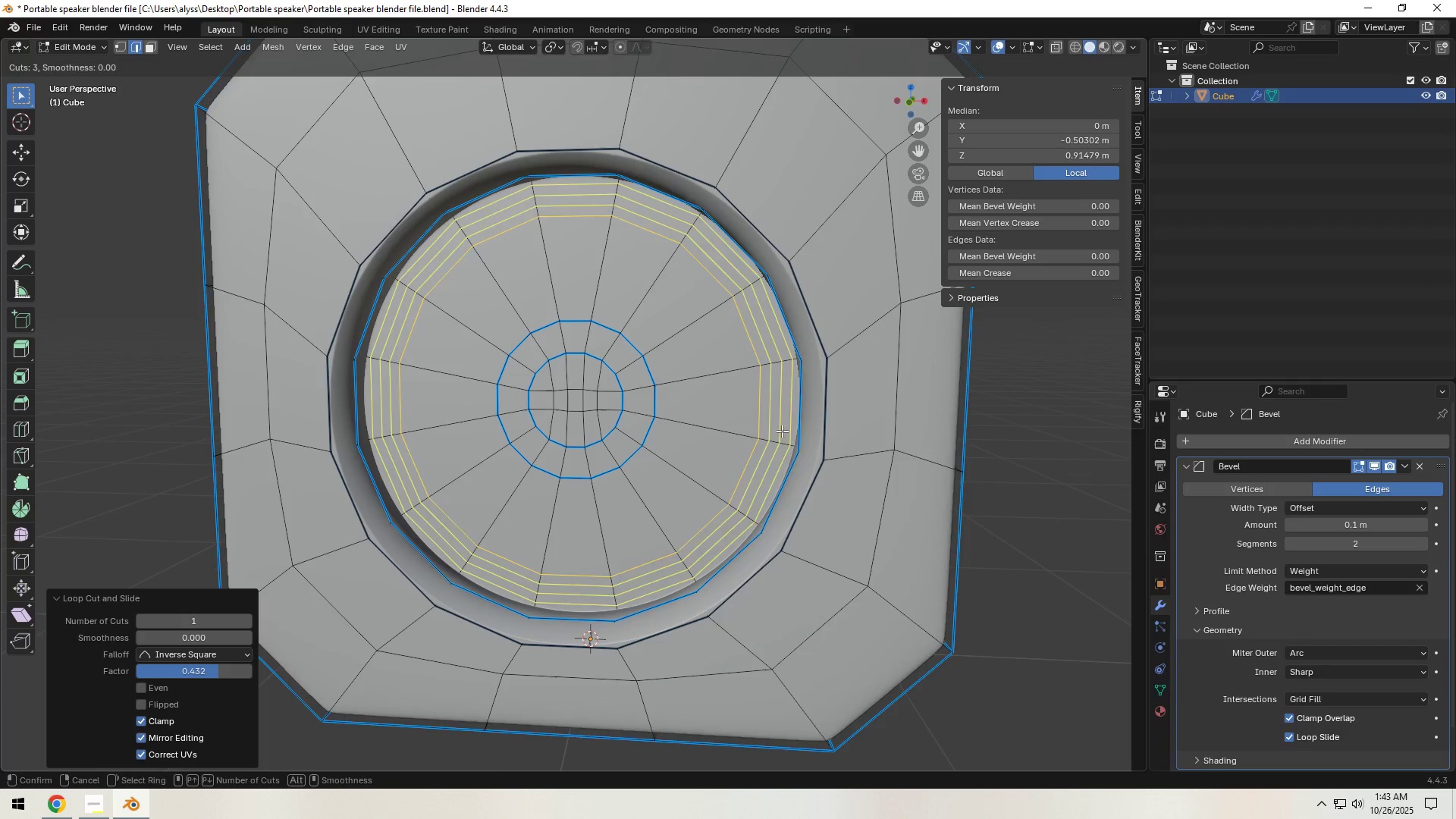 
left_click([782, 431])
 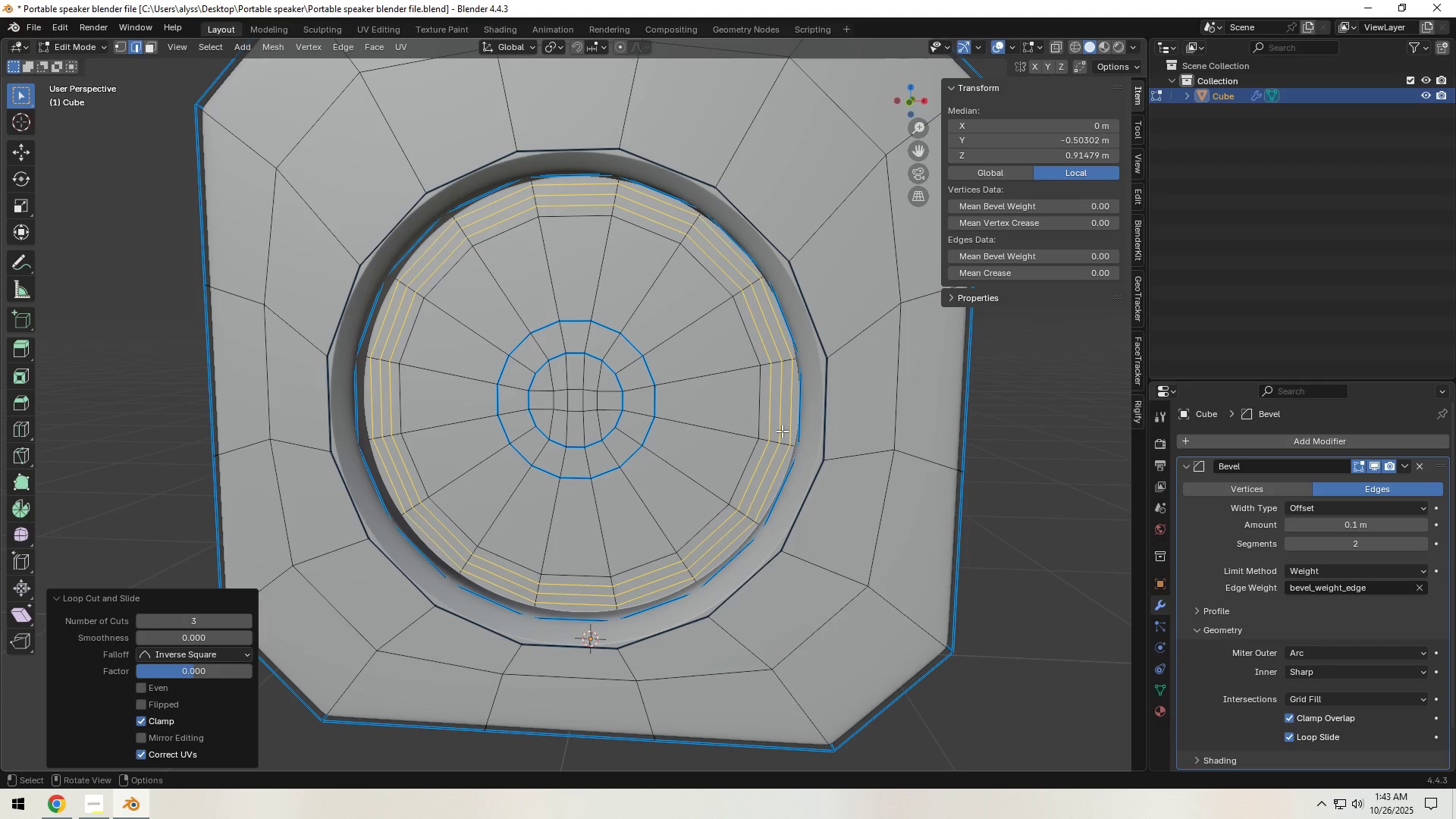 
right_click([782, 431])
 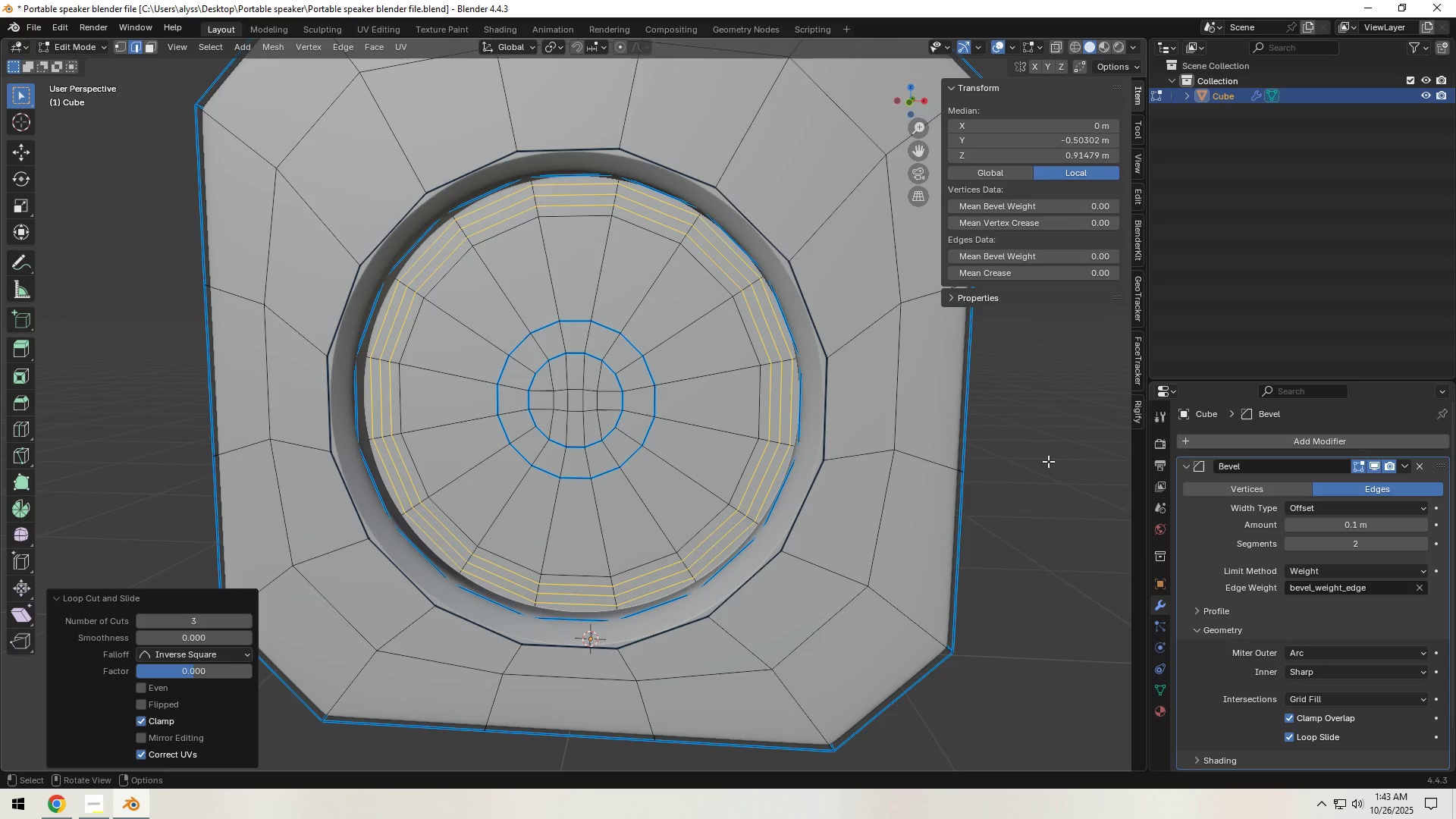 
left_click([1048, 461])
 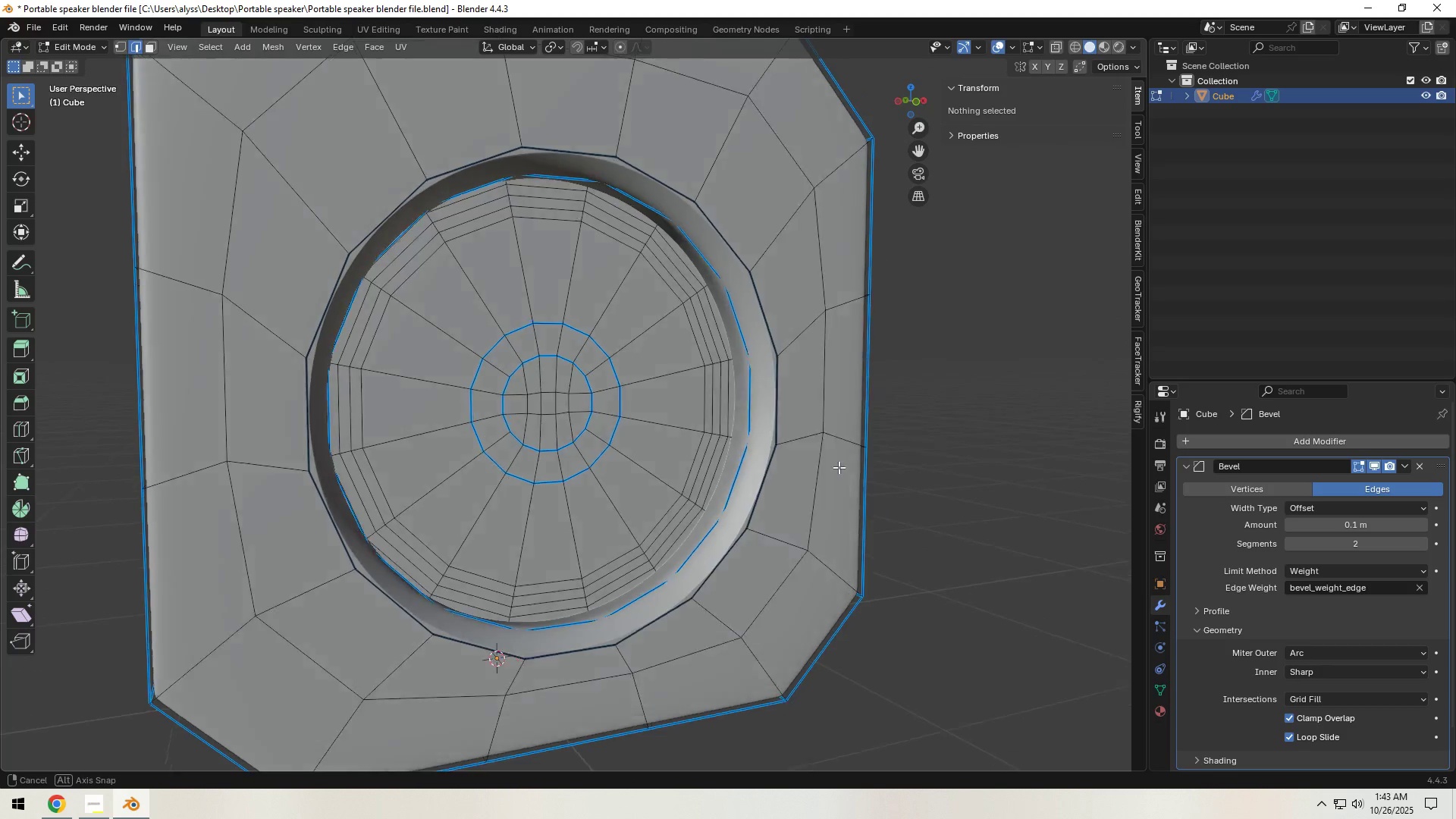 
scroll: coordinate [779, 476], scroll_direction: up, amount: 5.0
 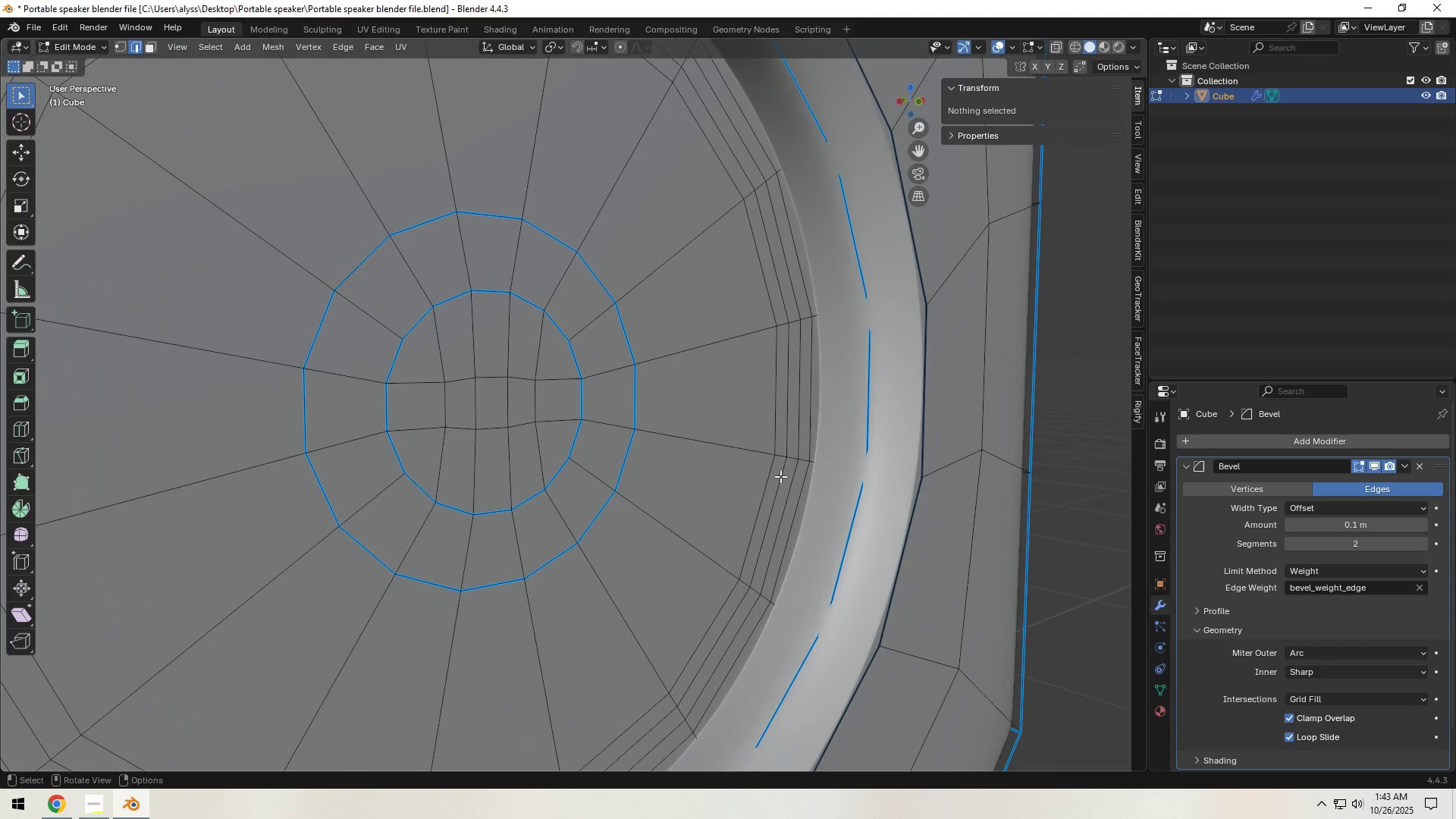 
hold_key(key=ShiftLeft, duration=0.5)
 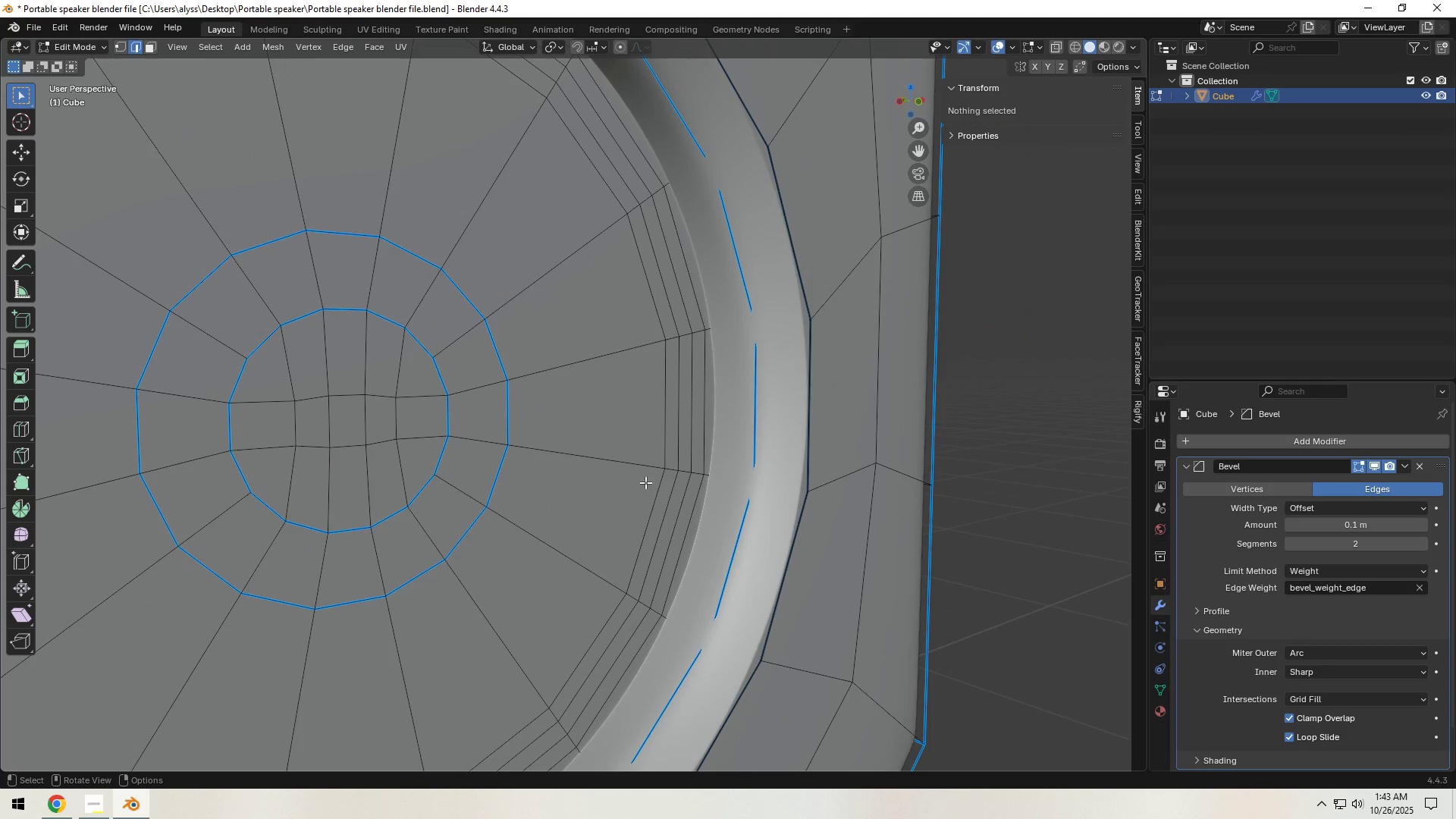 
scroll: coordinate [647, 482], scroll_direction: up, amount: 4.0
 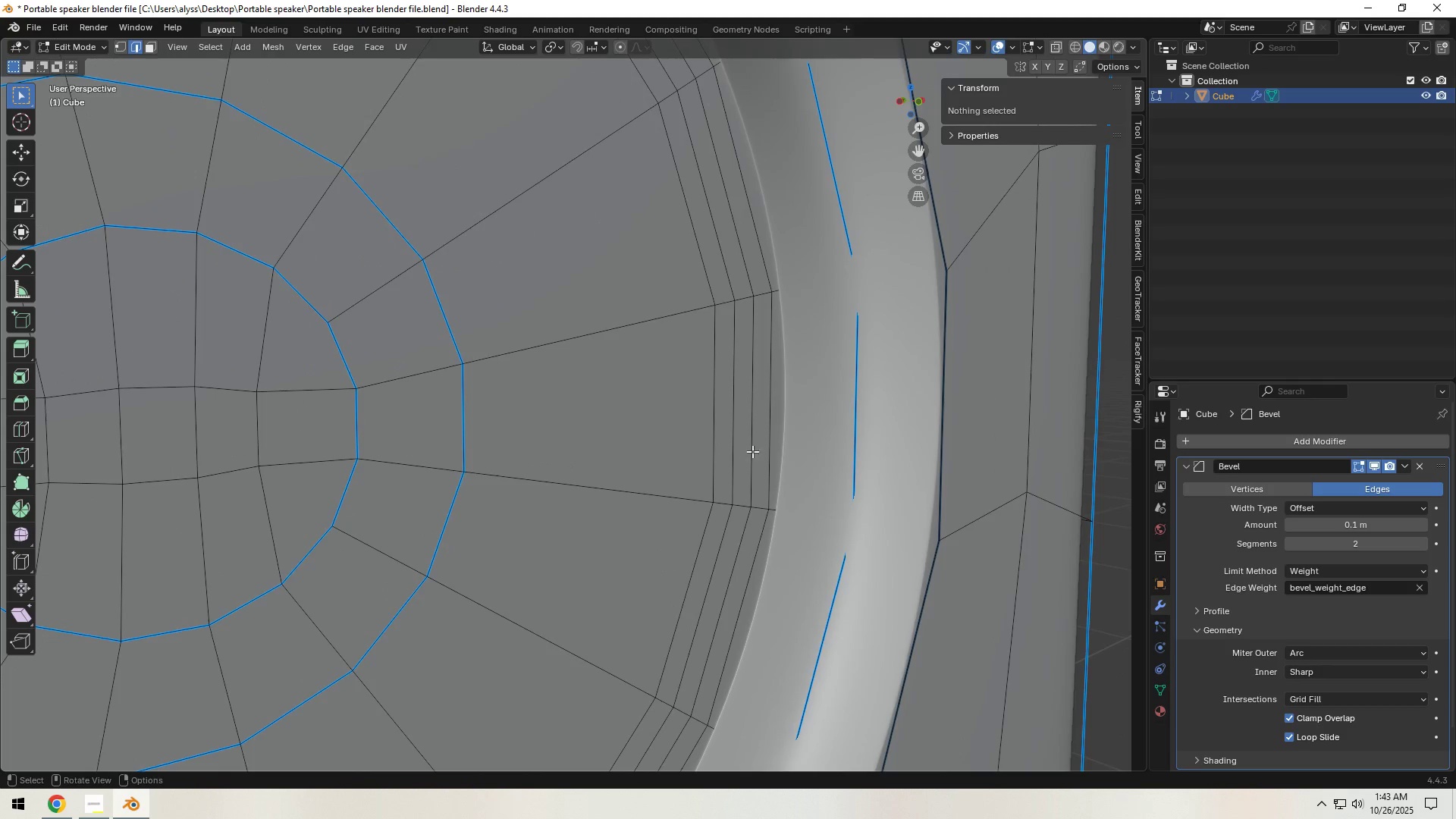 
hold_key(key=AltLeft, duration=0.44)
left_click([750, 450])
 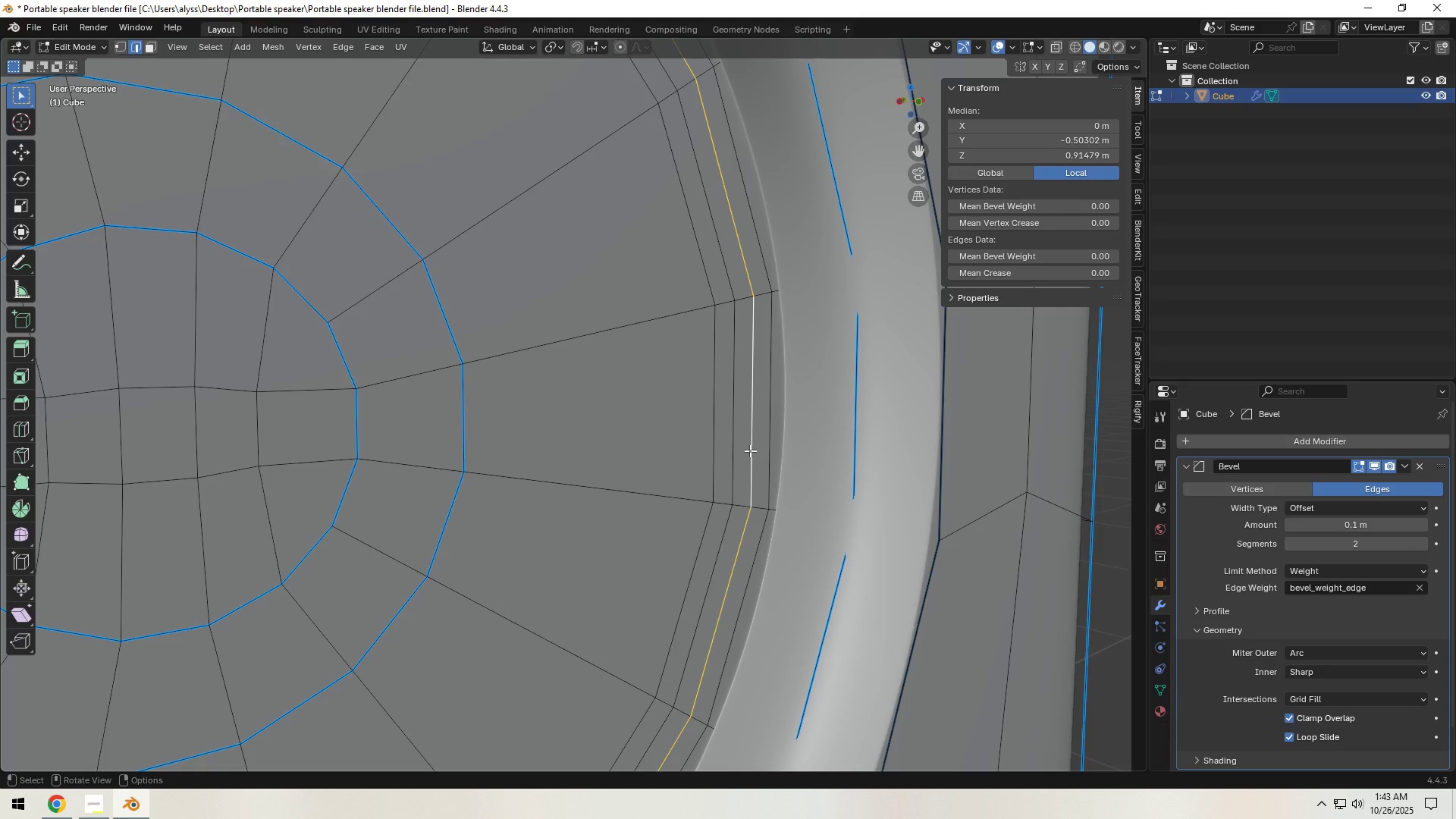 
type(gy)
 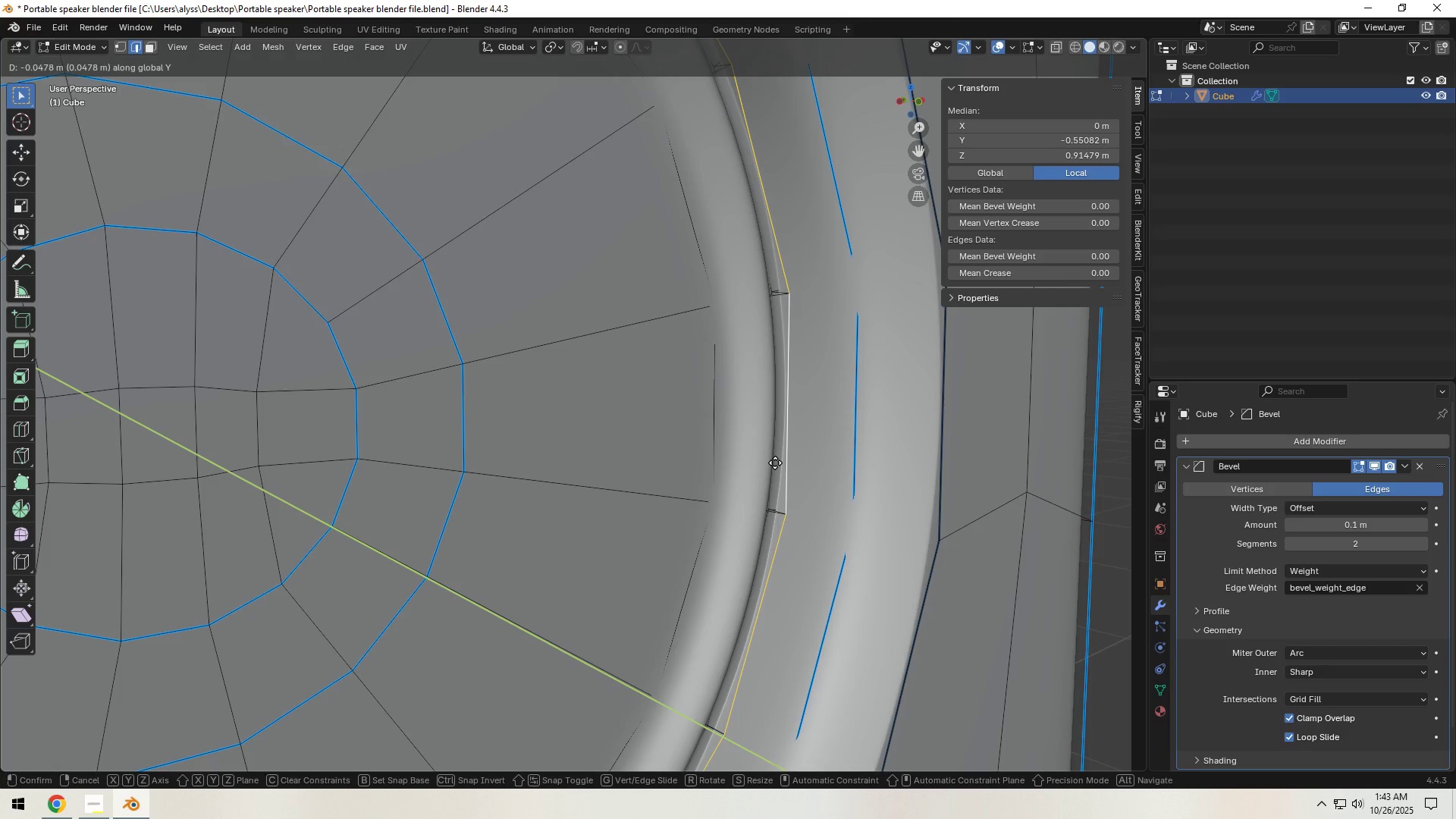 
right_click([775, 463])
 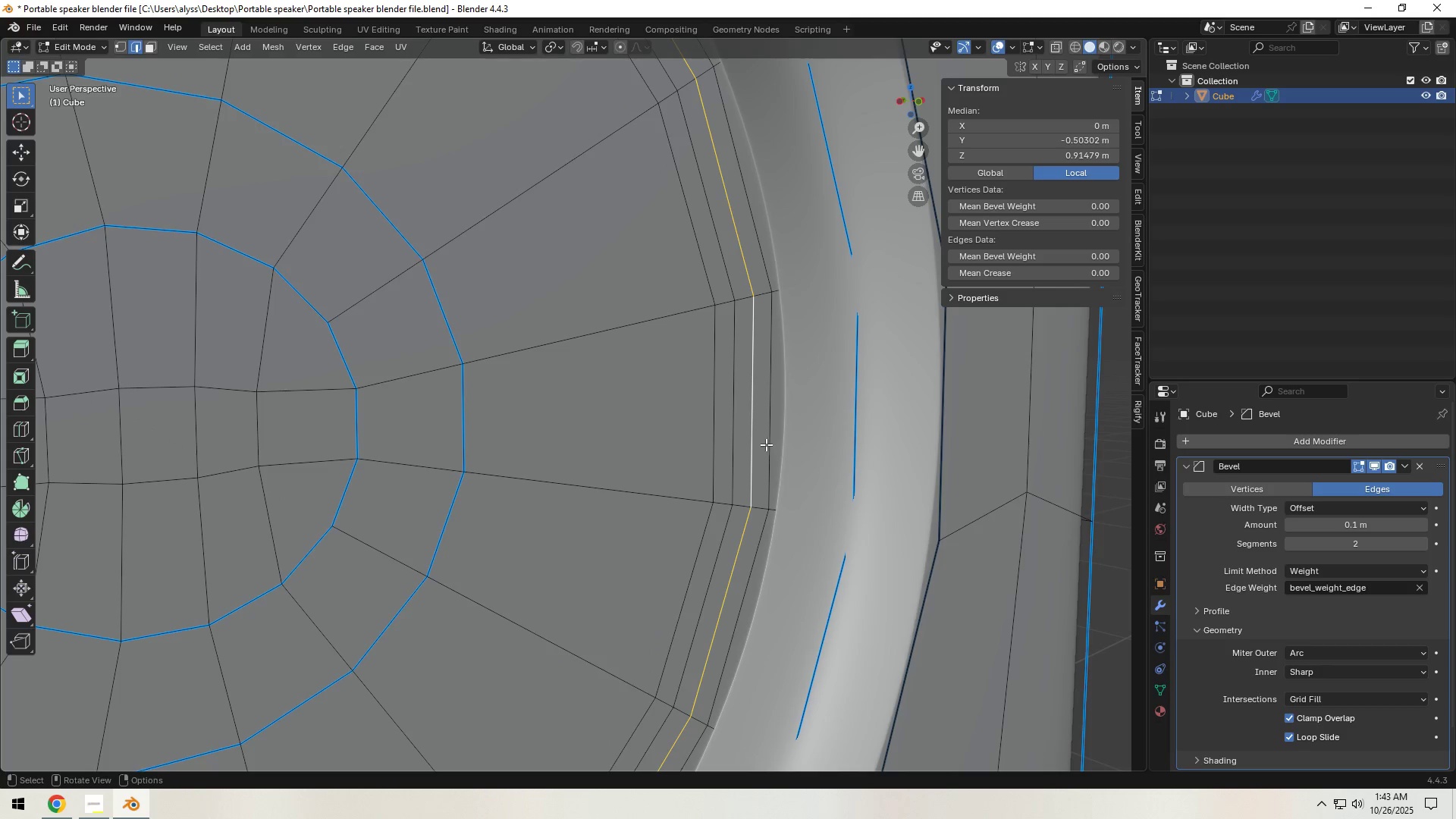 
hold_key(key=ShiftLeft, duration=1.06)
left_click([766, 433])
 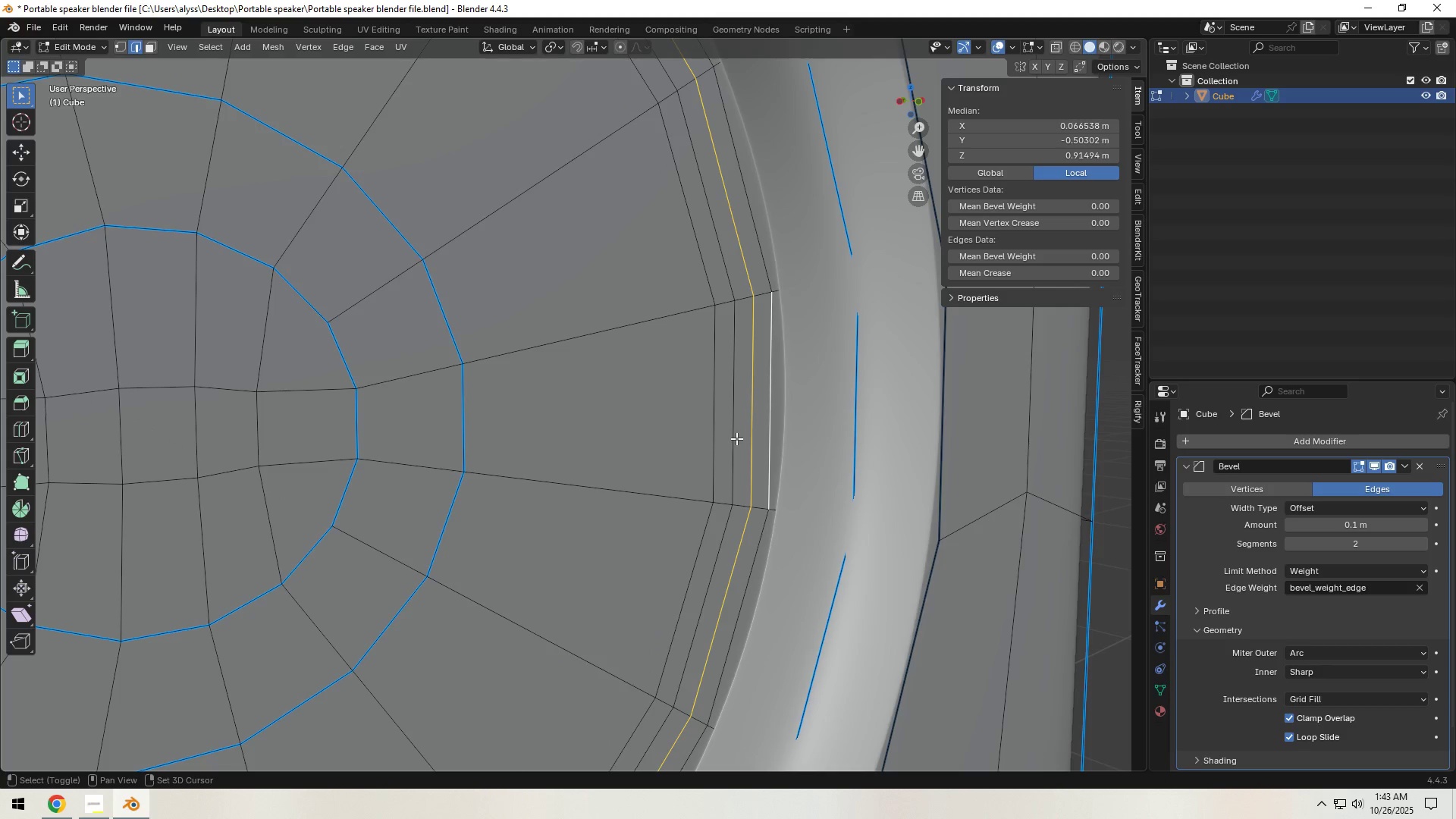 
left_click([736, 438])
 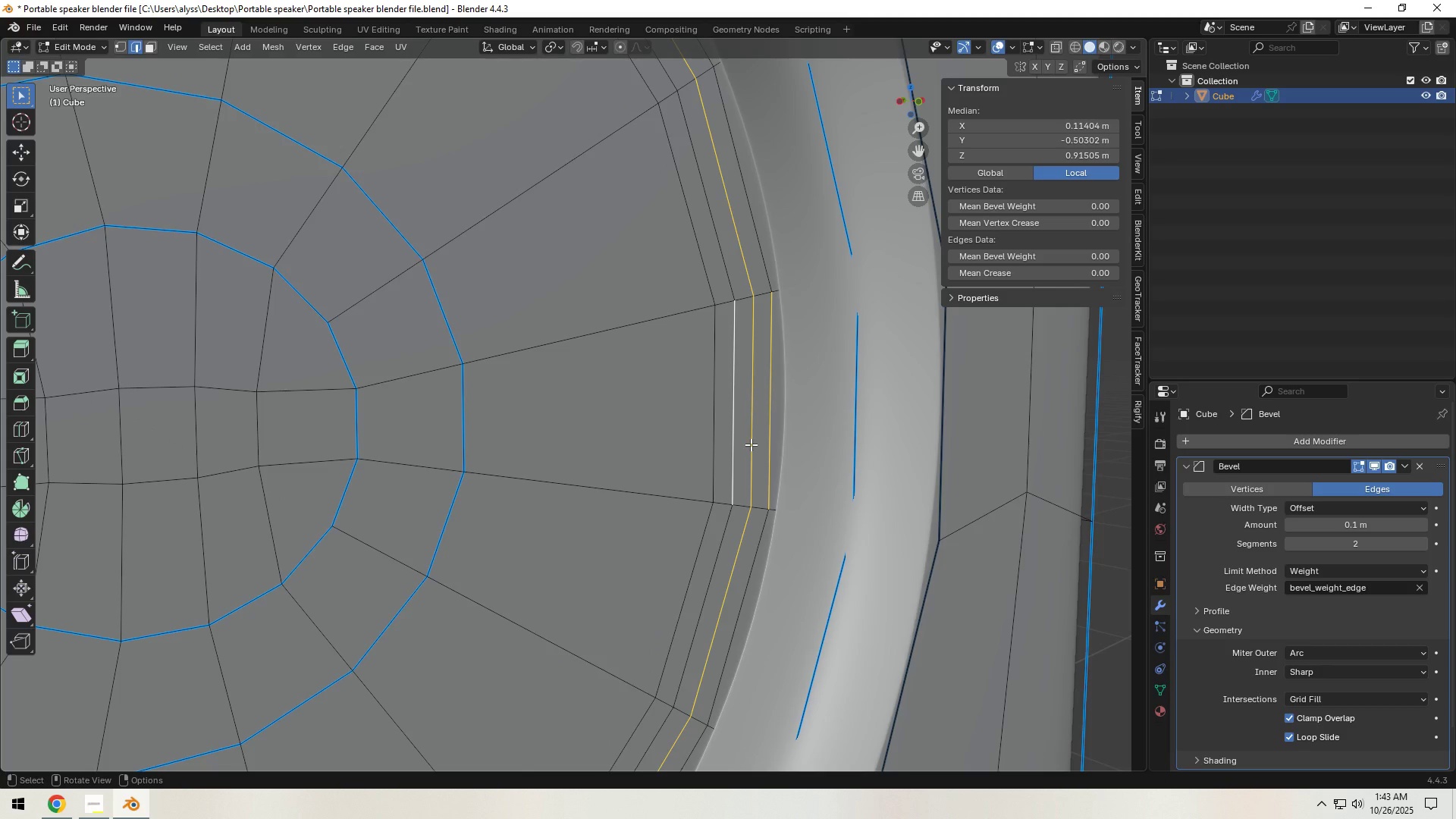 
scroll: coordinate [753, 444], scroll_direction: down, amount: 1.0
 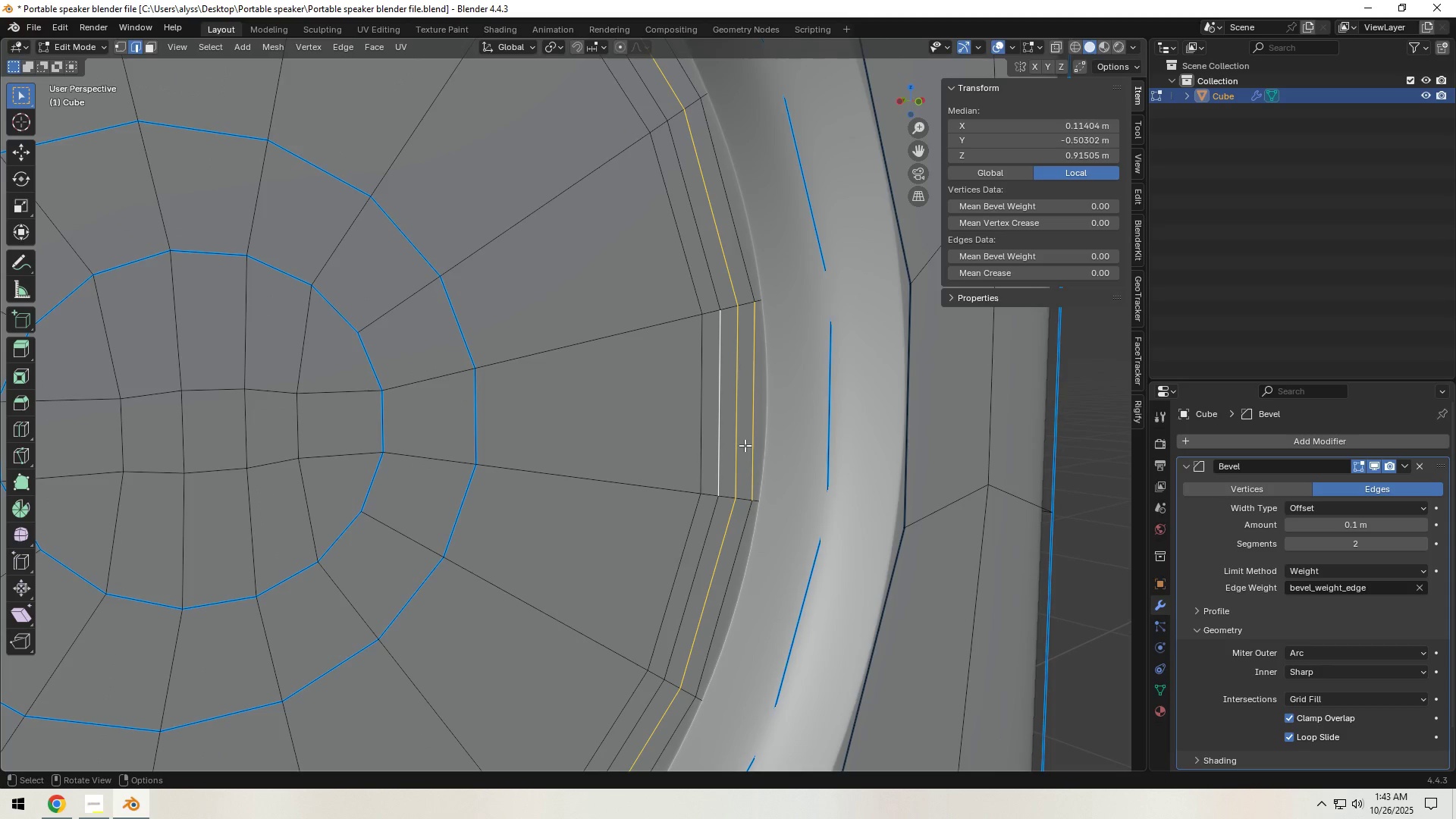 
hold_key(key=AltLeft, duration=1.78)
left_click([718, 448])
 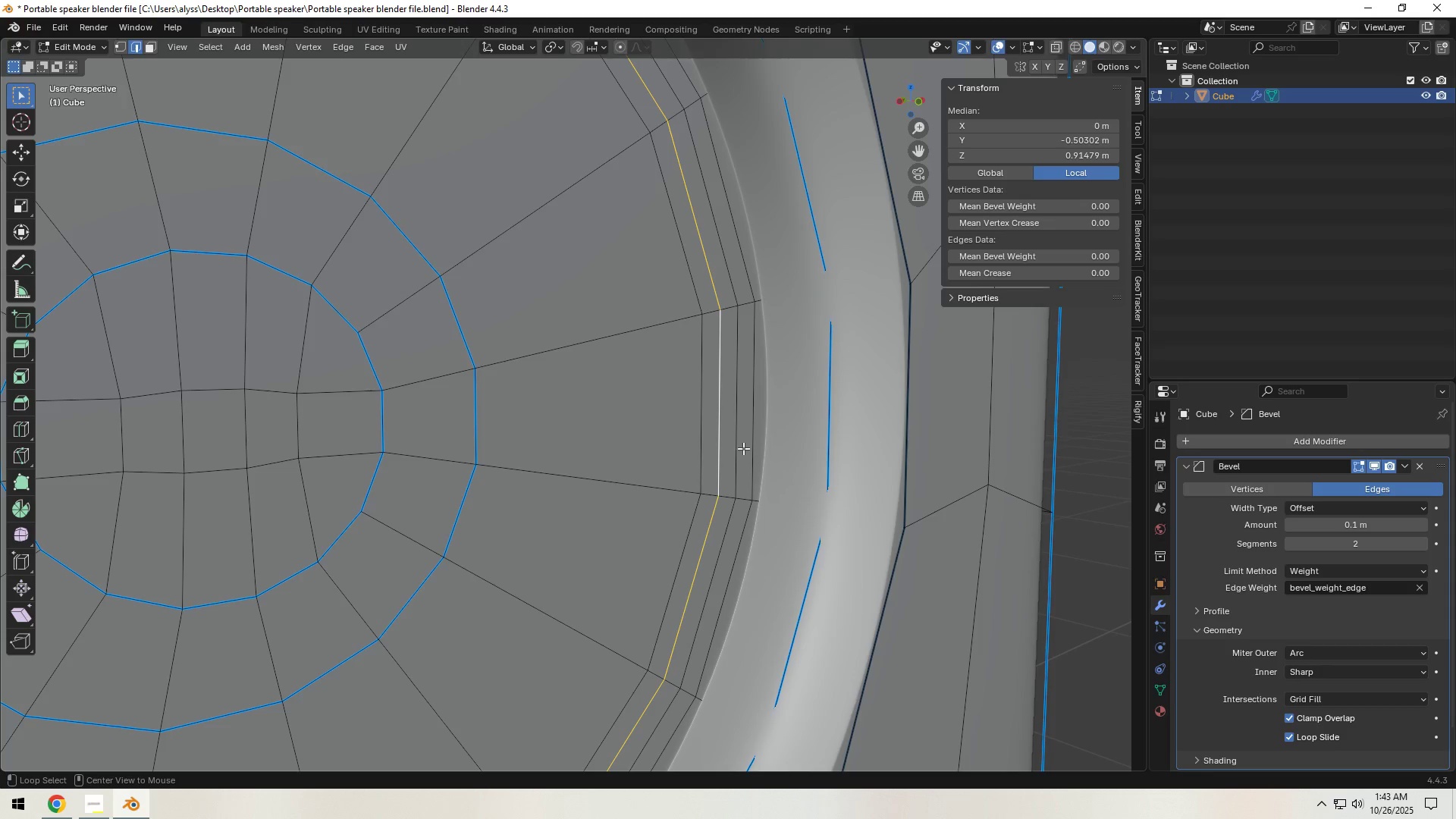 
hold_key(key=ShiftLeft, duration=1.04)
left_click([750, 446])
 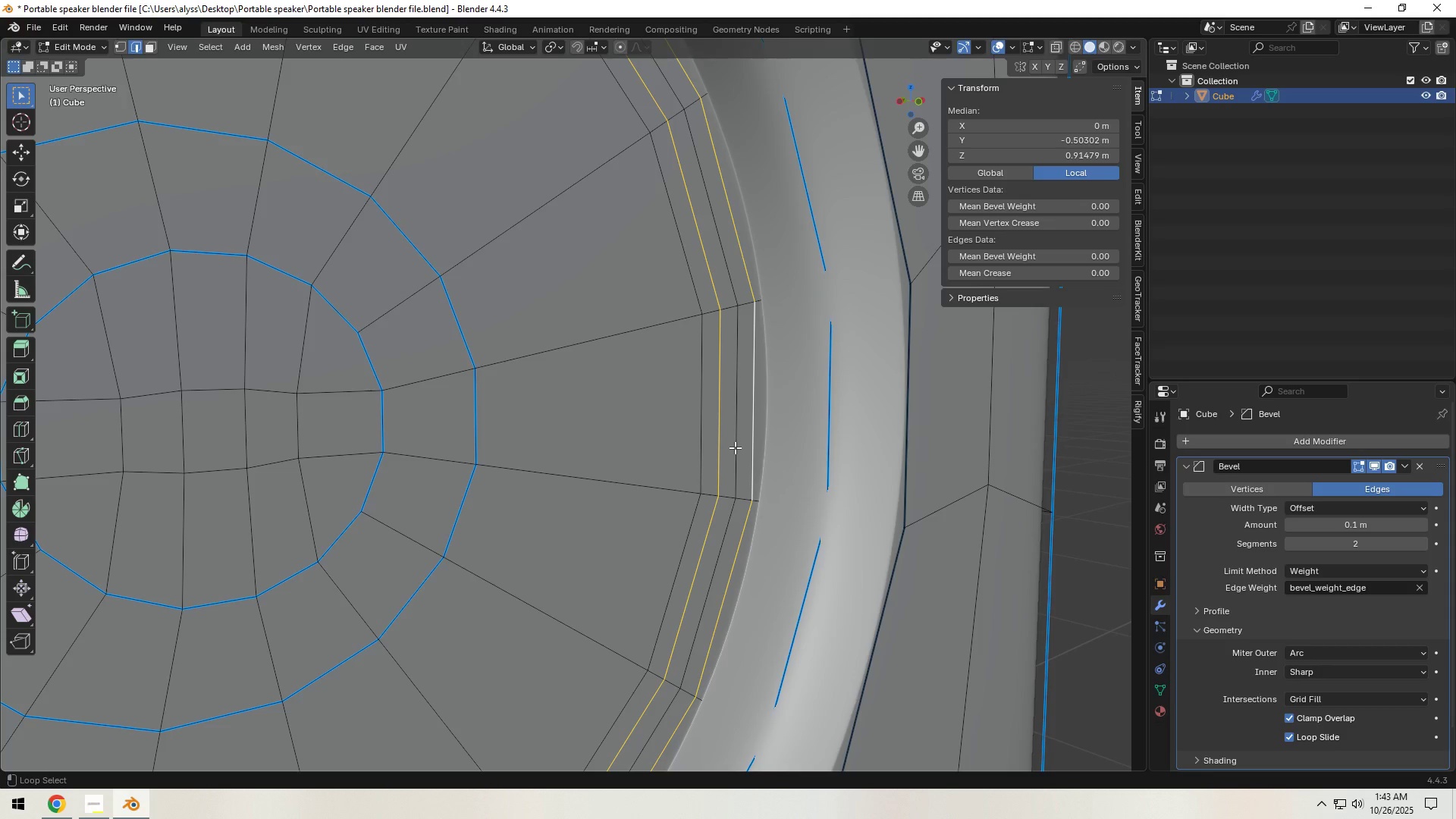 
left_click([735, 447])
 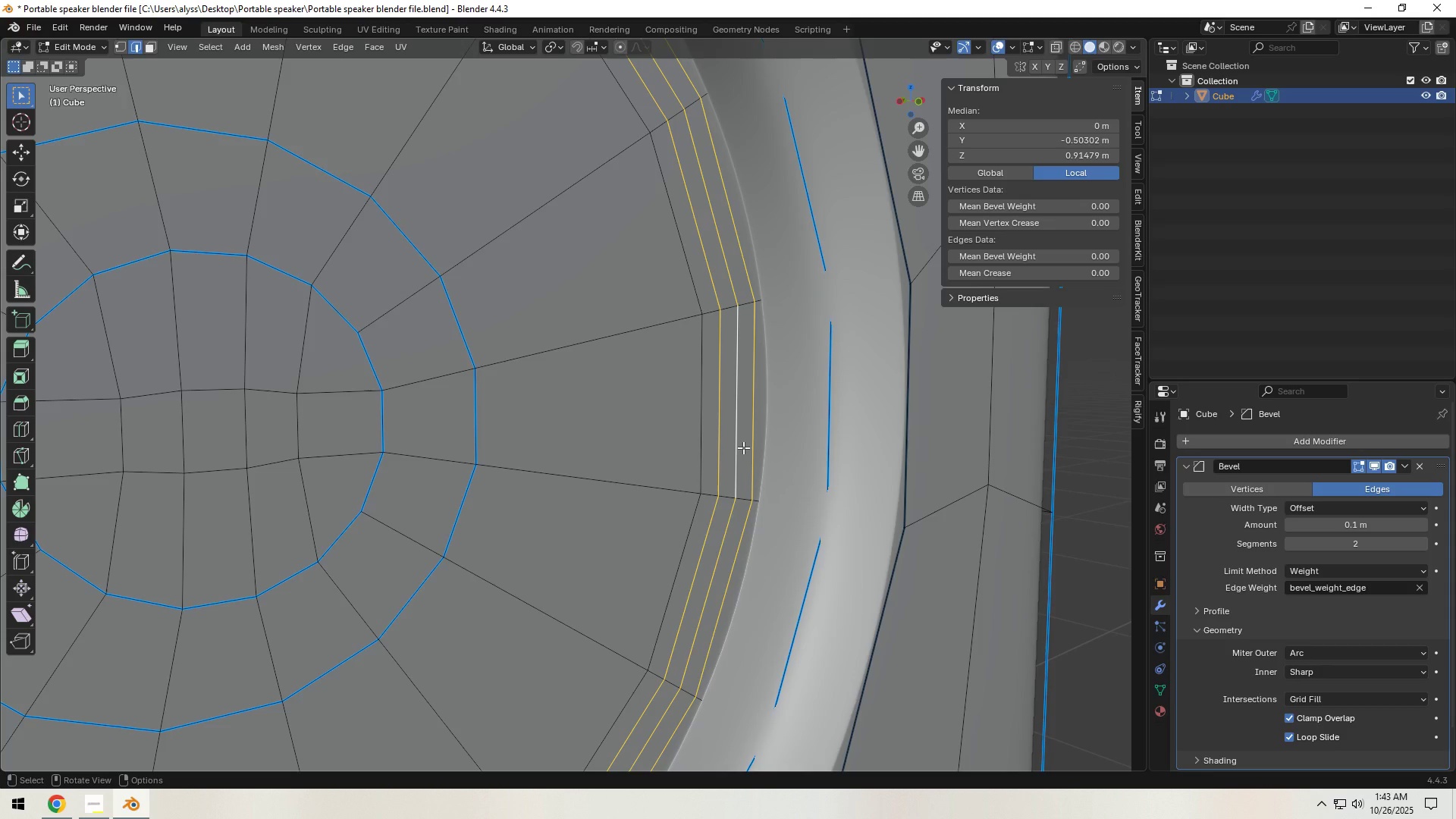 
type(gy)
 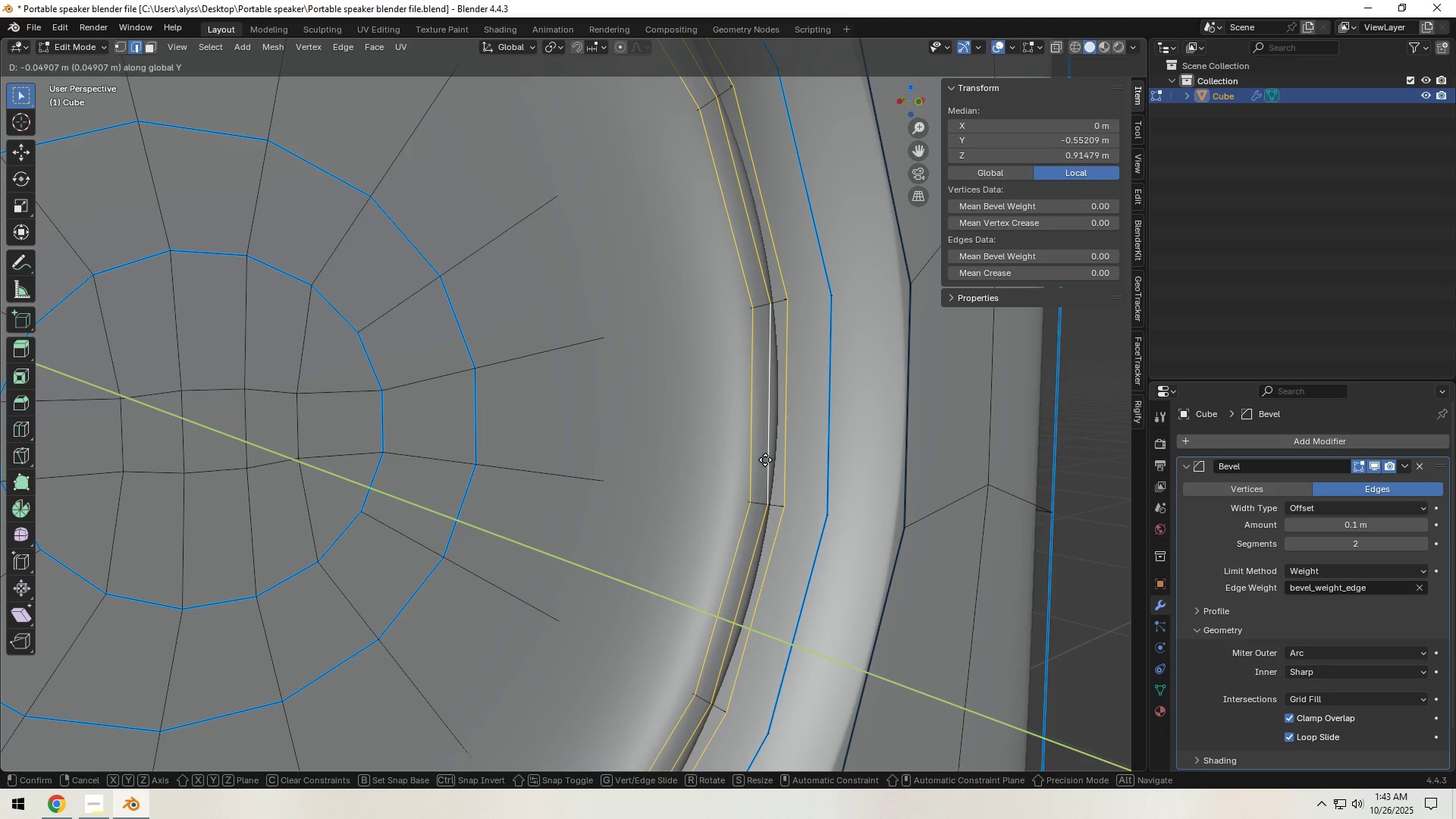 
left_click([765, 460])
 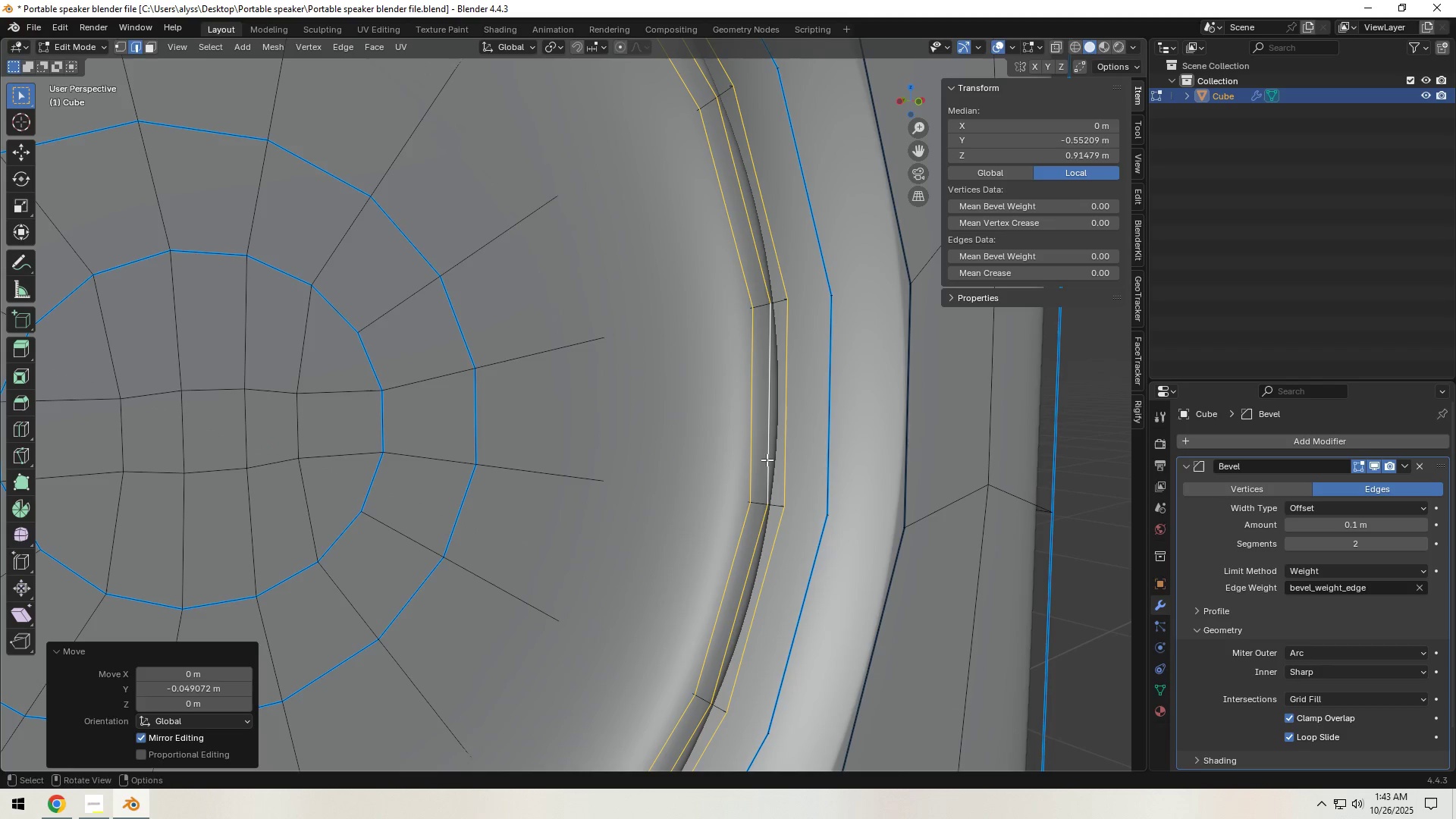 
hold_key(key=AltLeft, duration=0.48)
left_click([768, 460])
 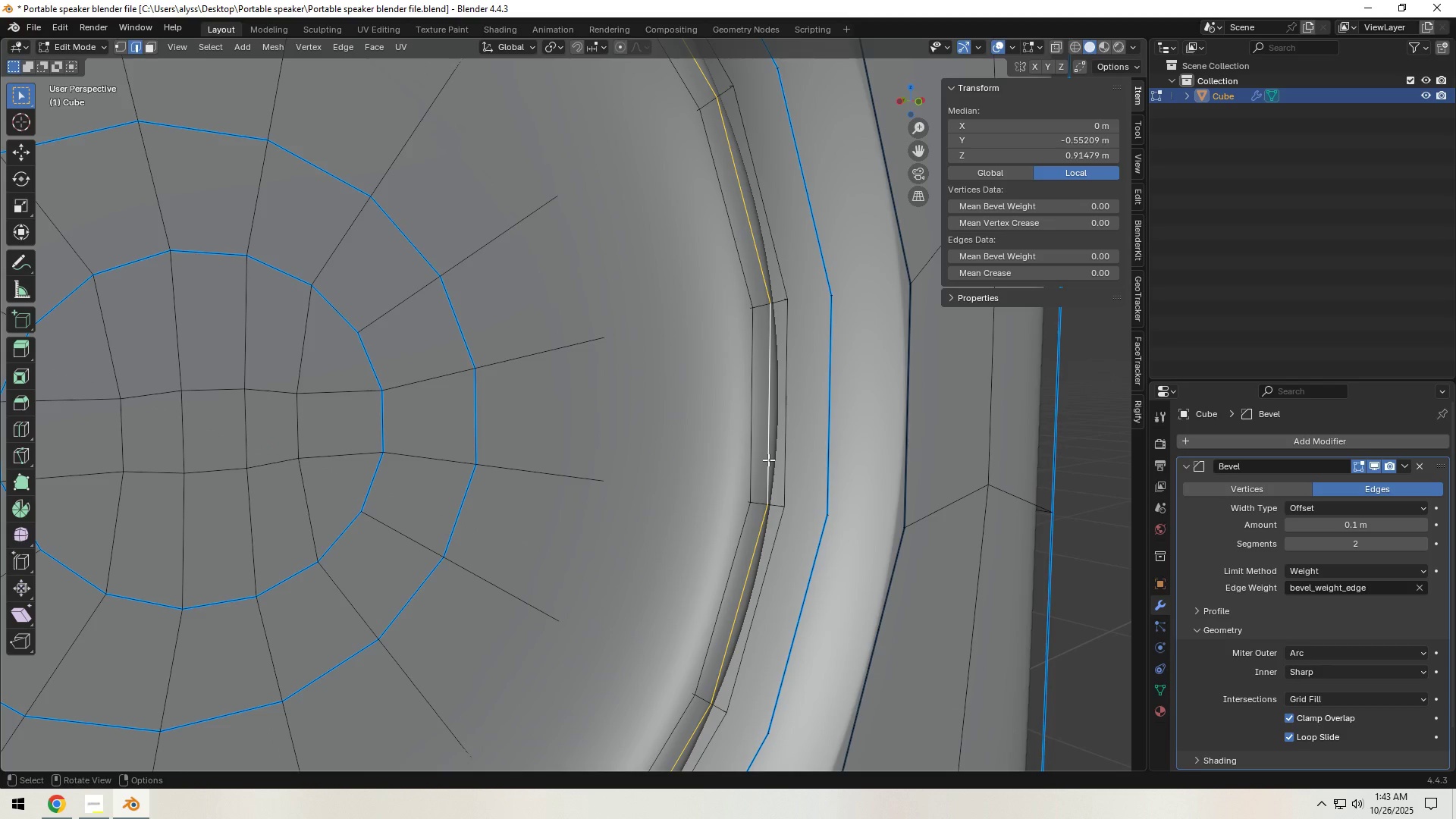 
type(gy)
 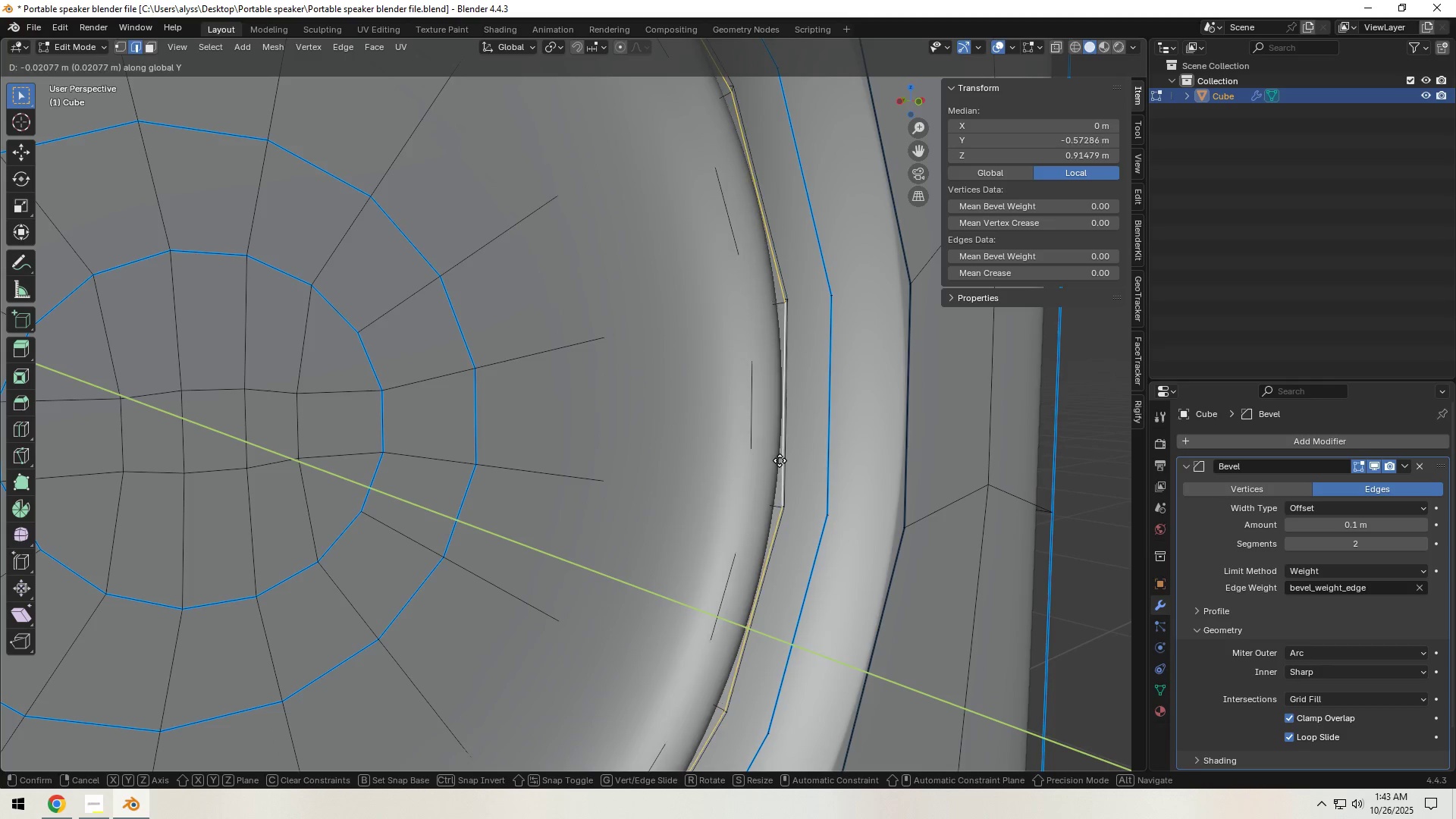 
left_click([781, 461])
 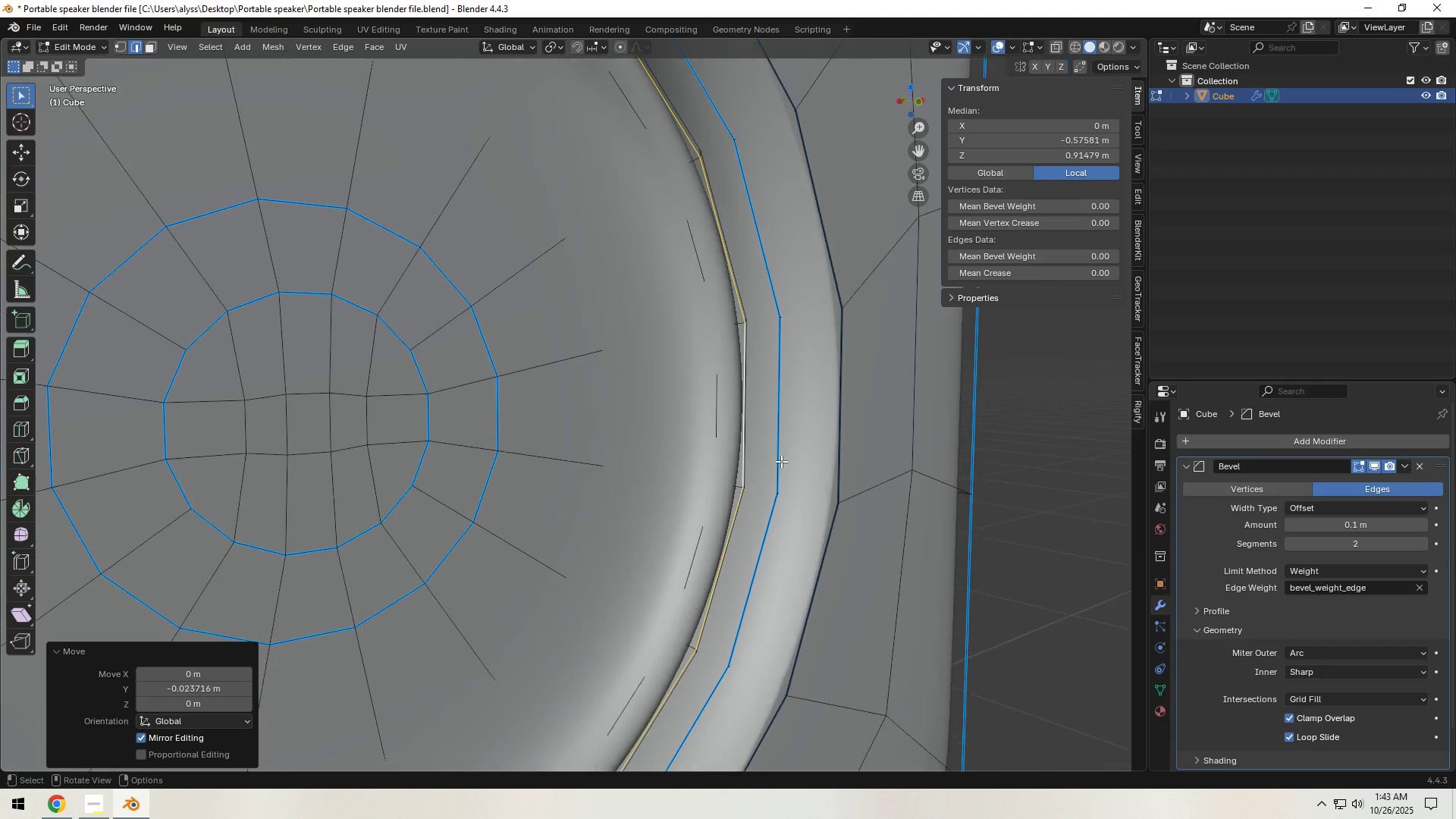 
scroll: coordinate [781, 461], scroll_direction: down, amount: 2.0
 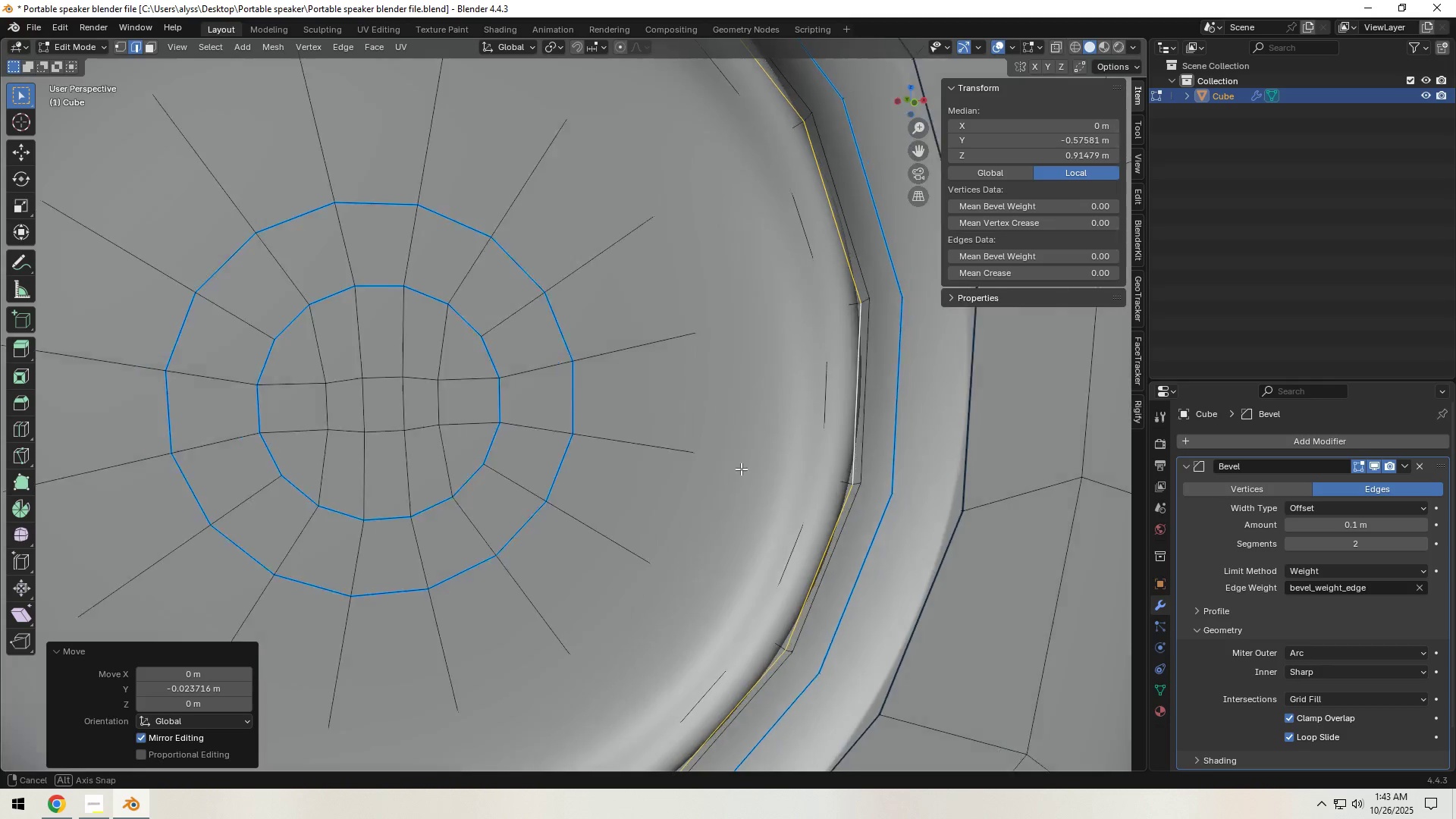 
key(Tab)
 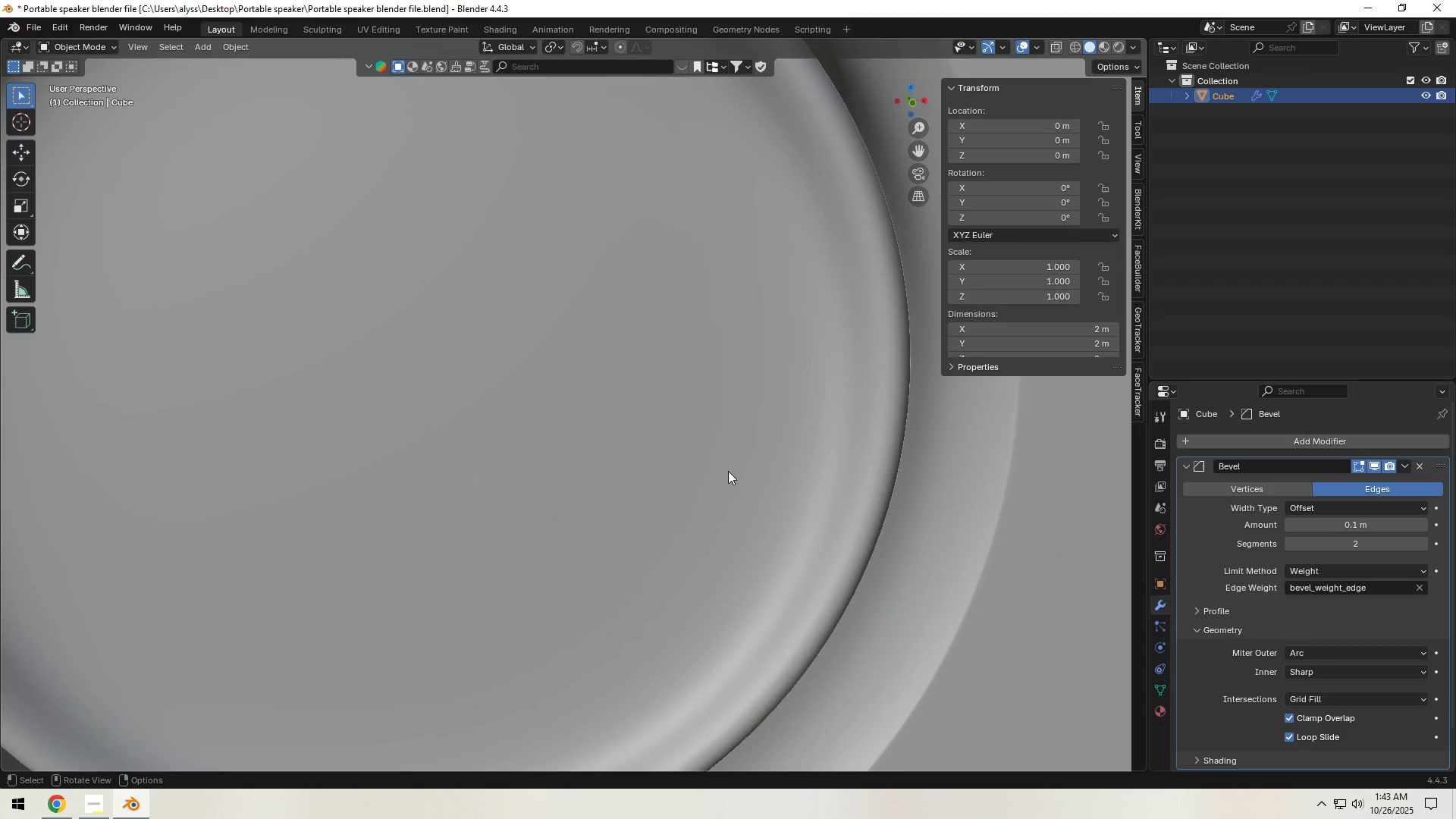 
scroll: coordinate [727, 471], scroll_direction: down, amount: 7.0
 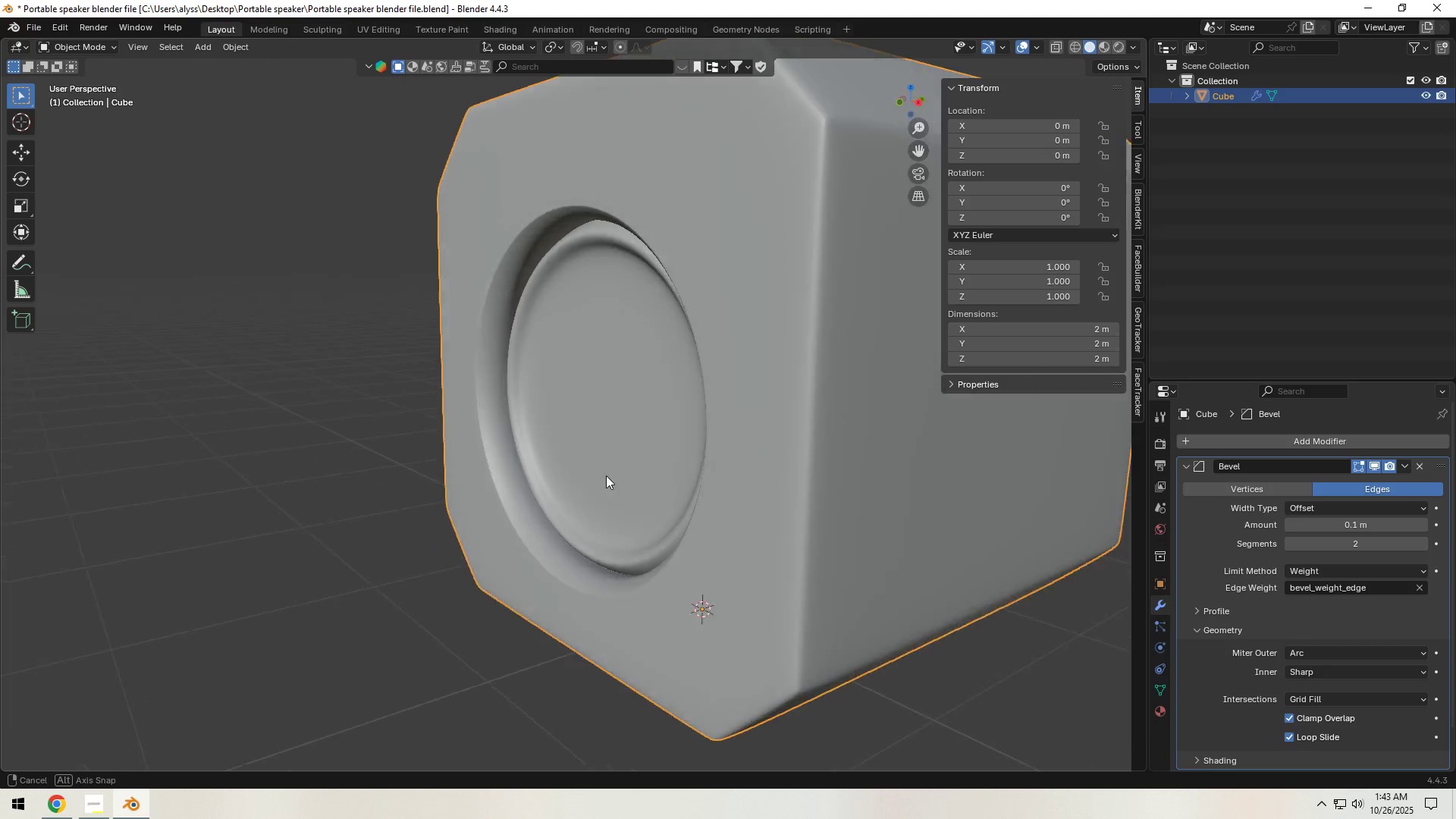 
key(Tab)
 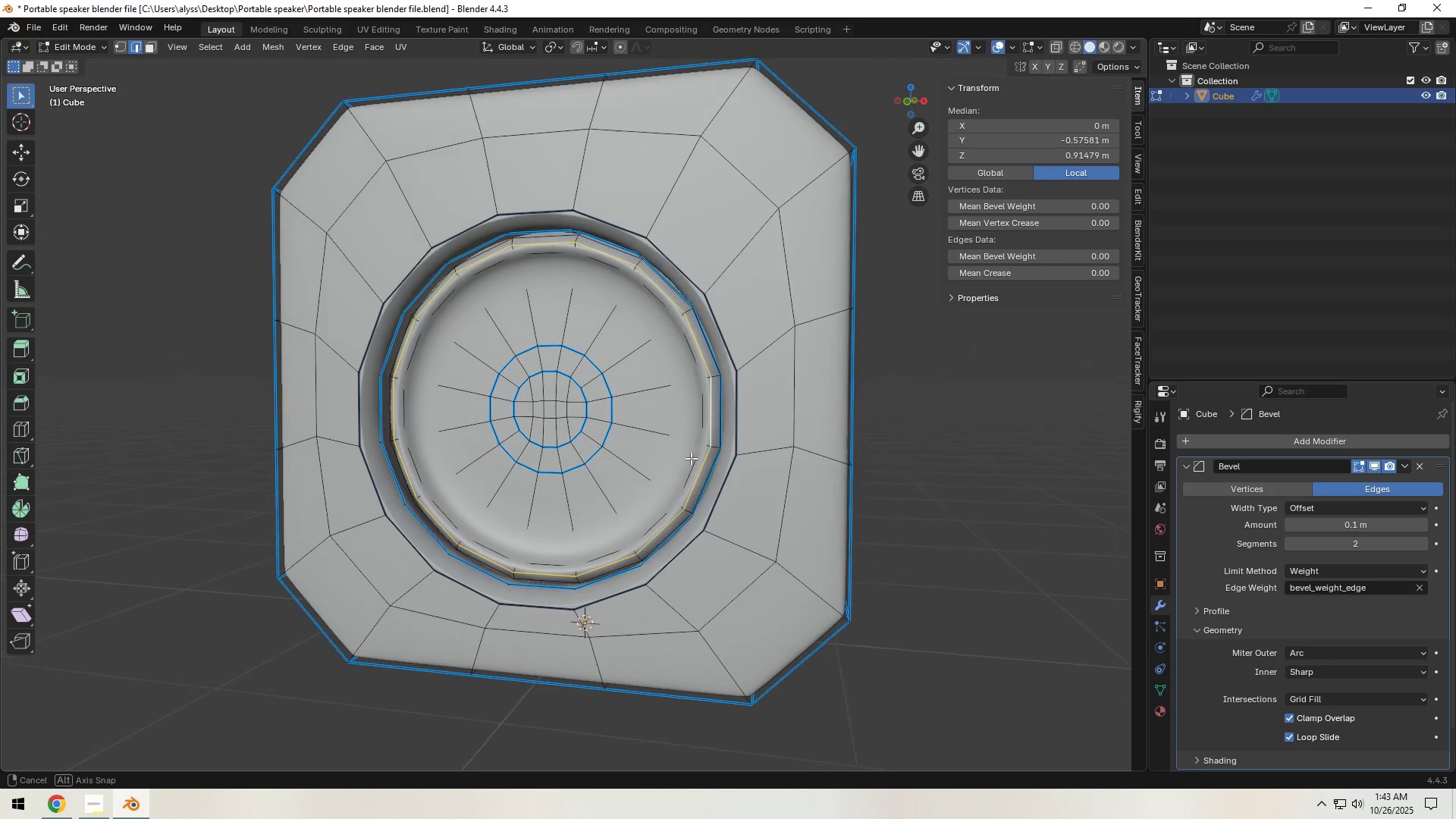 
scroll: coordinate [693, 457], scroll_direction: up, amount: 4.0
 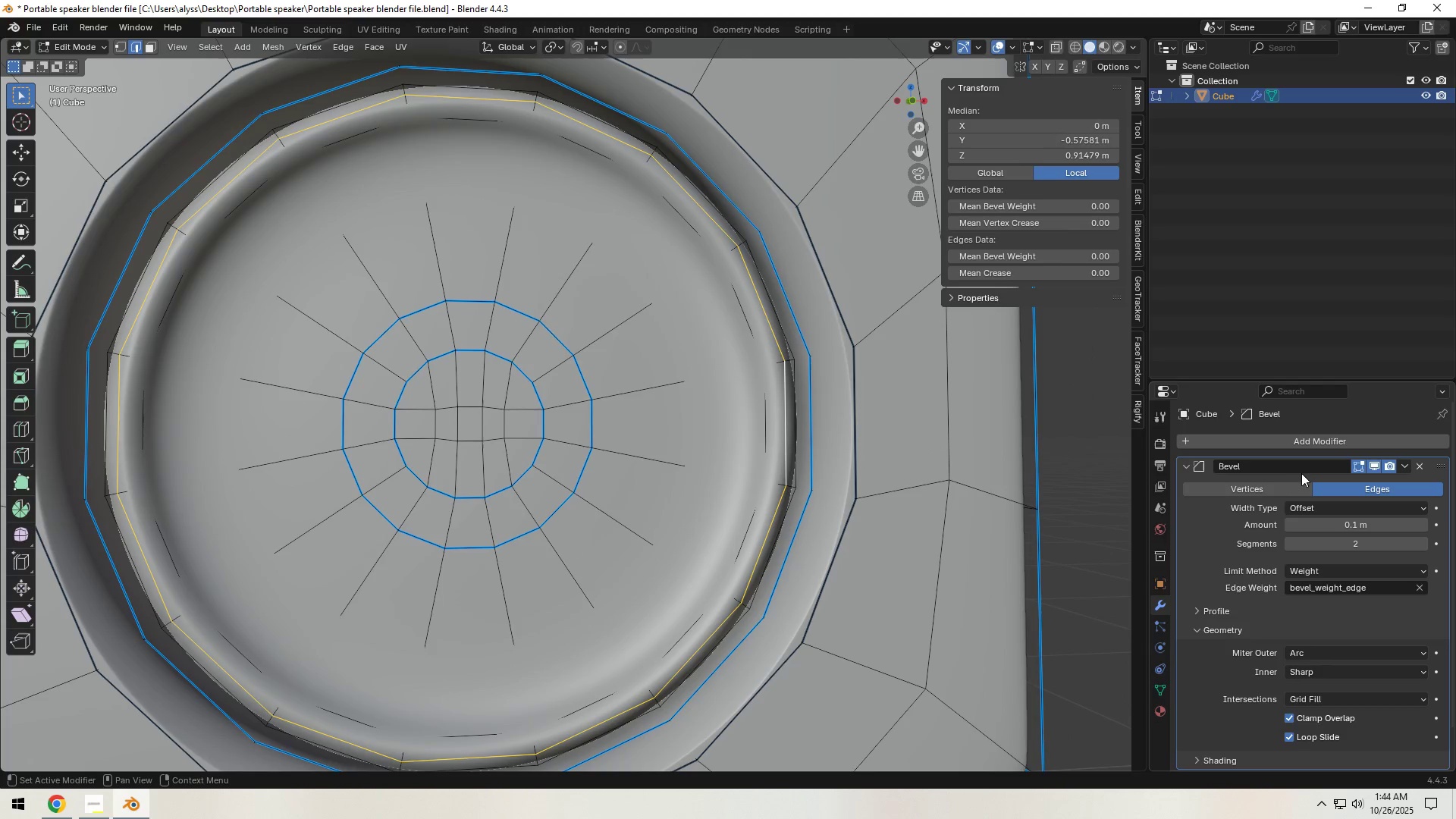 
left_click([1185, 466])
 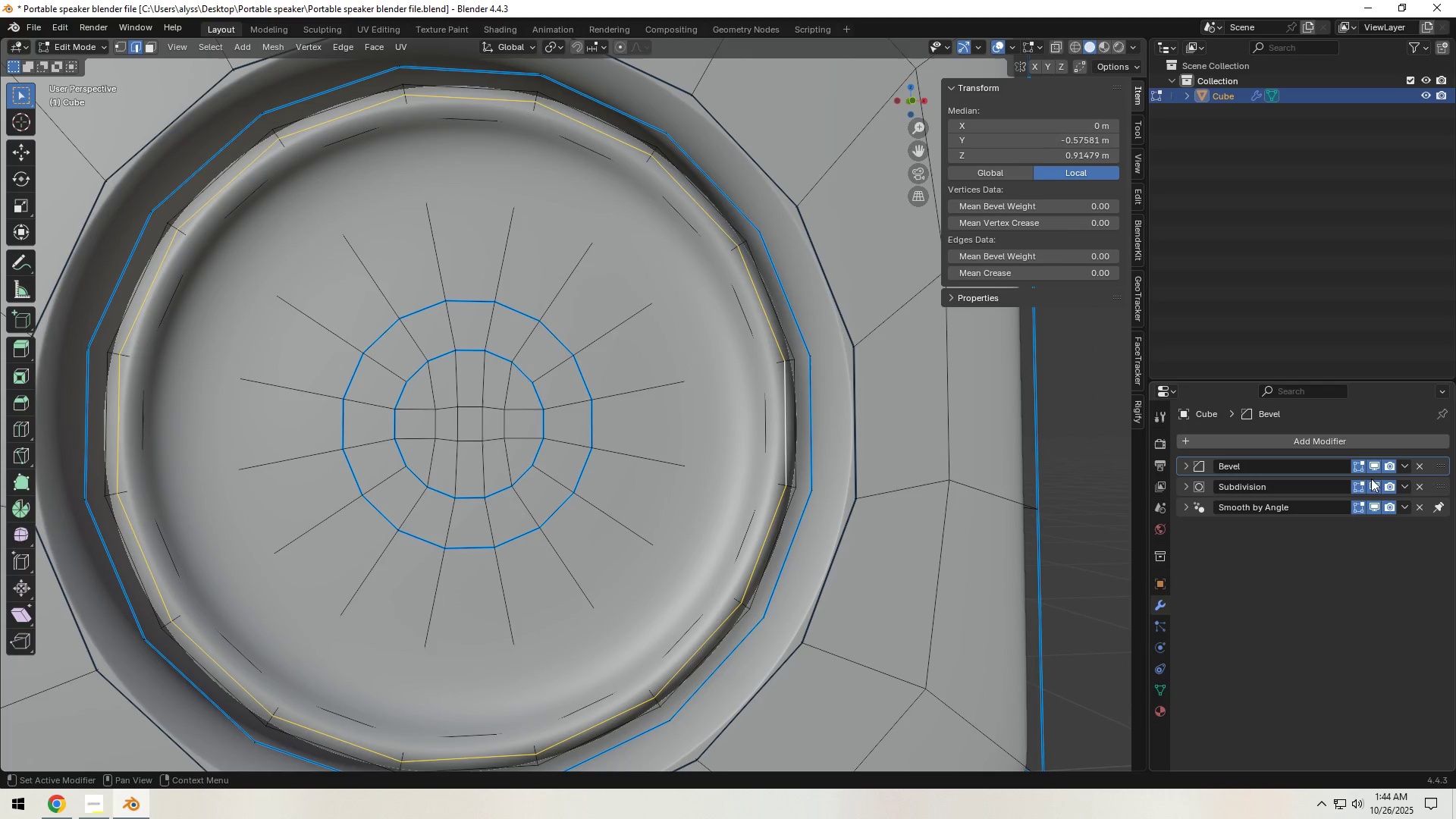 
left_click([1370, 486])
 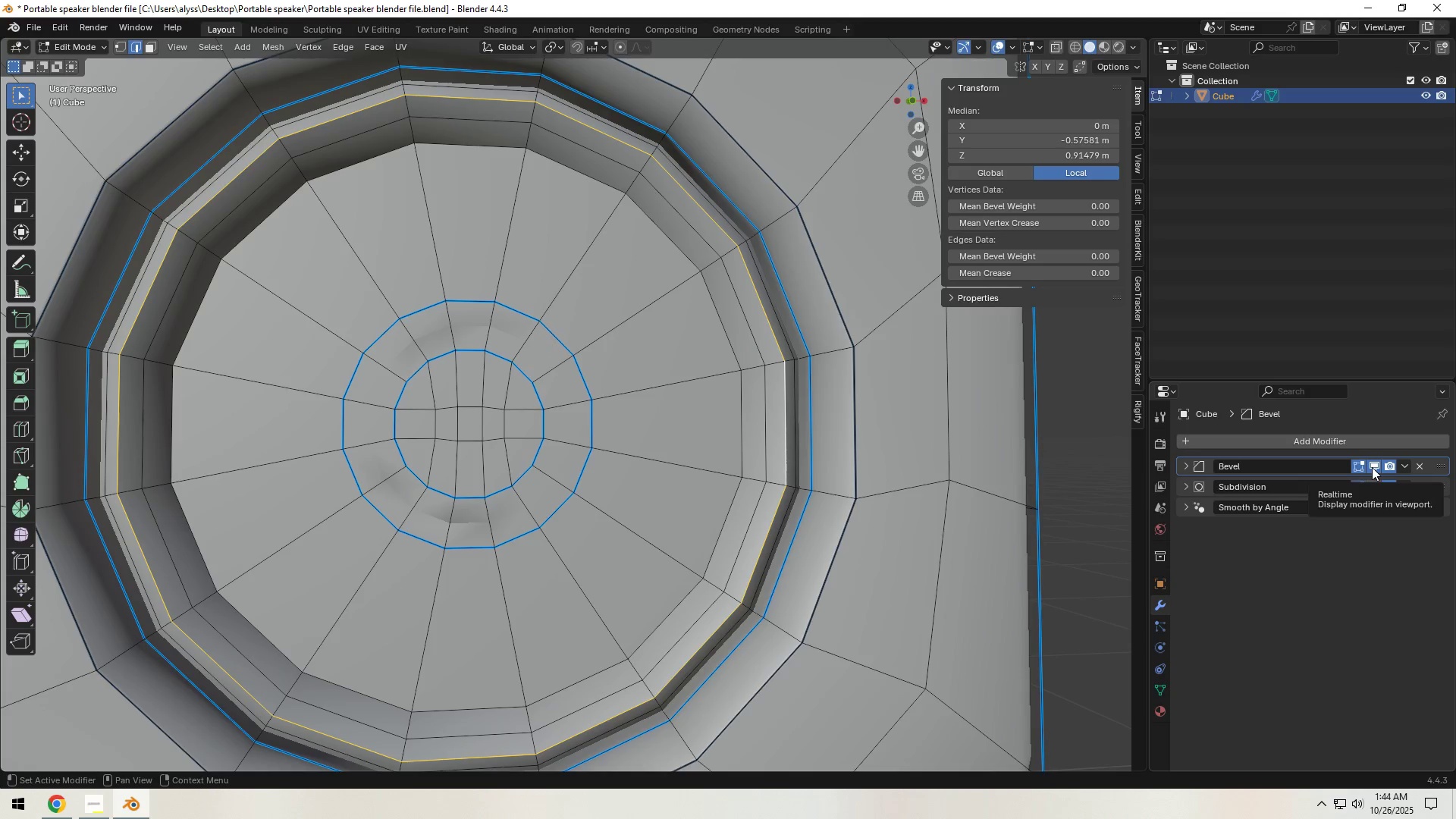 
left_click([1372, 467])
 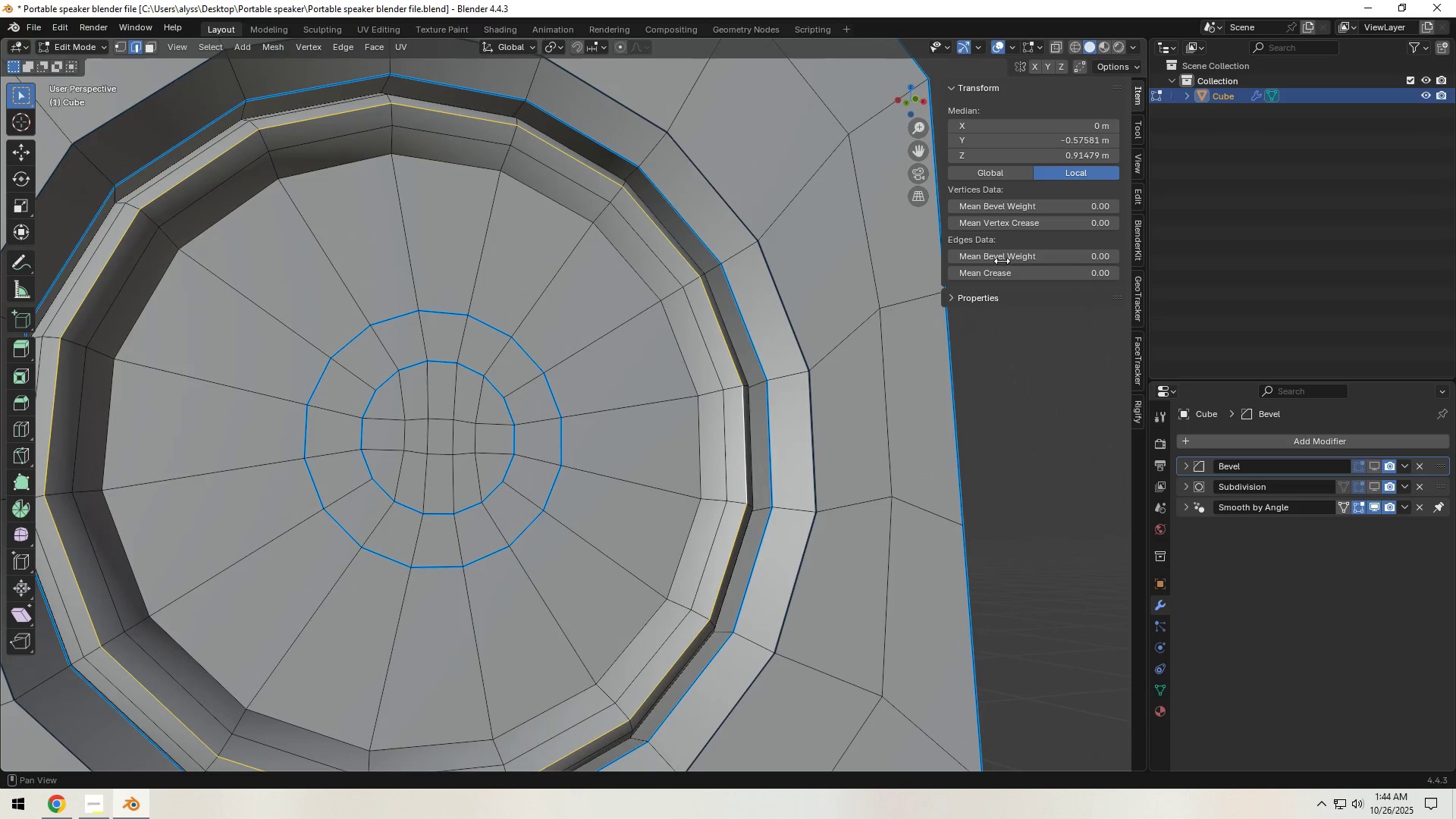 
left_click([1016, 52])
 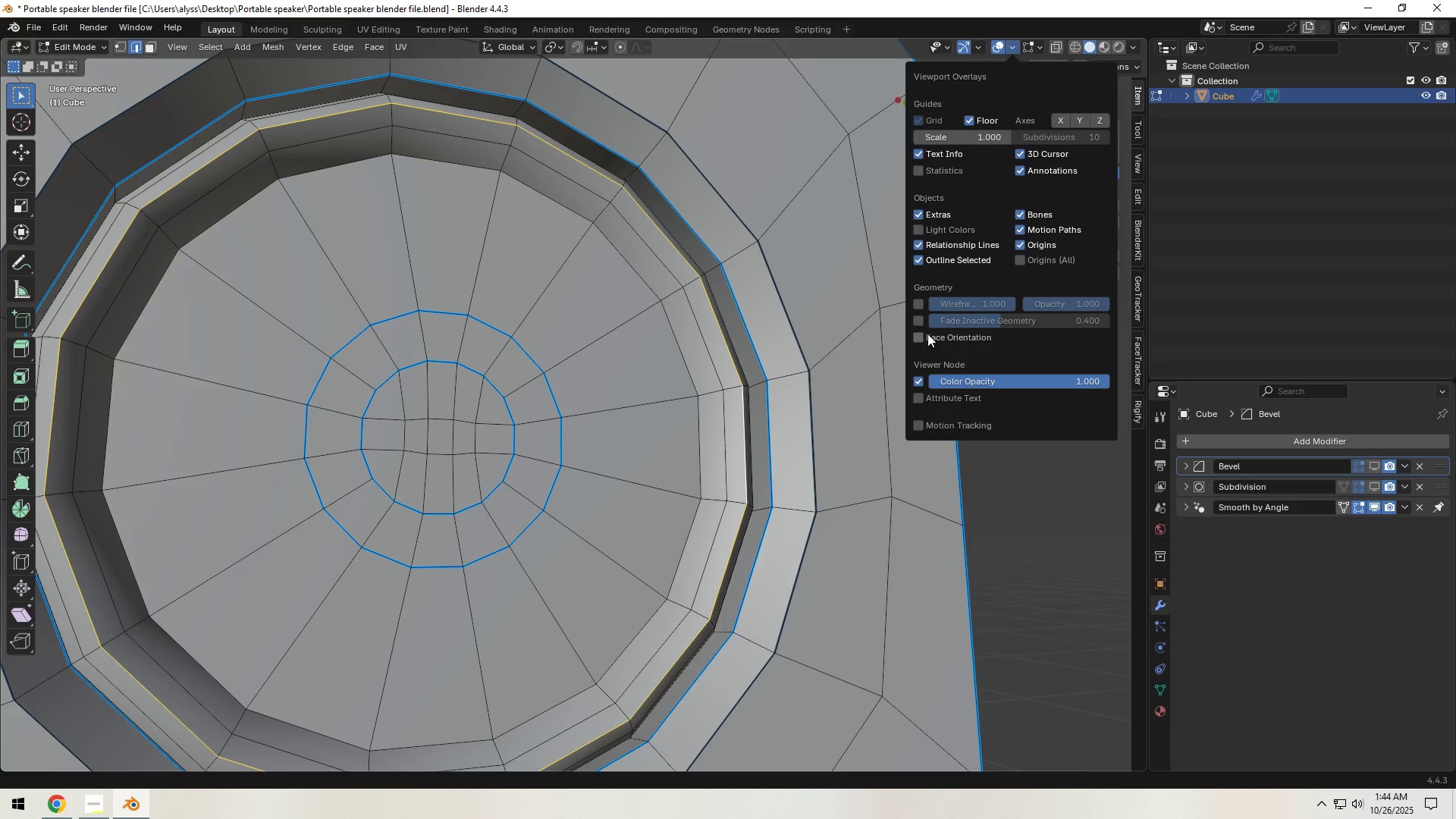 
left_click([924, 334])
 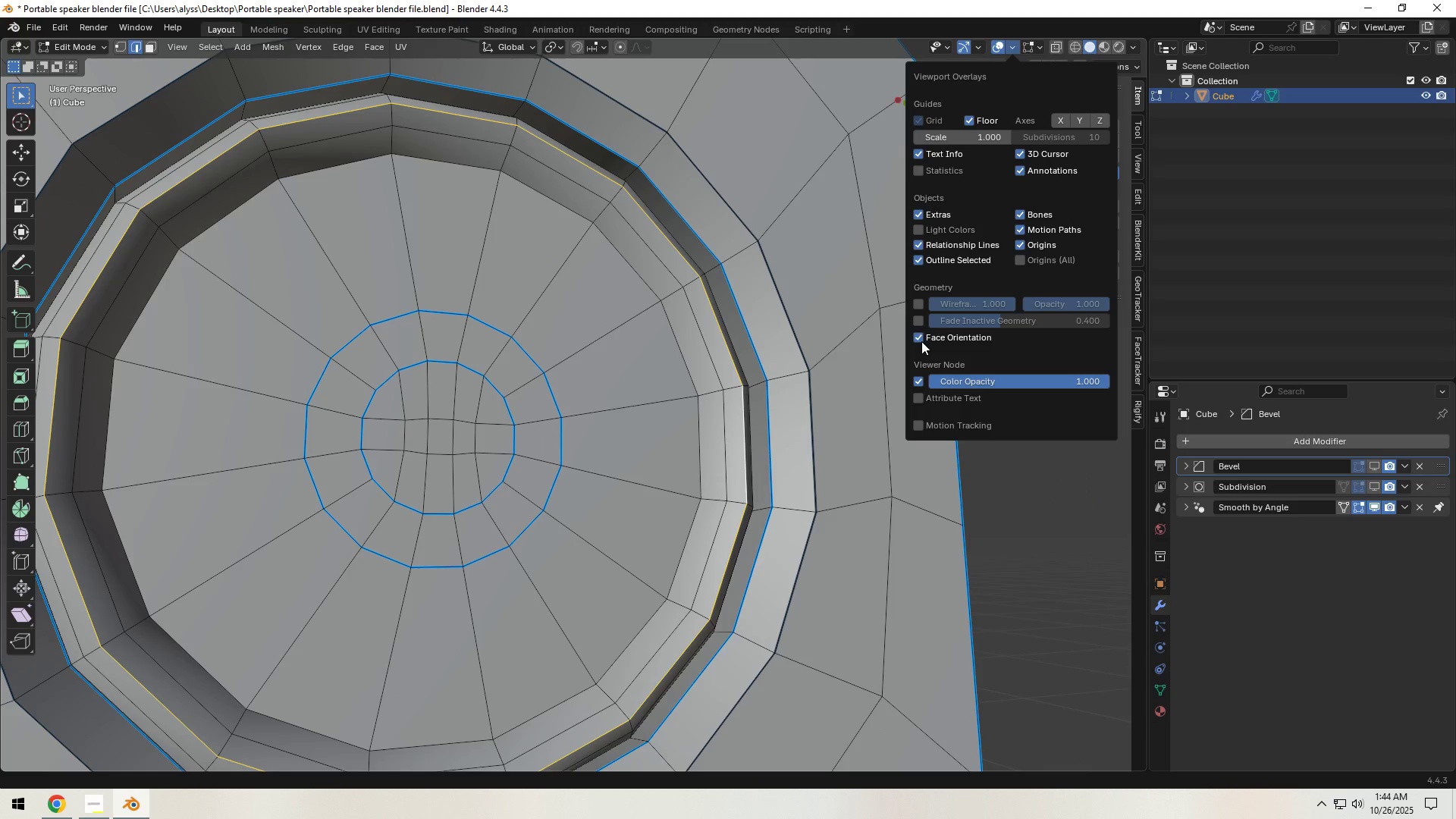 
left_click([921, 341])
 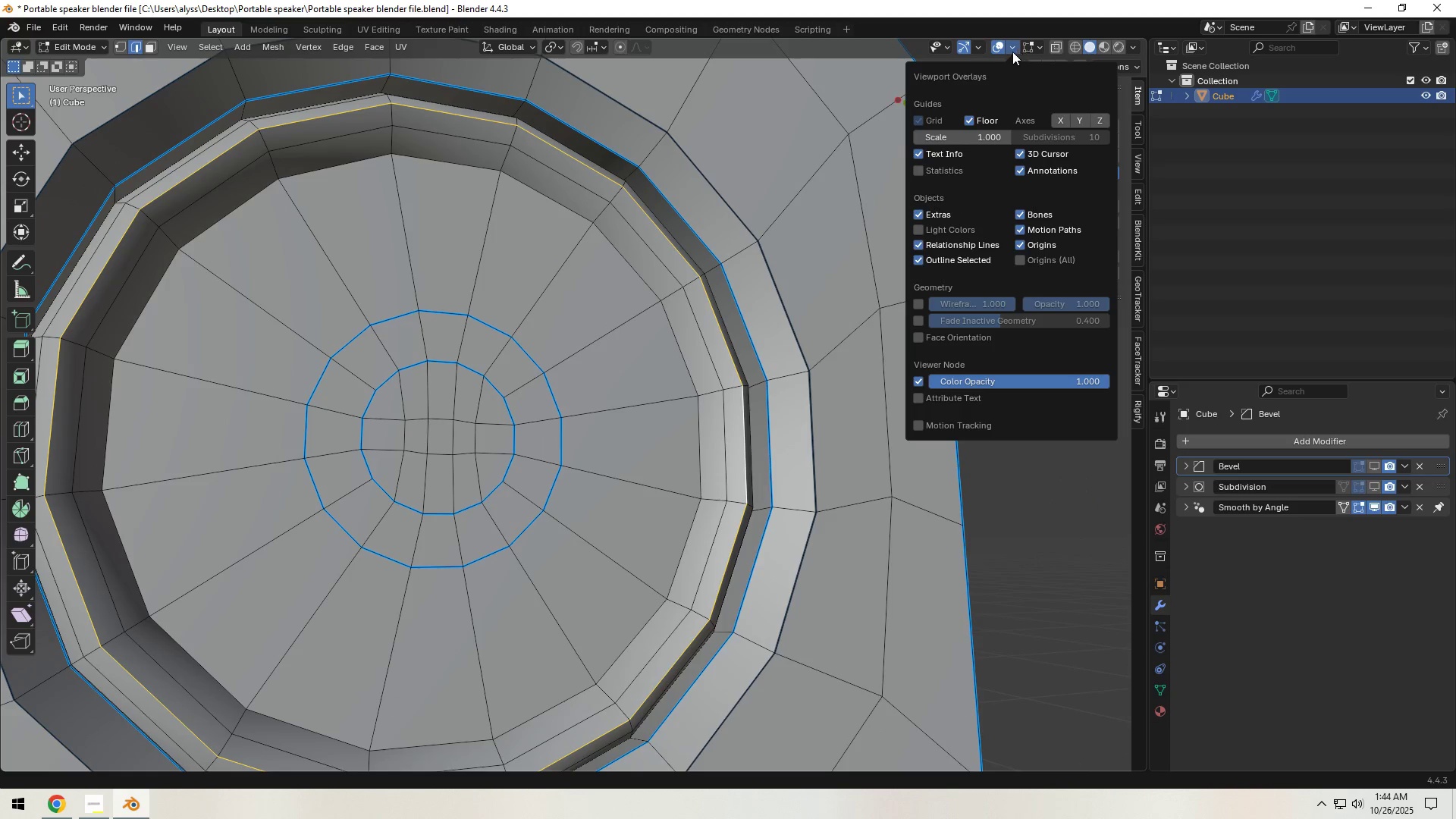 
left_click([1013, 49])
 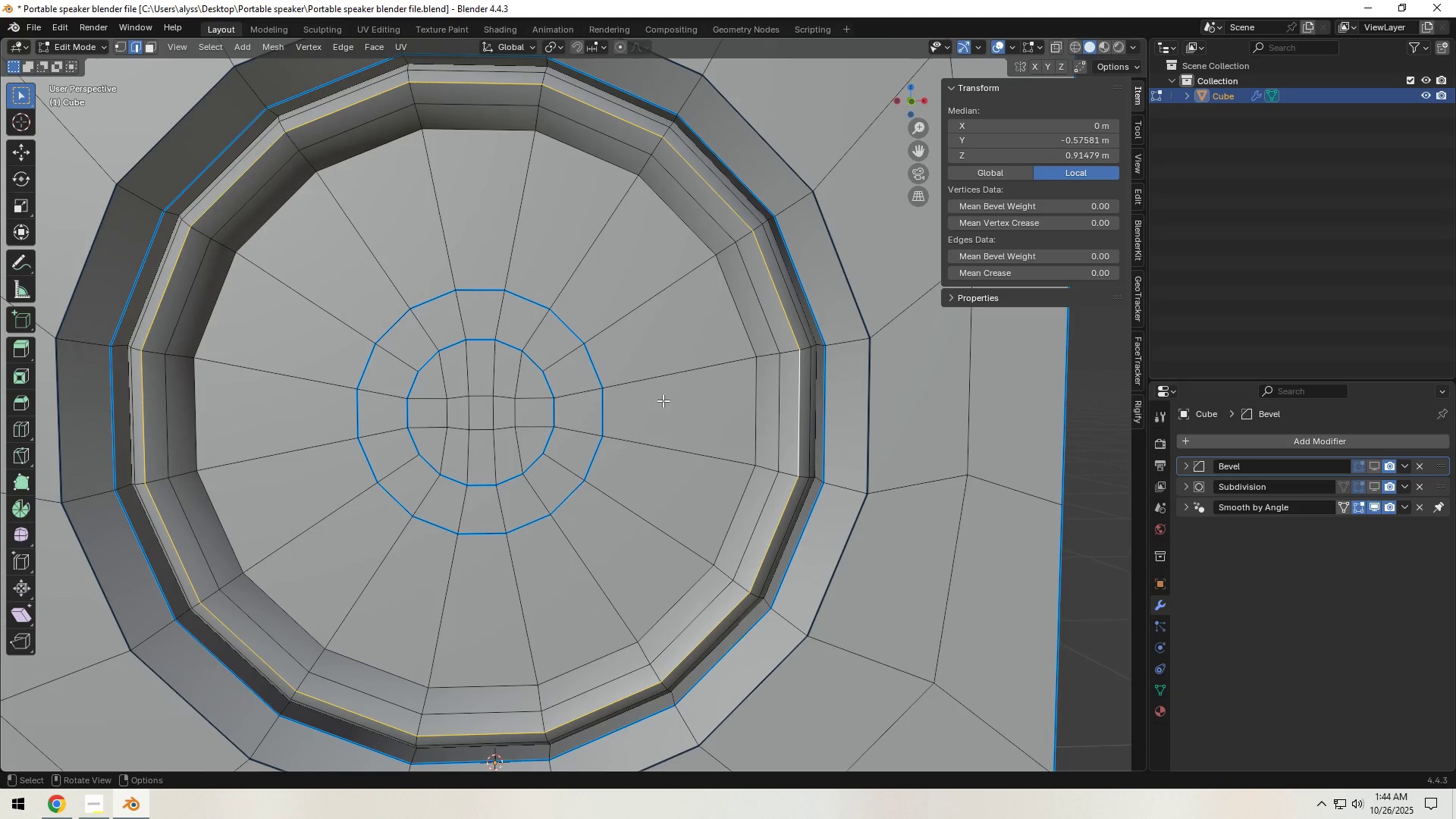 
hold_key(key=ShiftLeft, duration=0.71)
 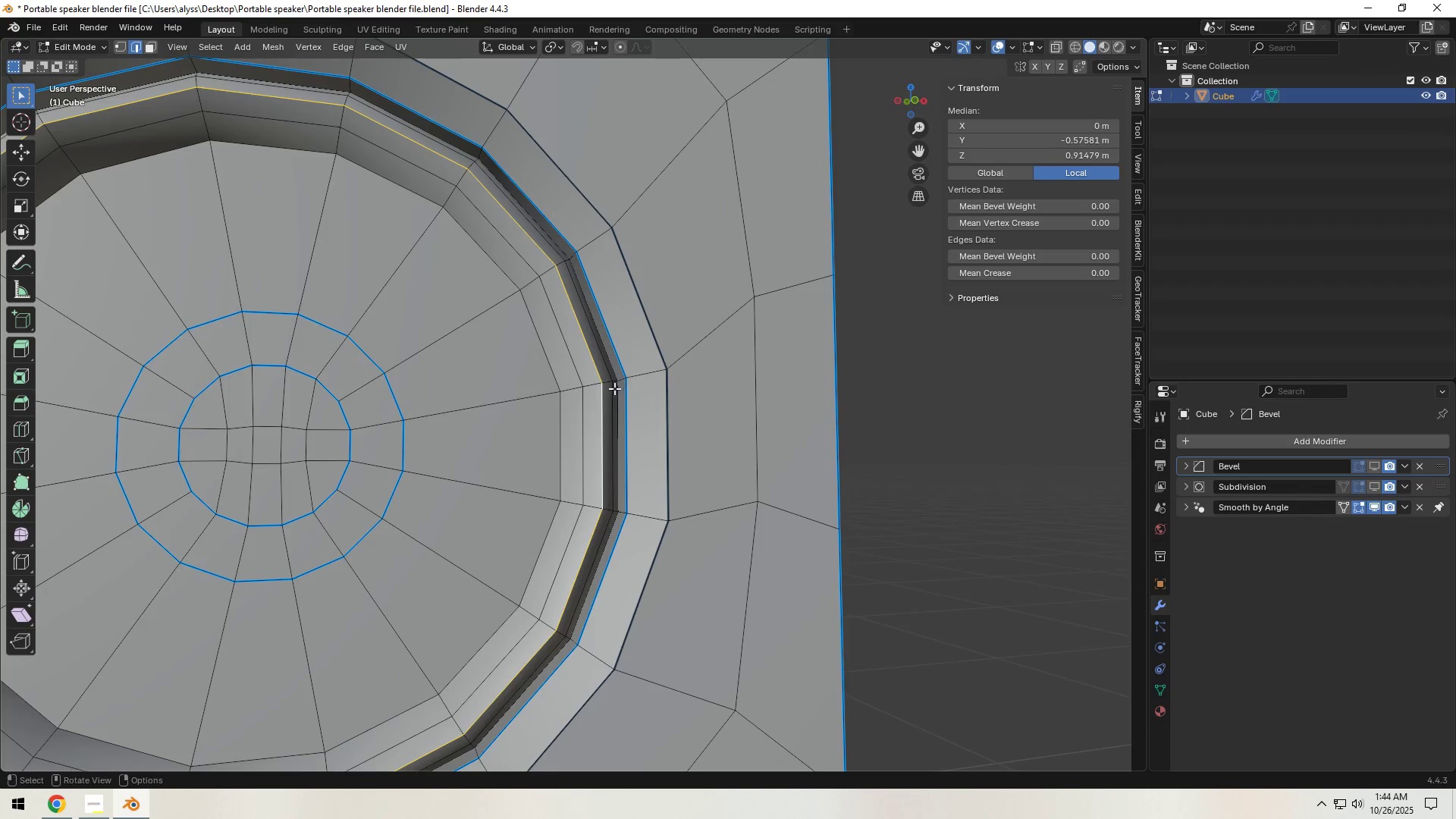 
scroll: coordinate [608, 393], scroll_direction: up, amount: 5.0
 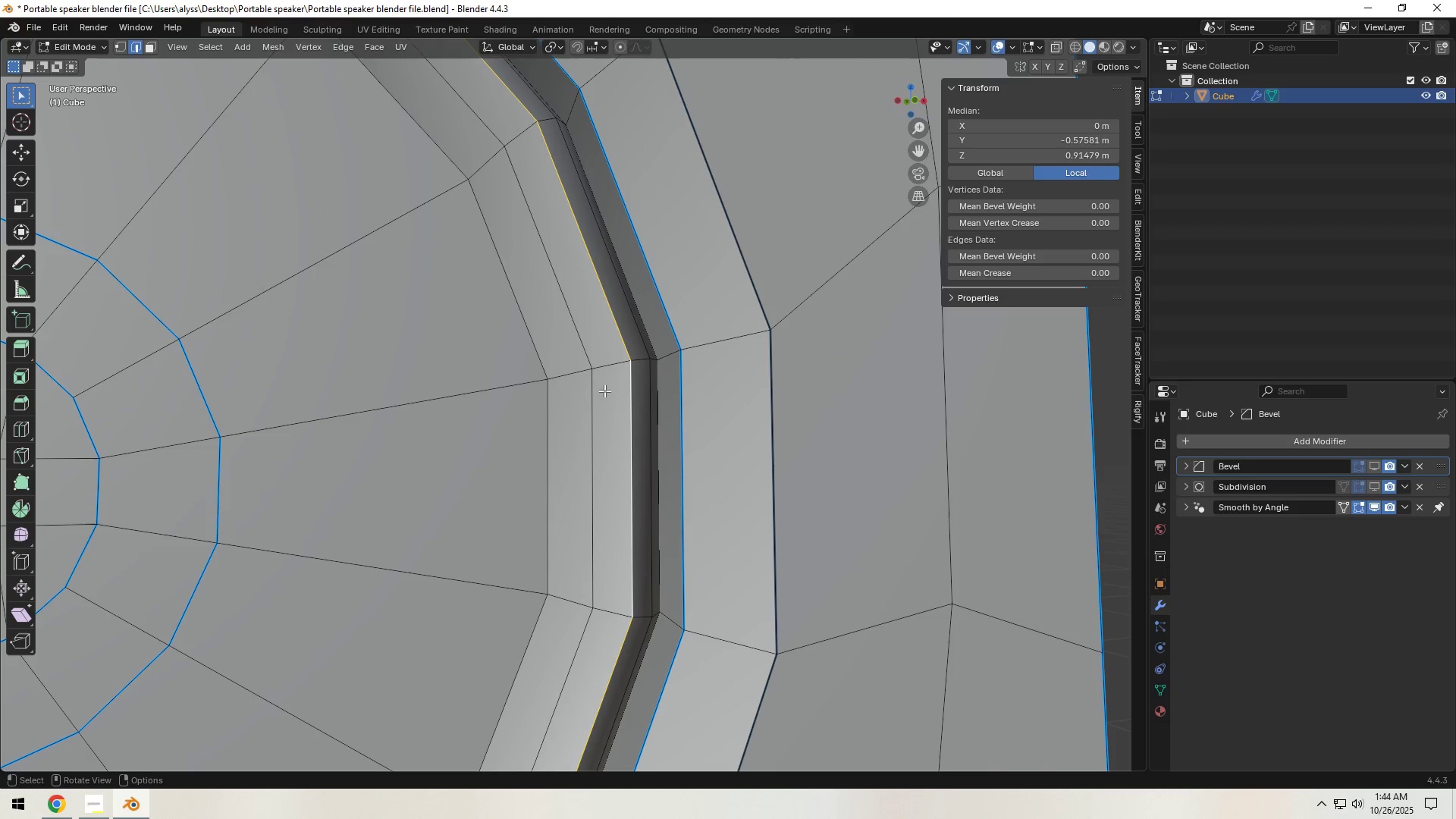 
left_click([599, 393])
 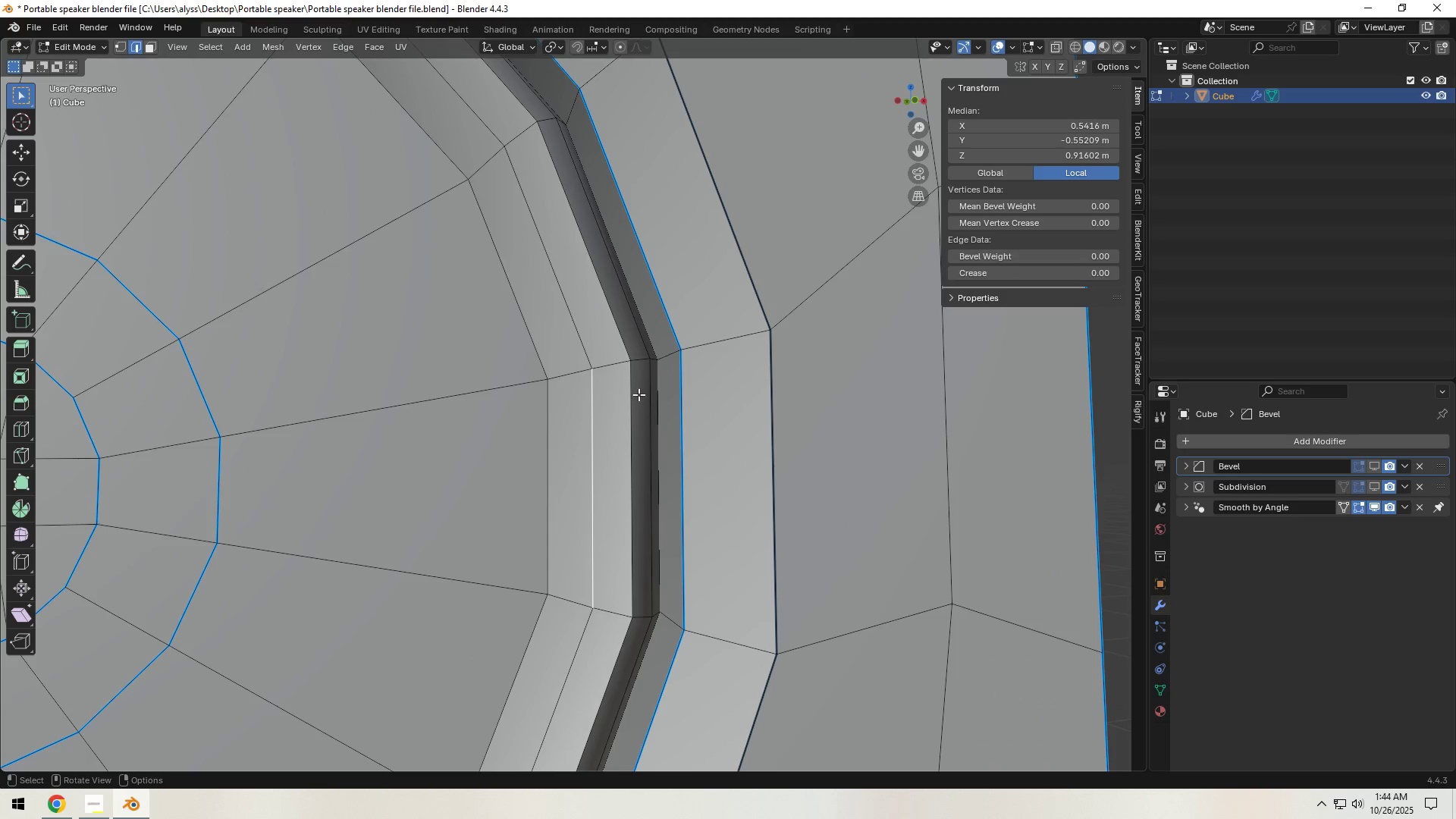 
hold_key(key=ShiftLeft, duration=0.56)
 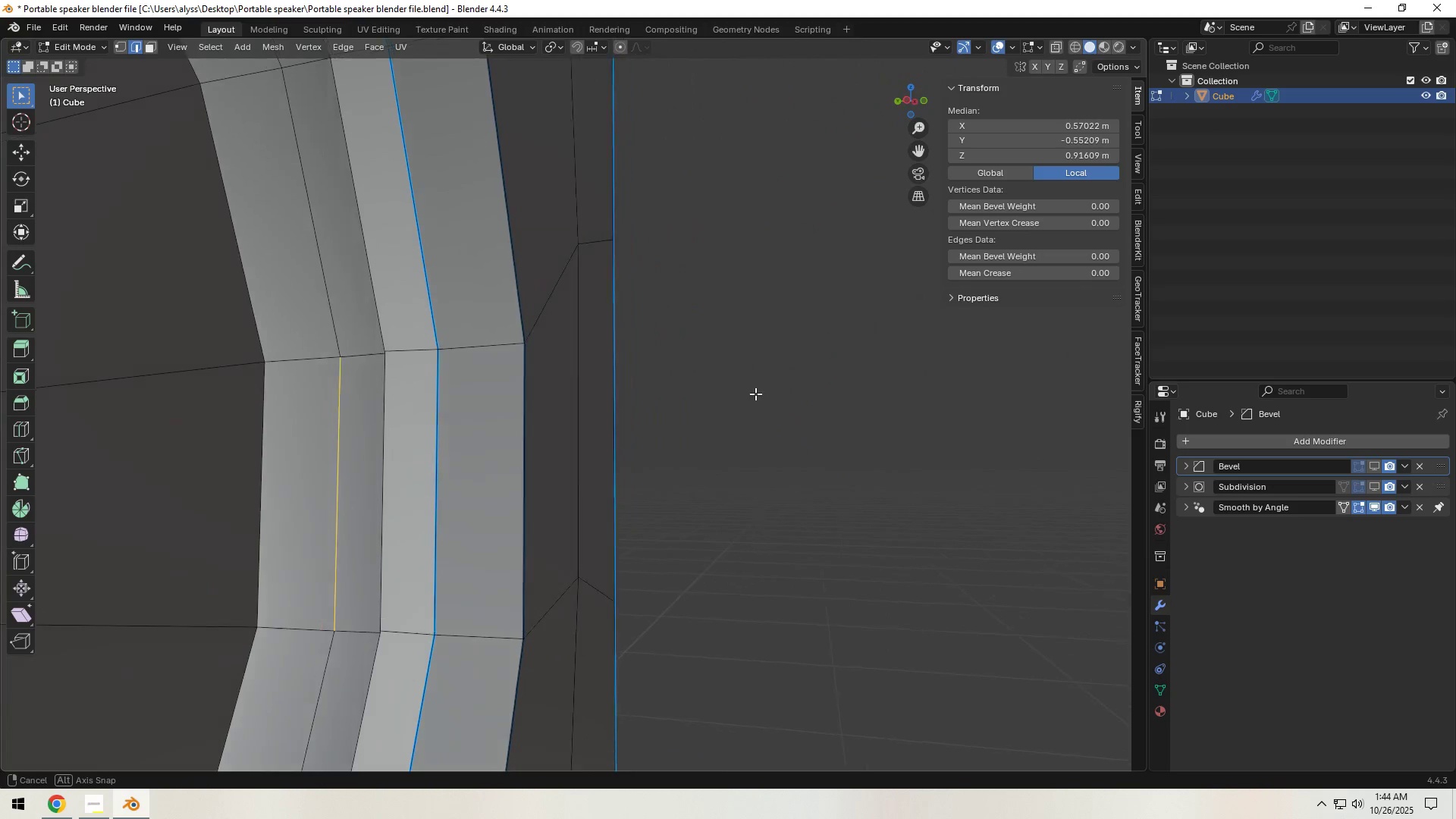 
type(gy)
 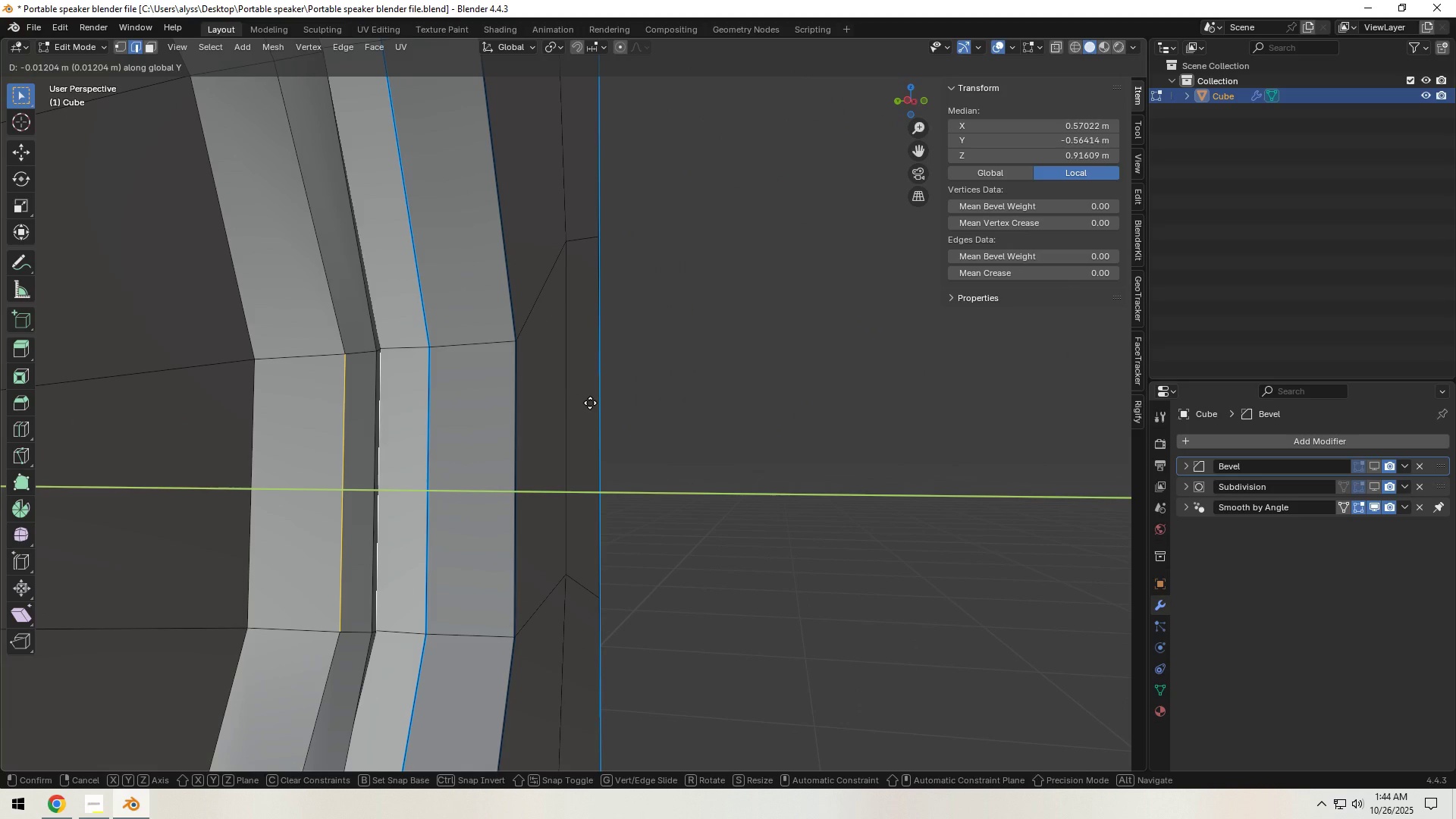 
double_click([758, 392])
 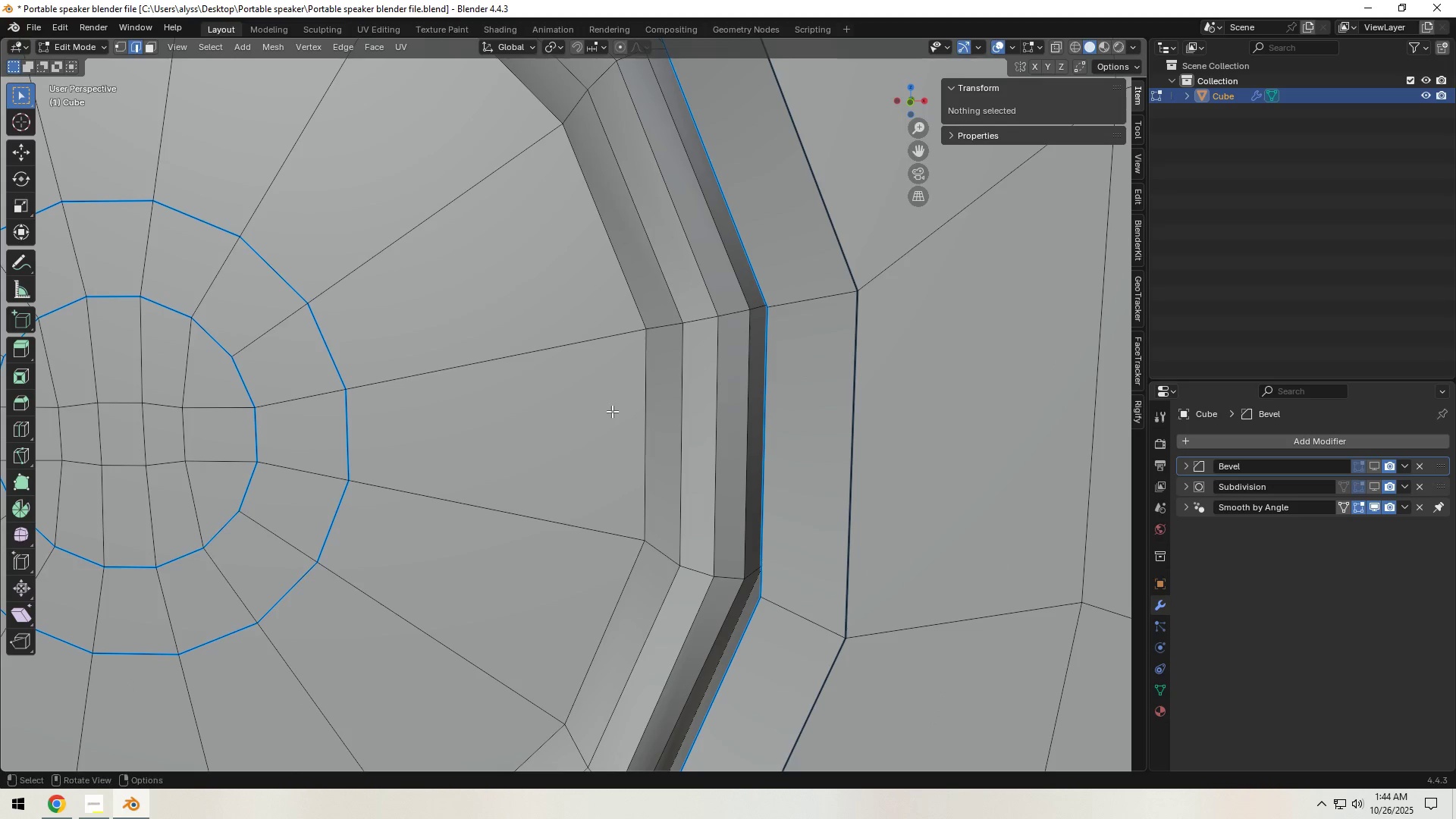 
hold_key(key=AltLeft, duration=0.6)
left_click([651, 400])
 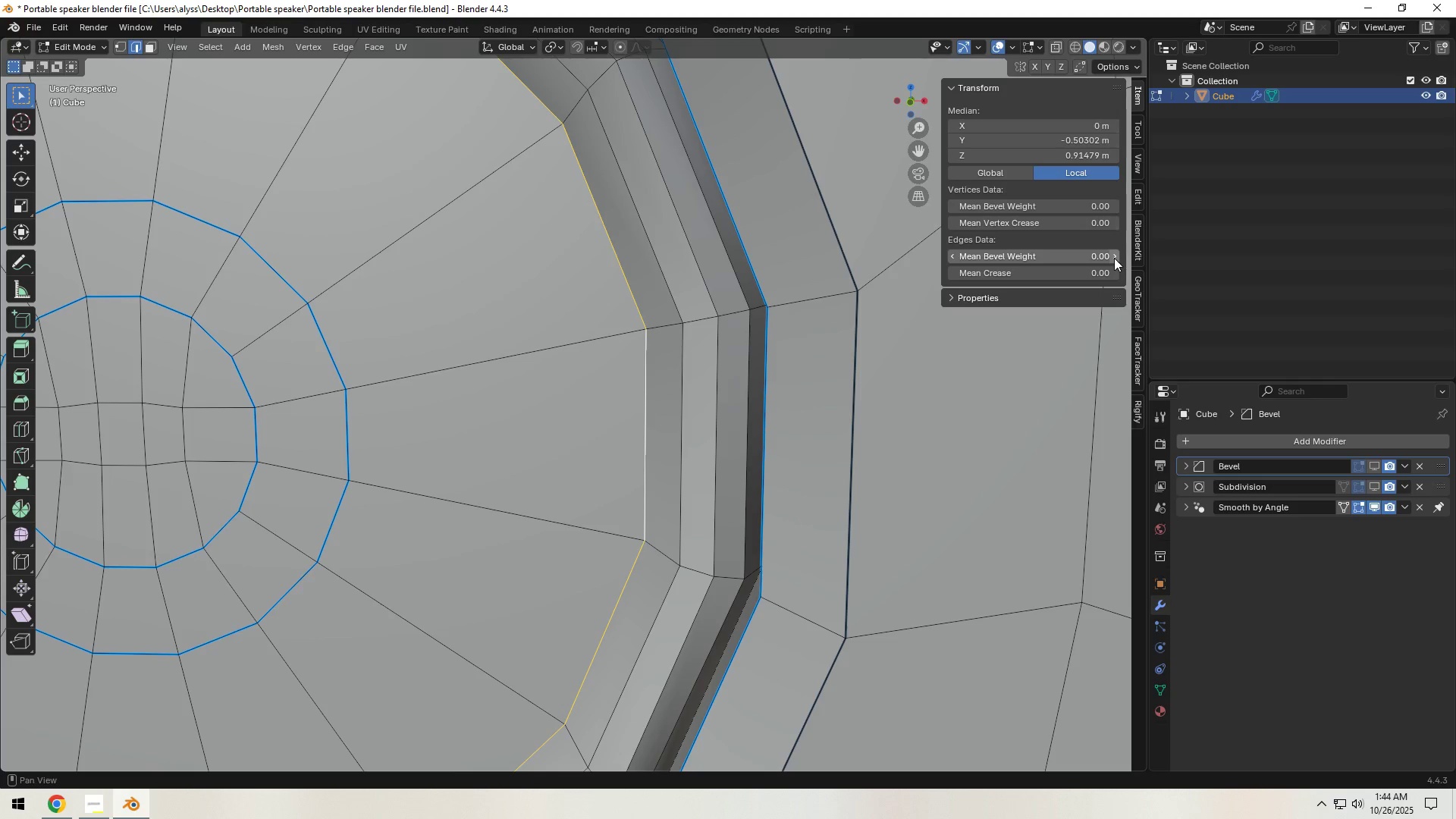 
double_click([1114, 258])
 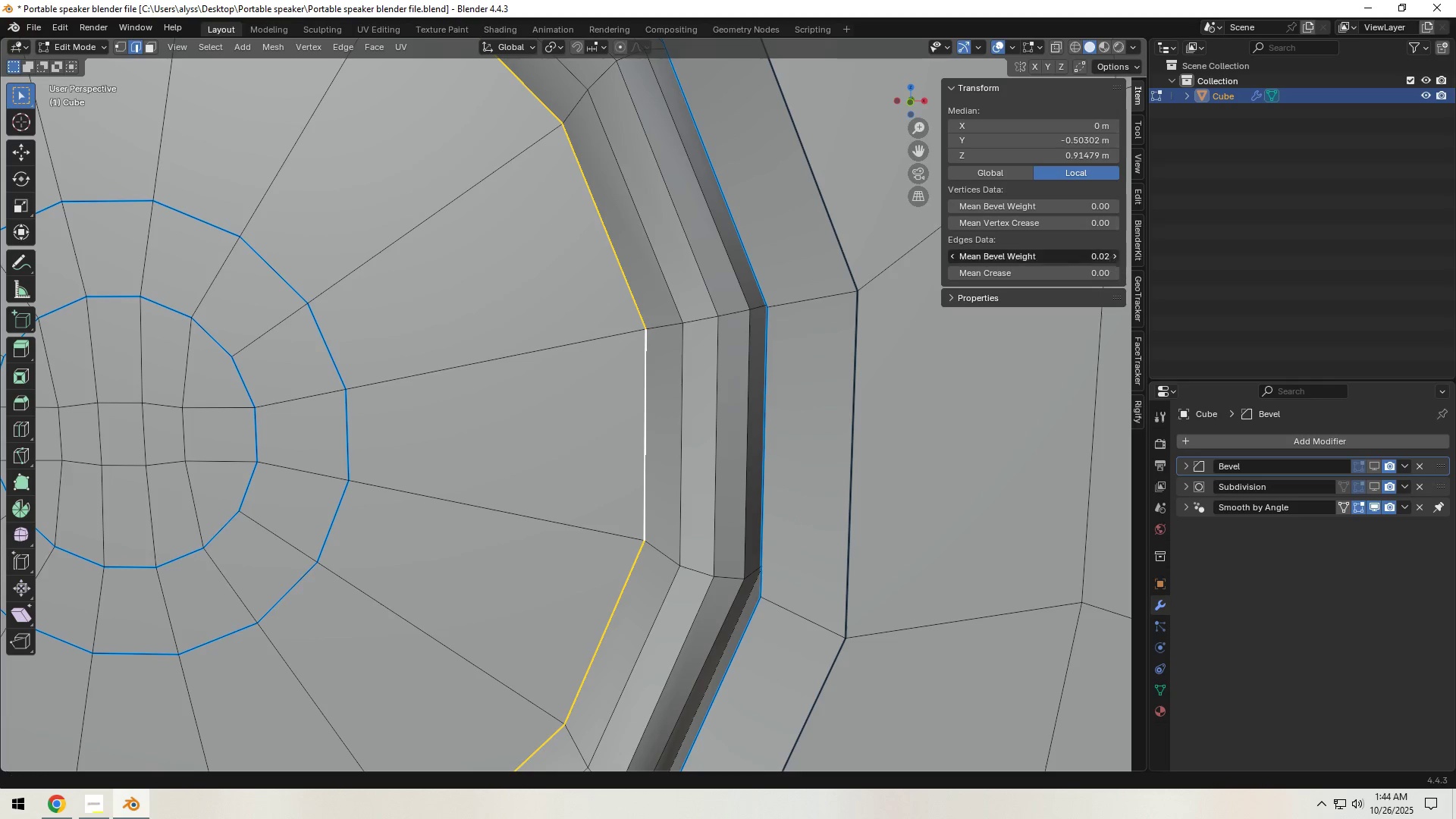 
triple_click([1114, 258])
 